 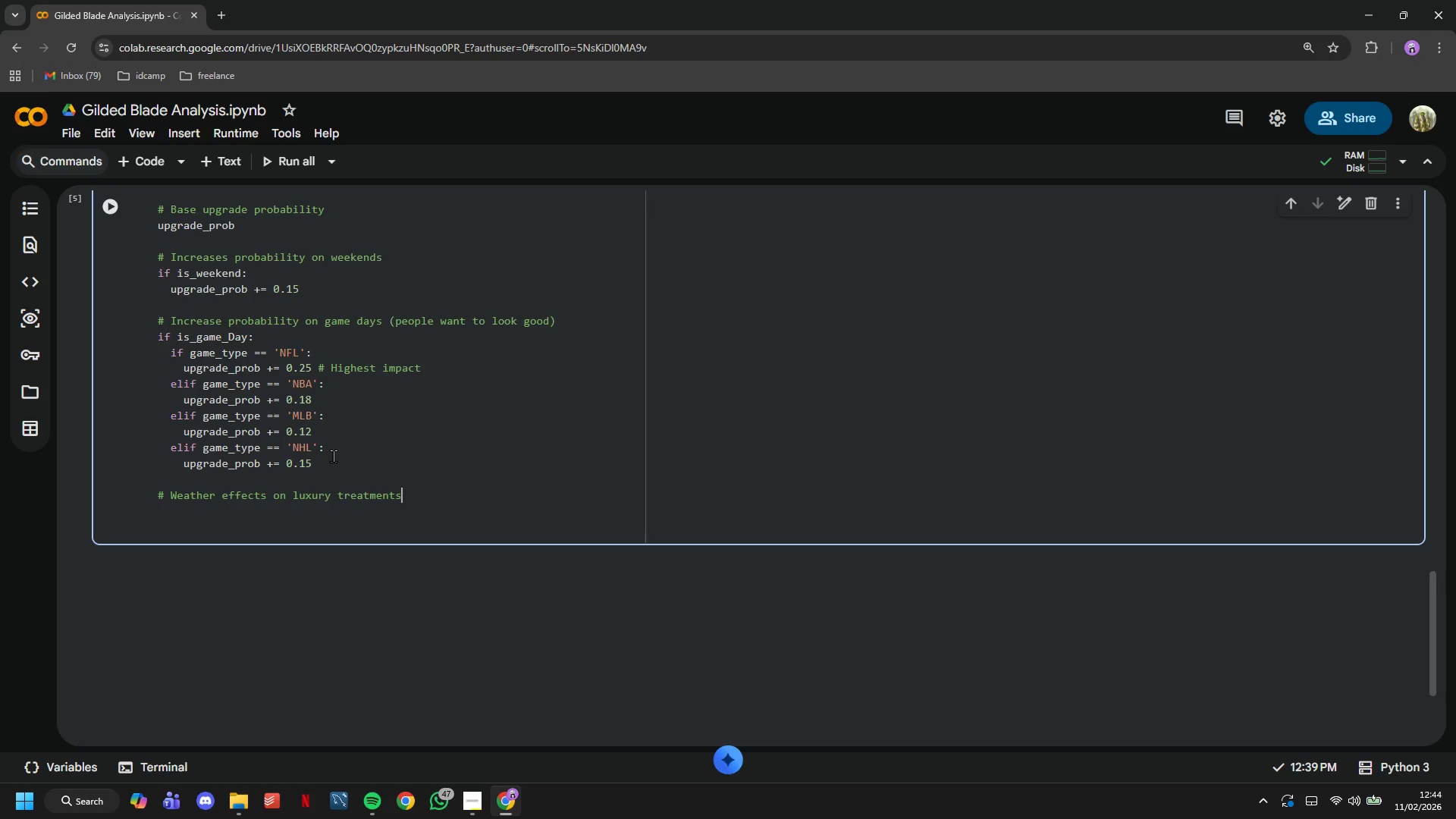 
key(Enter)
 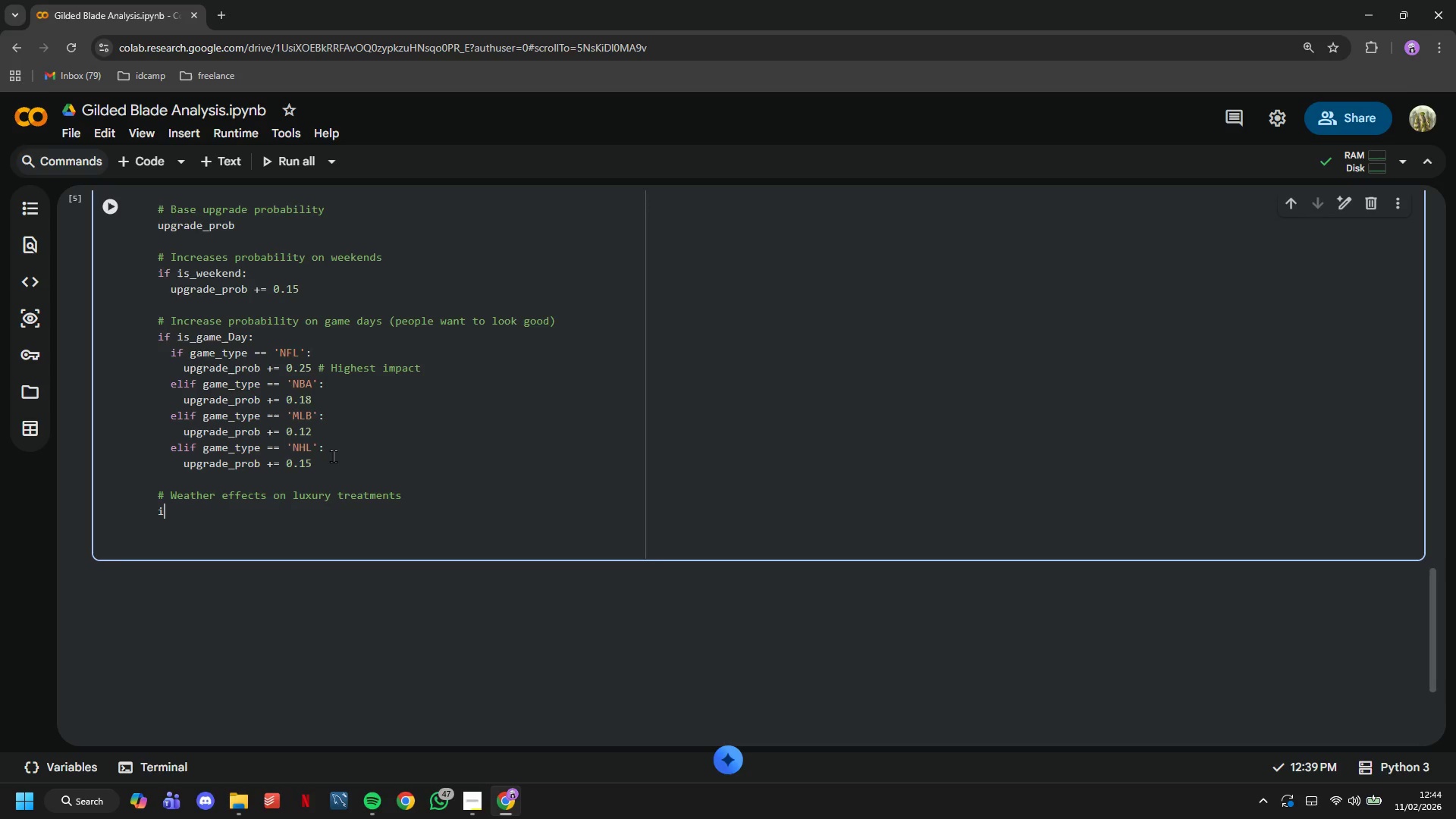 
type(if condition in ['CO)
key(Backspace)
type(old)
 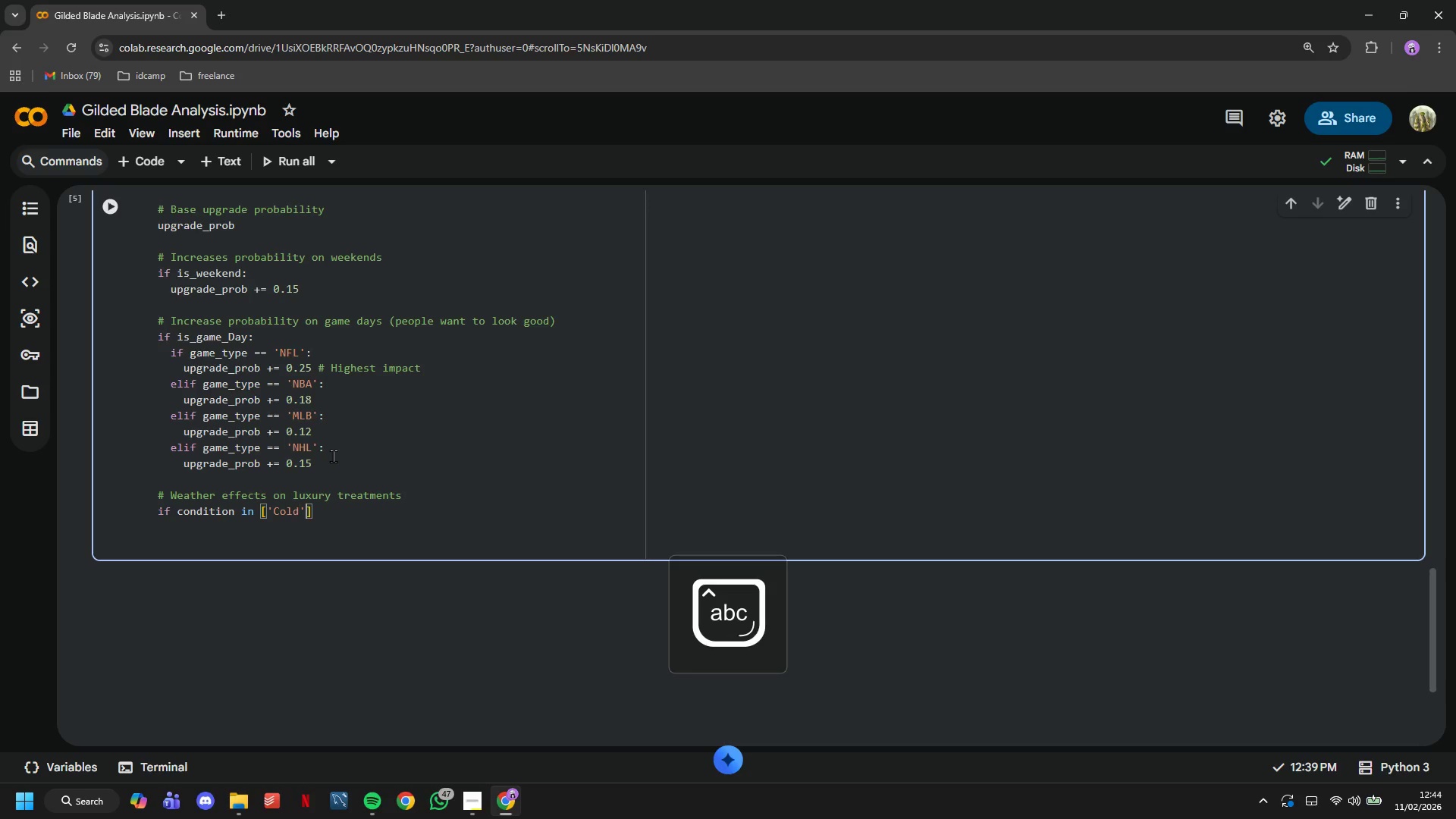 
key(ArrowRight)
 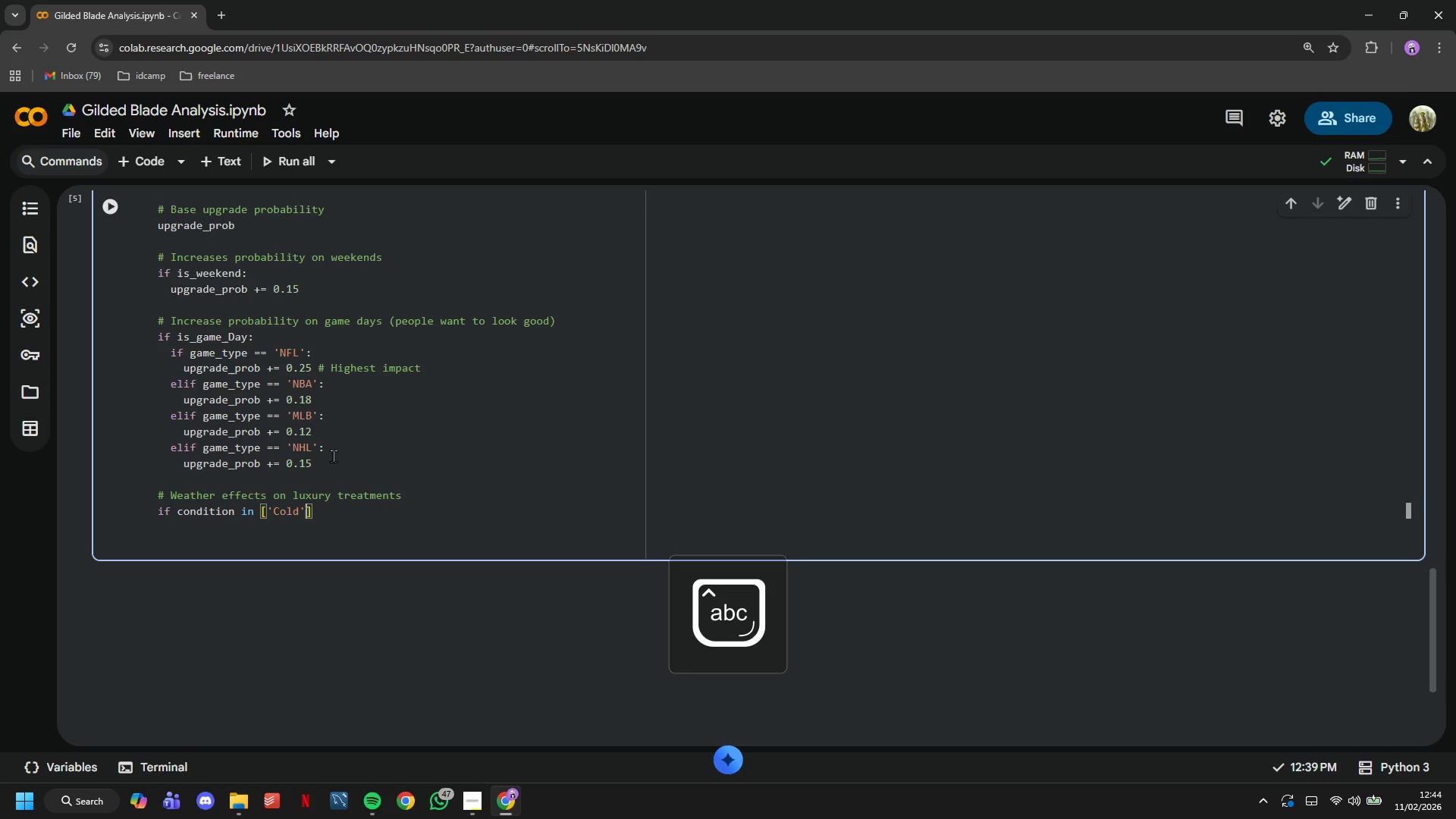 
type(, 'Heavy Rain)
 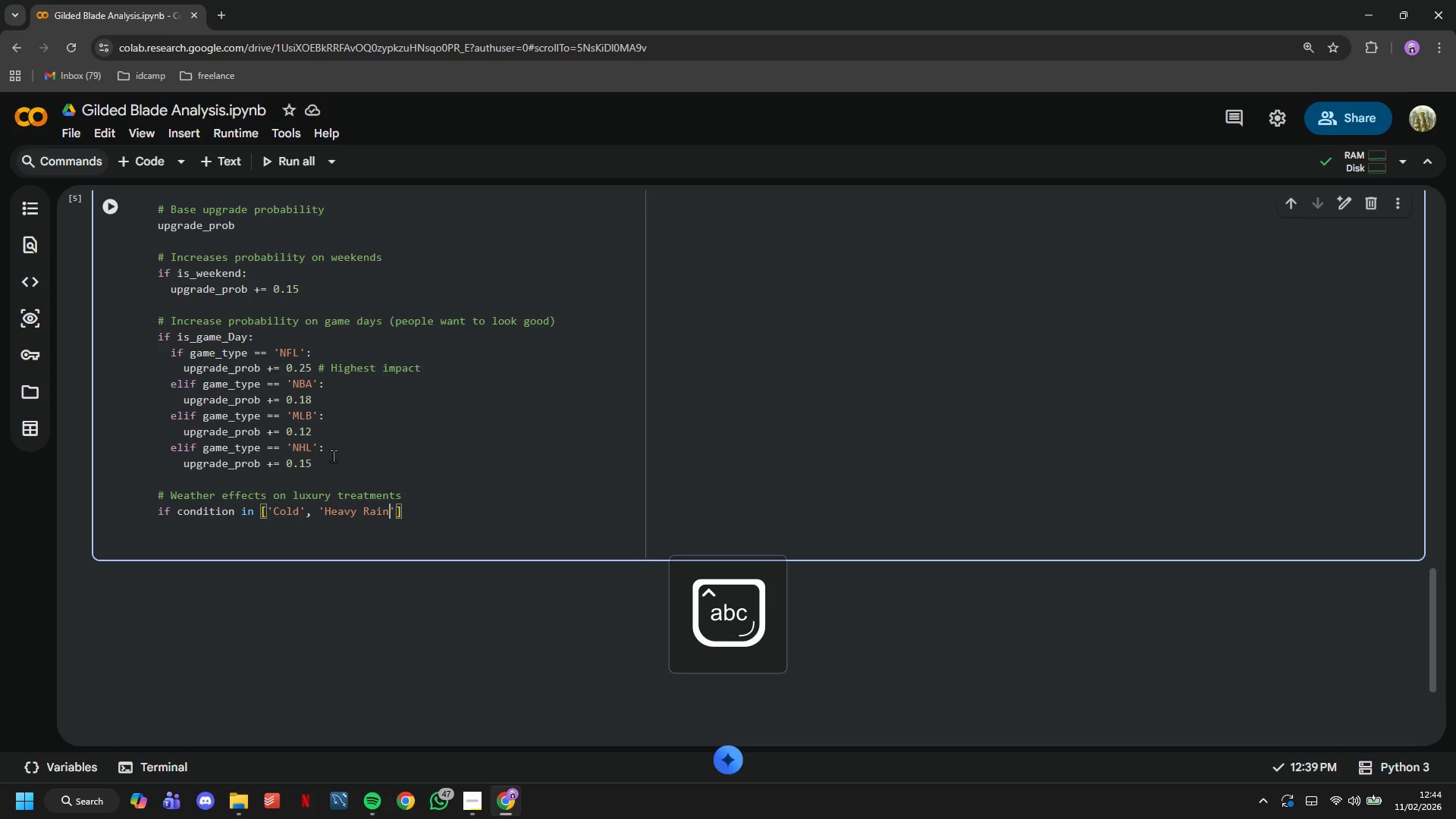 
key(ArrowRight)
 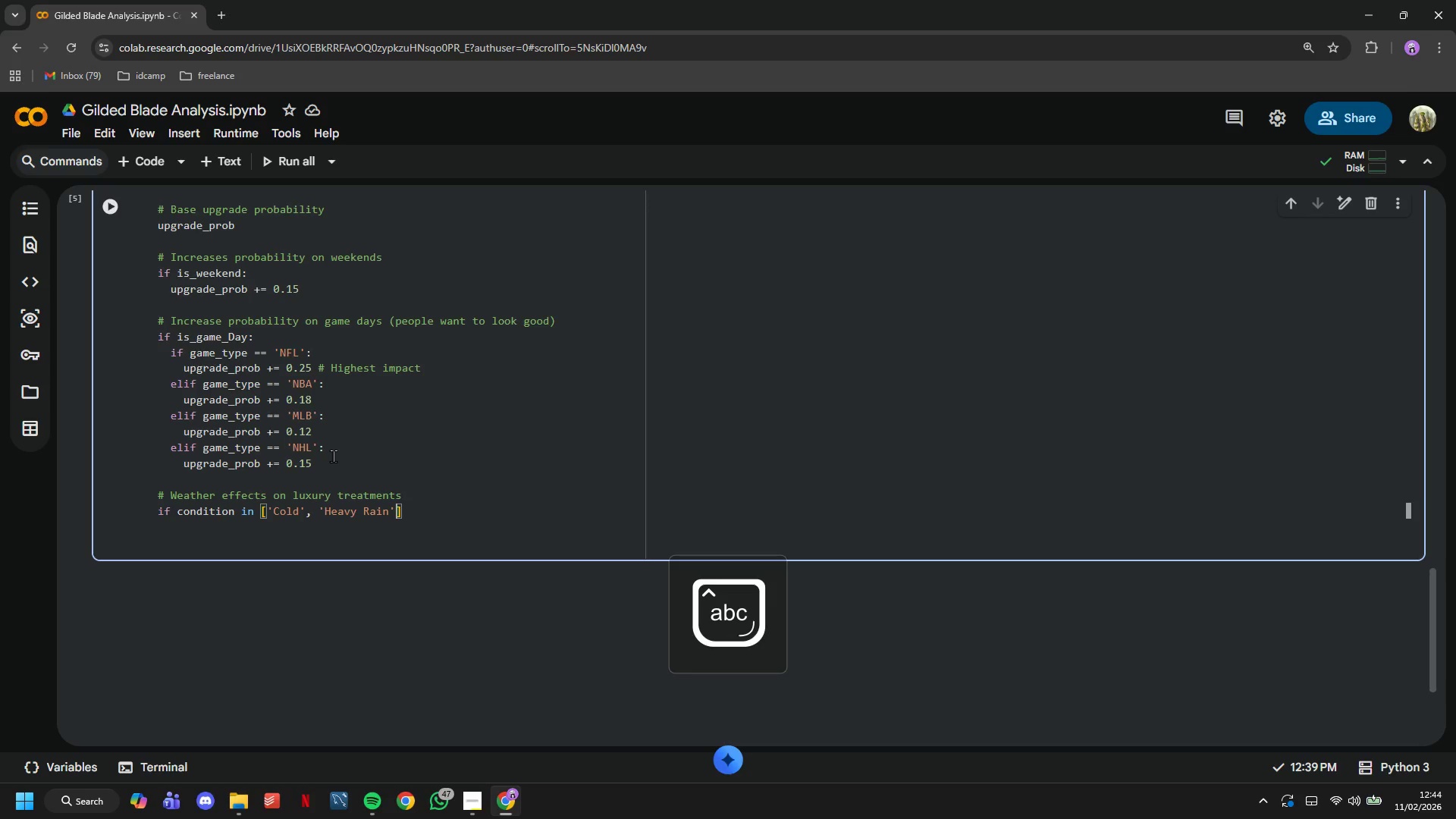 
key(ArrowRight)
 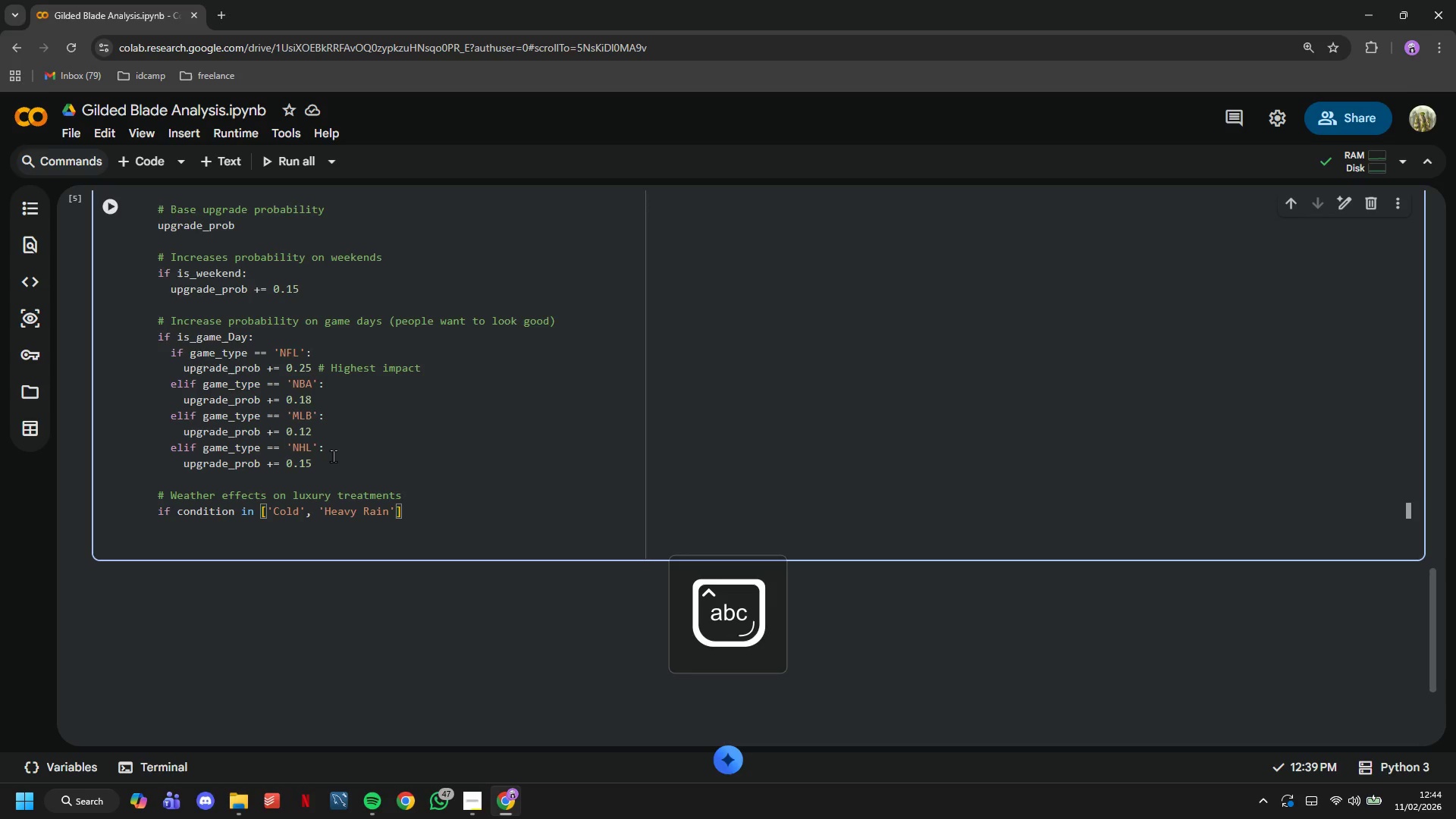 
key(Shift+Semicolon)
 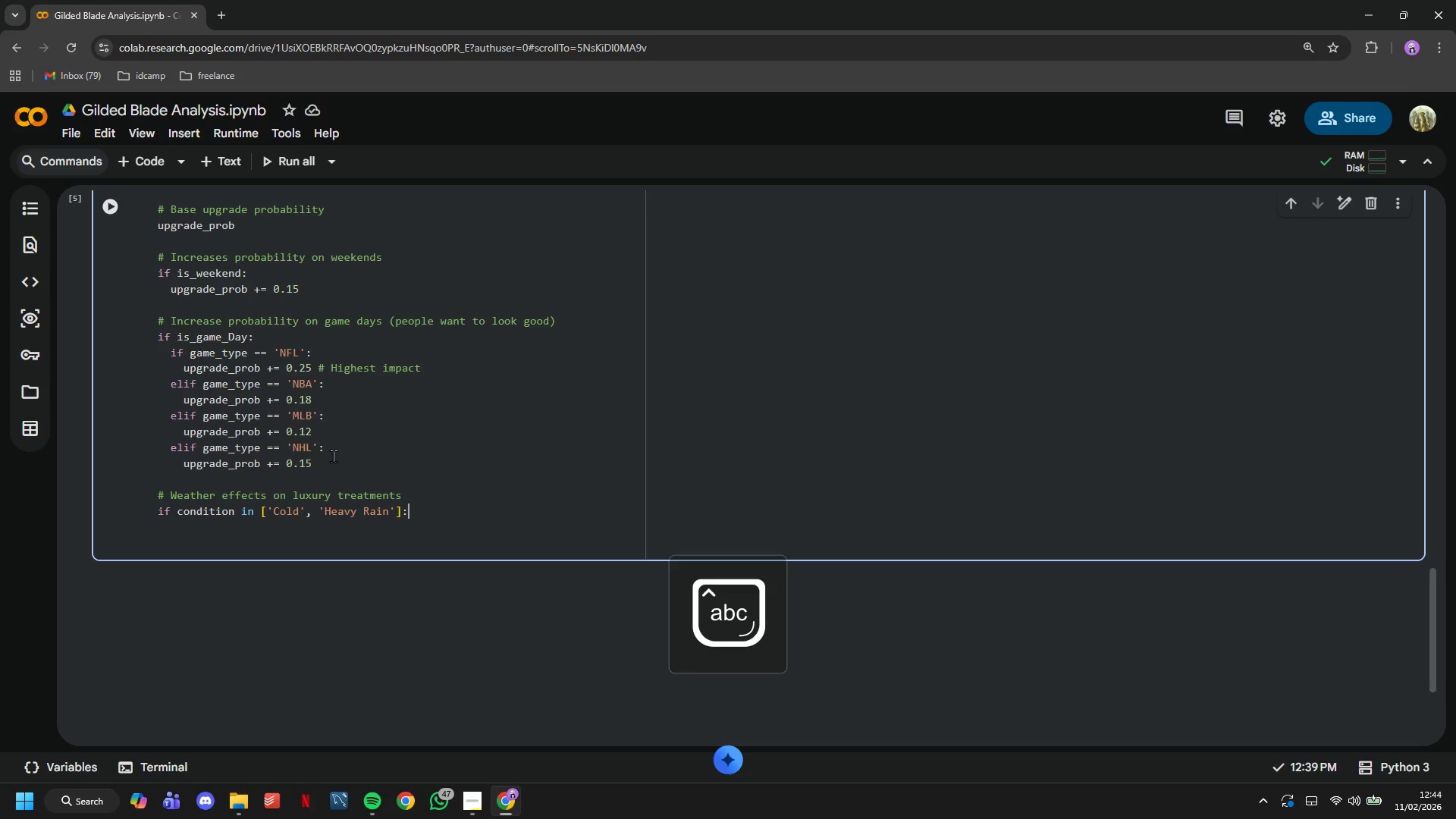 
key(Enter)
 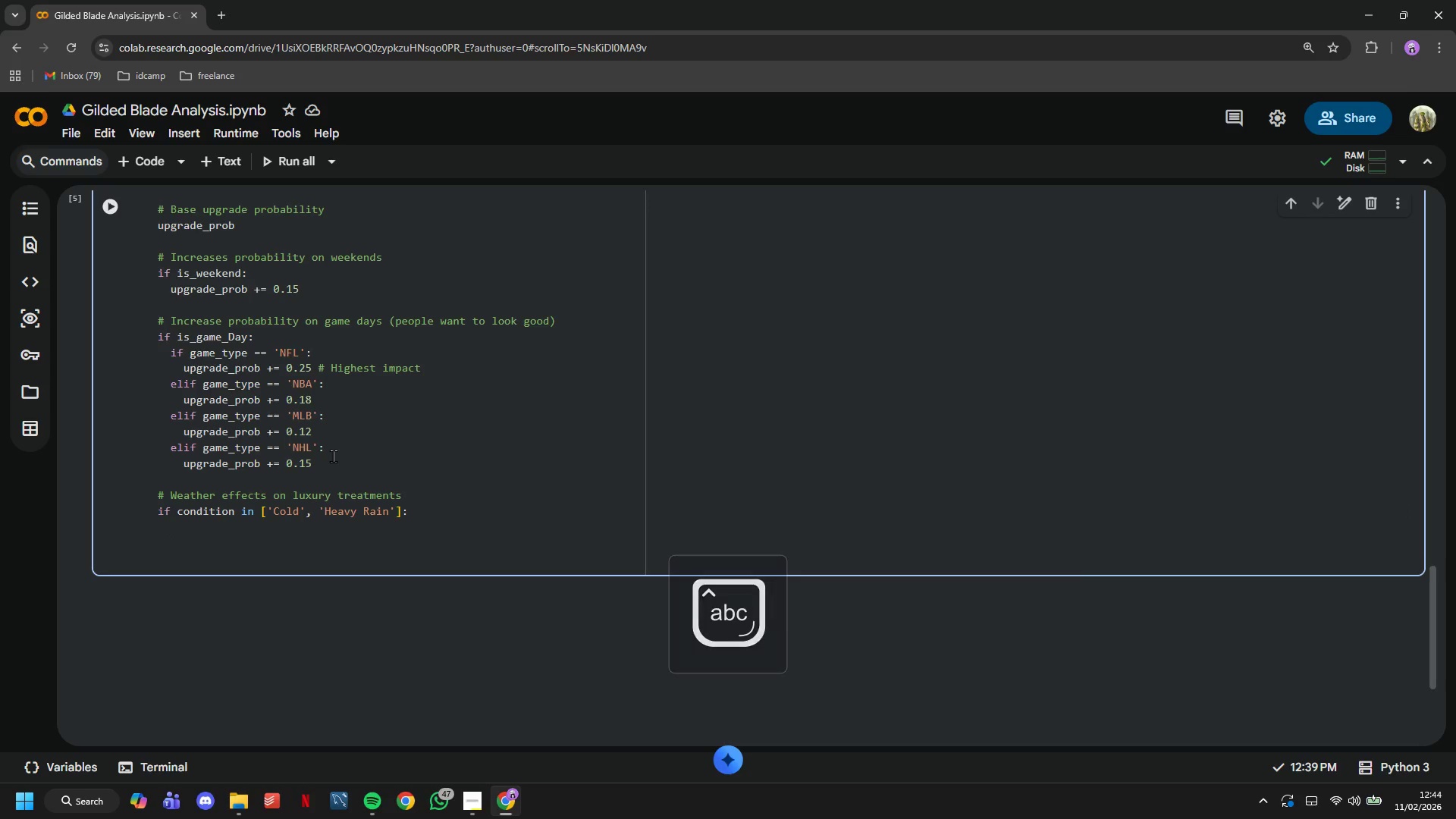 
type(upgrade_prob += 0.10 # People want pampering in bad weather)
 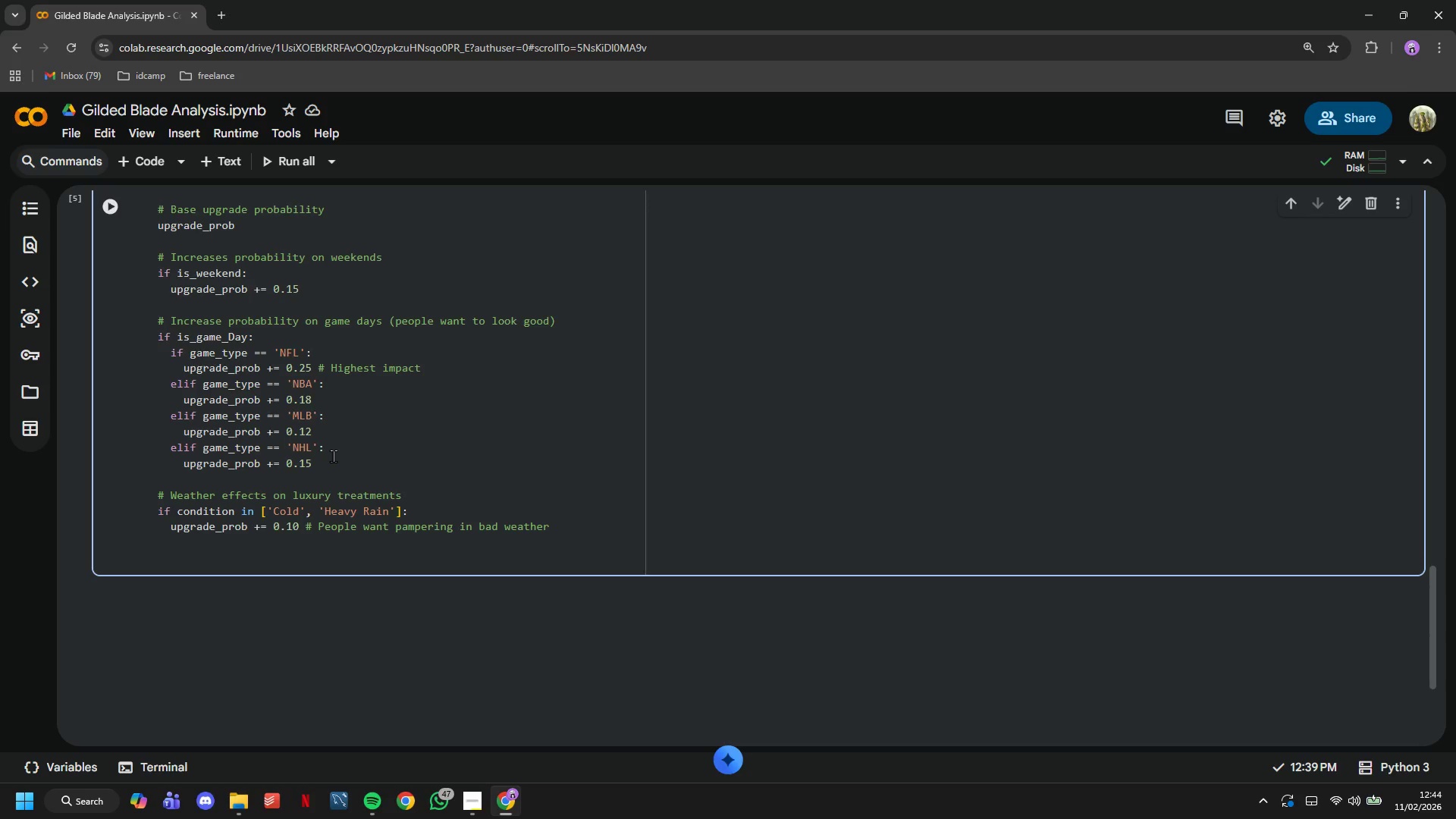 
key(Enter)
 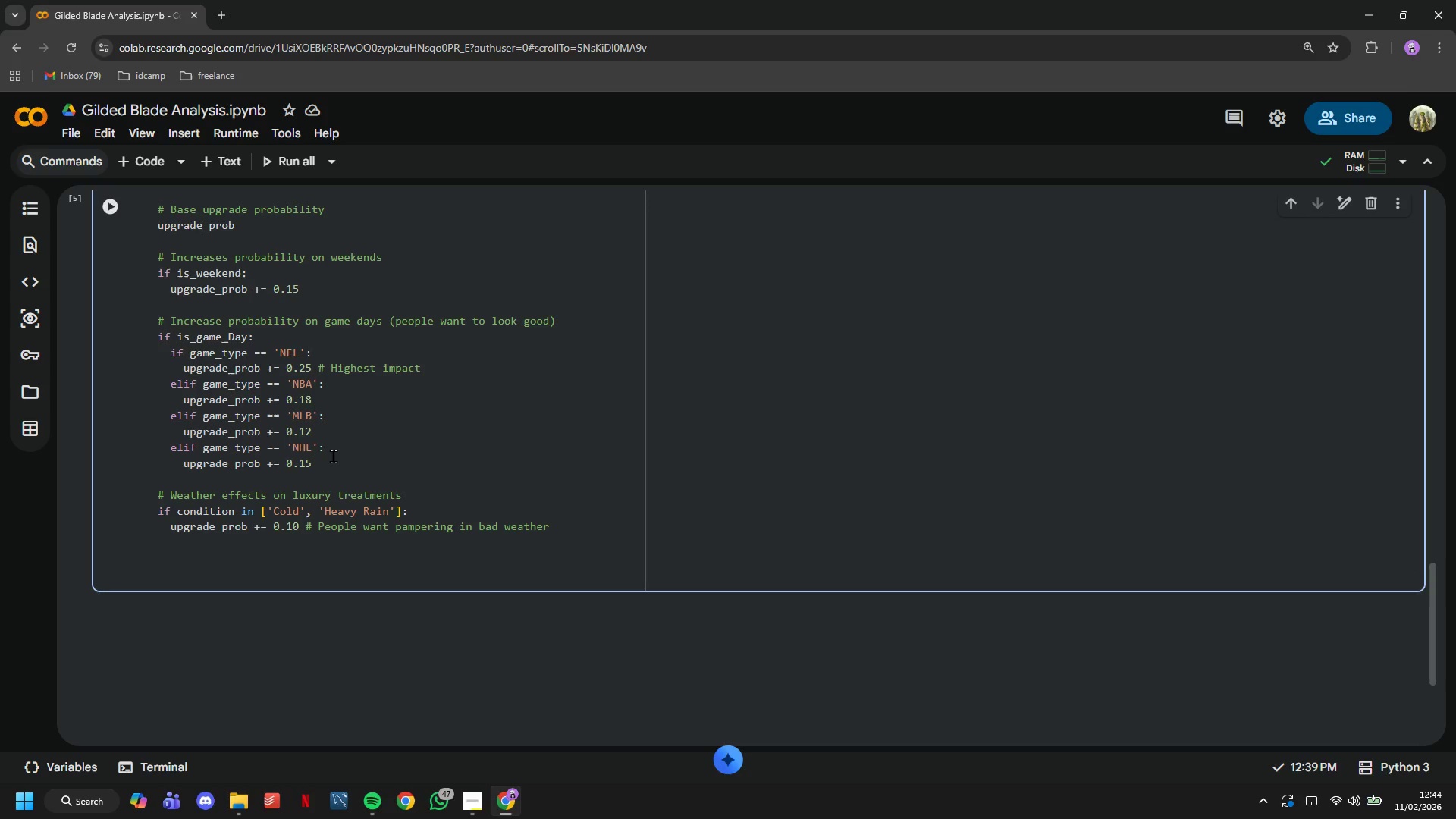 
key(Backspace)
type(elif == )
key(Backspace)
key(Backspace)
key(Backspace)
type(condition == 'Hot)
 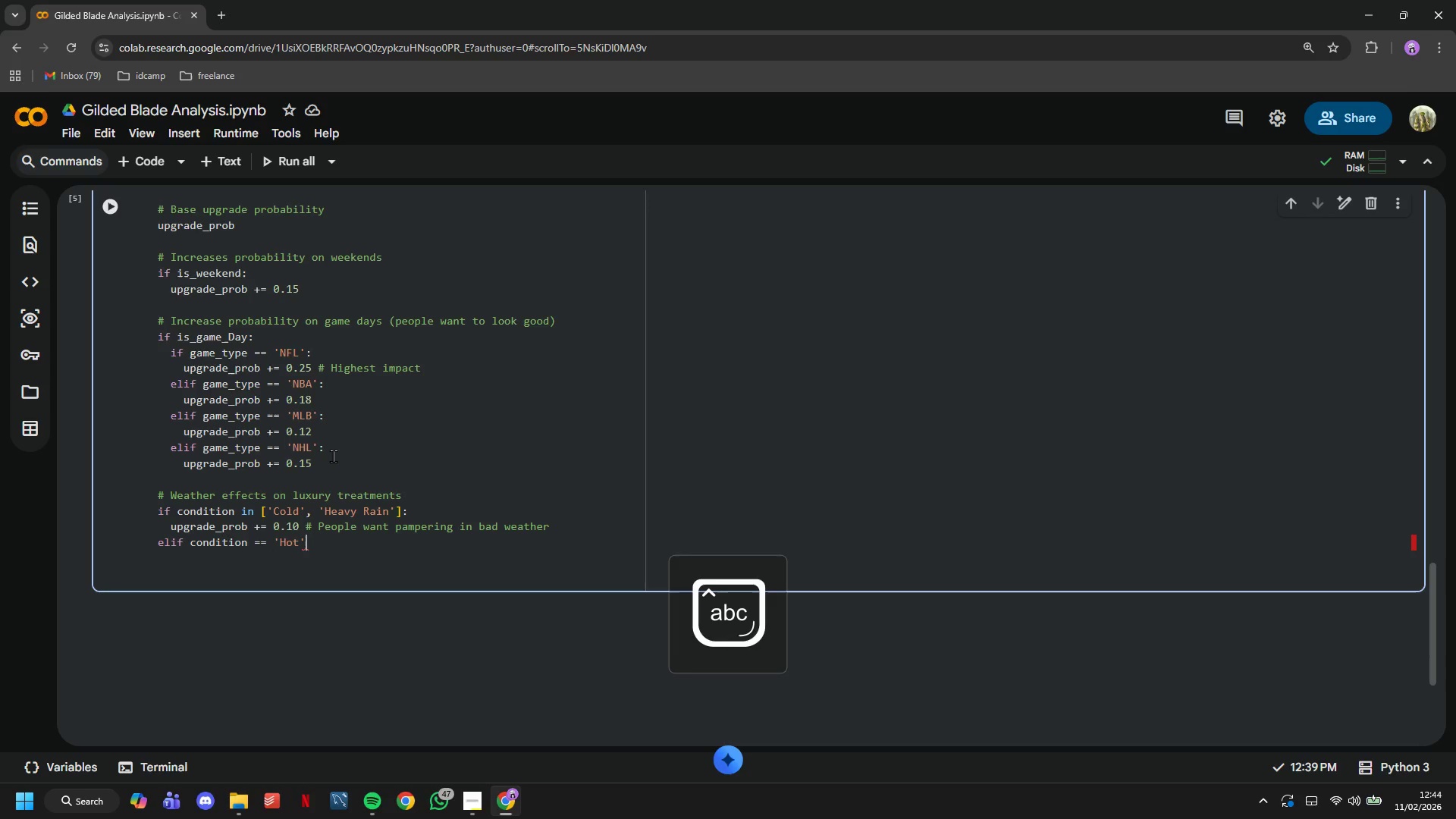 
key(ArrowRight)
 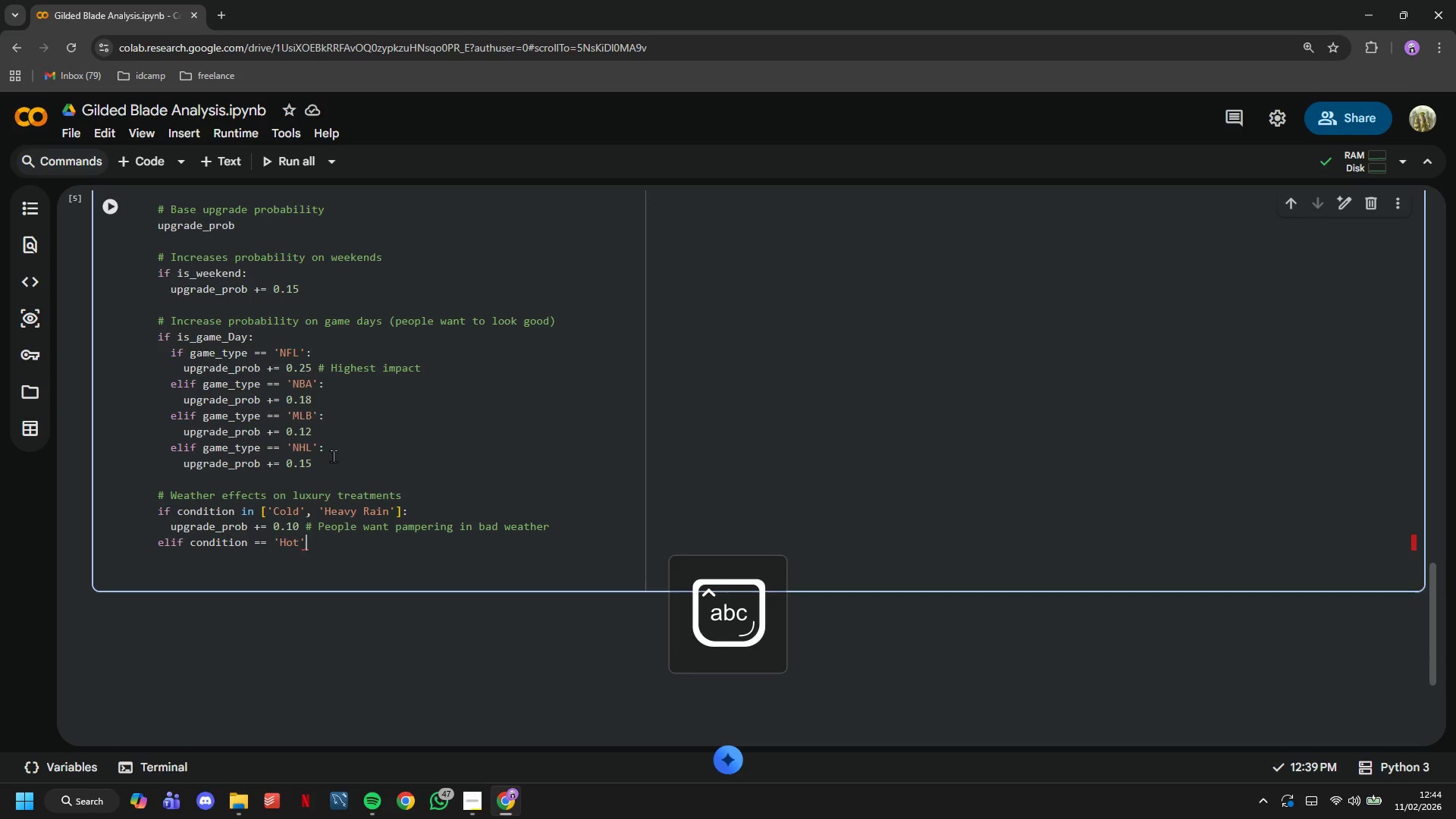 
key(Shift+Semicolon)
 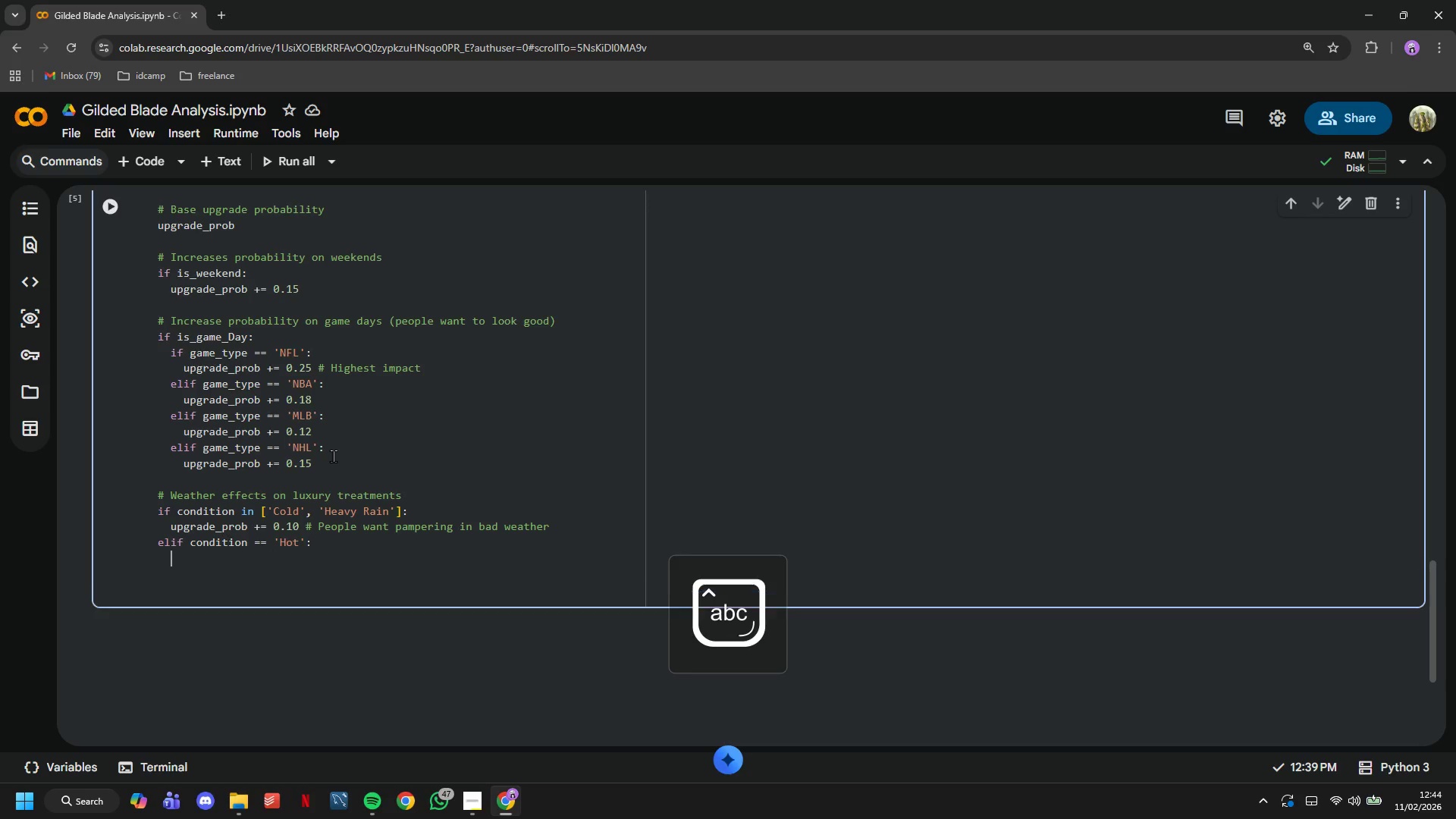 
key(Enter)
 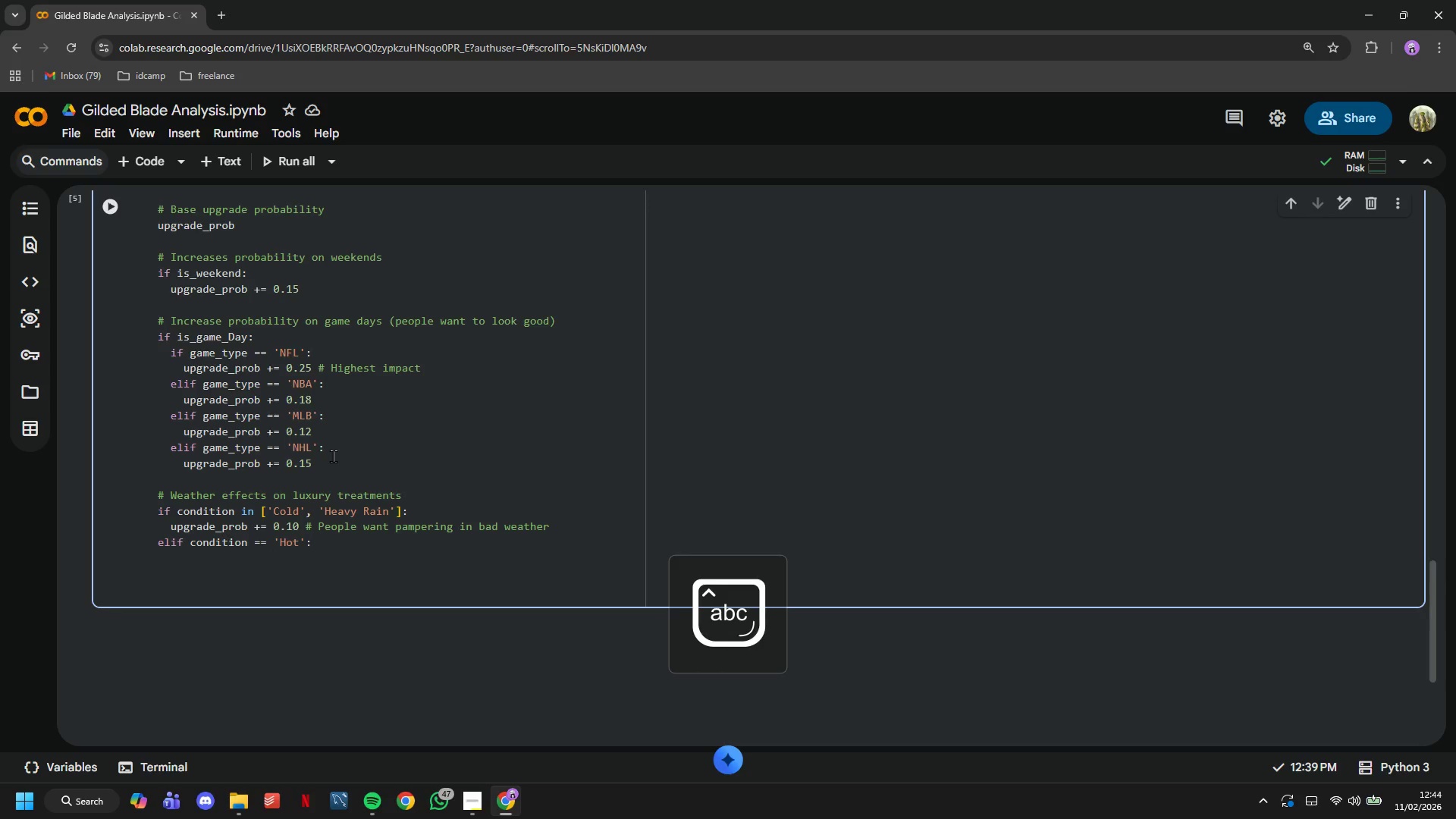 
type(upgrade_prob += 0.08)
 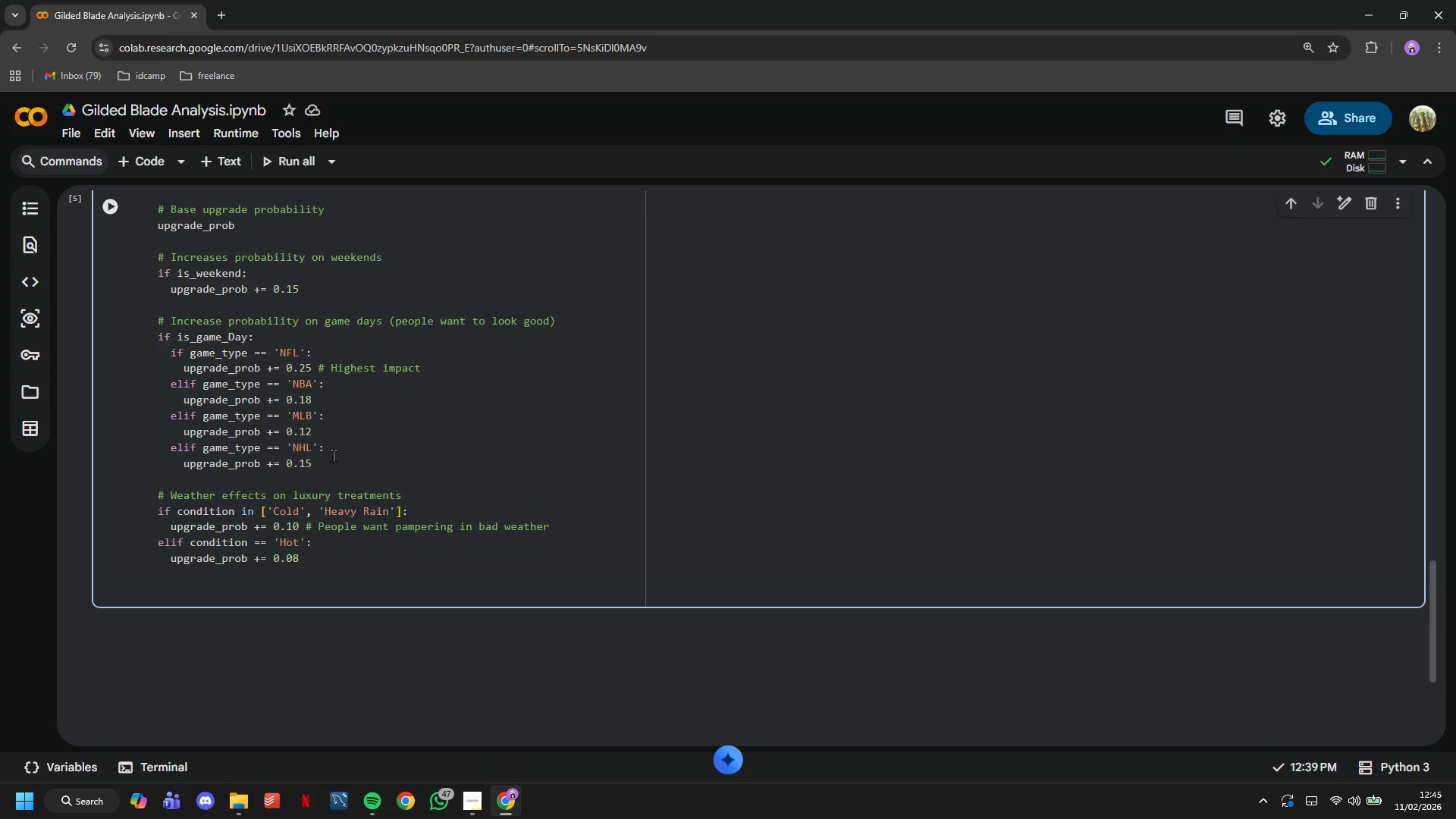 
key(Enter)
 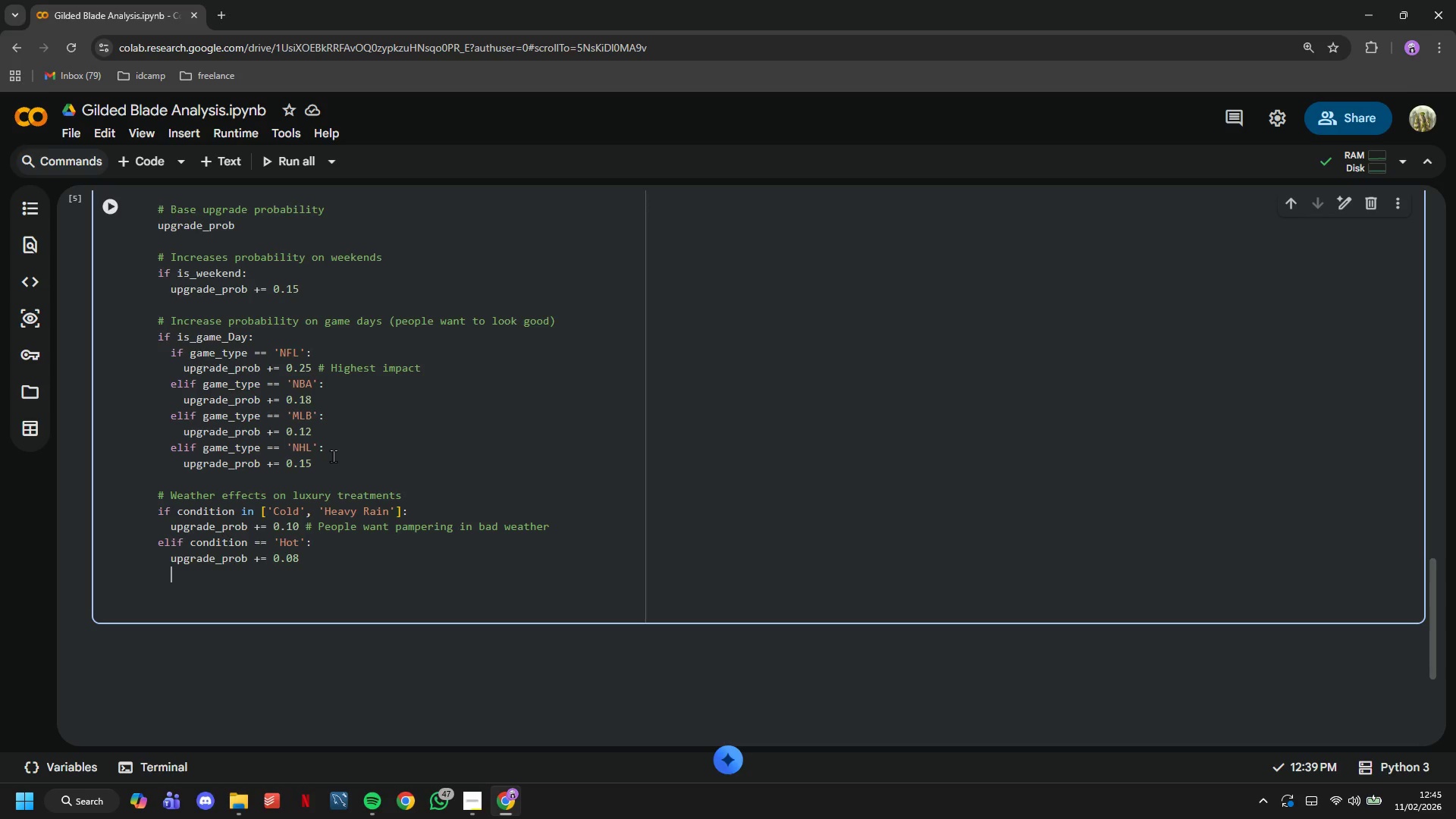 
key(Backspace)
 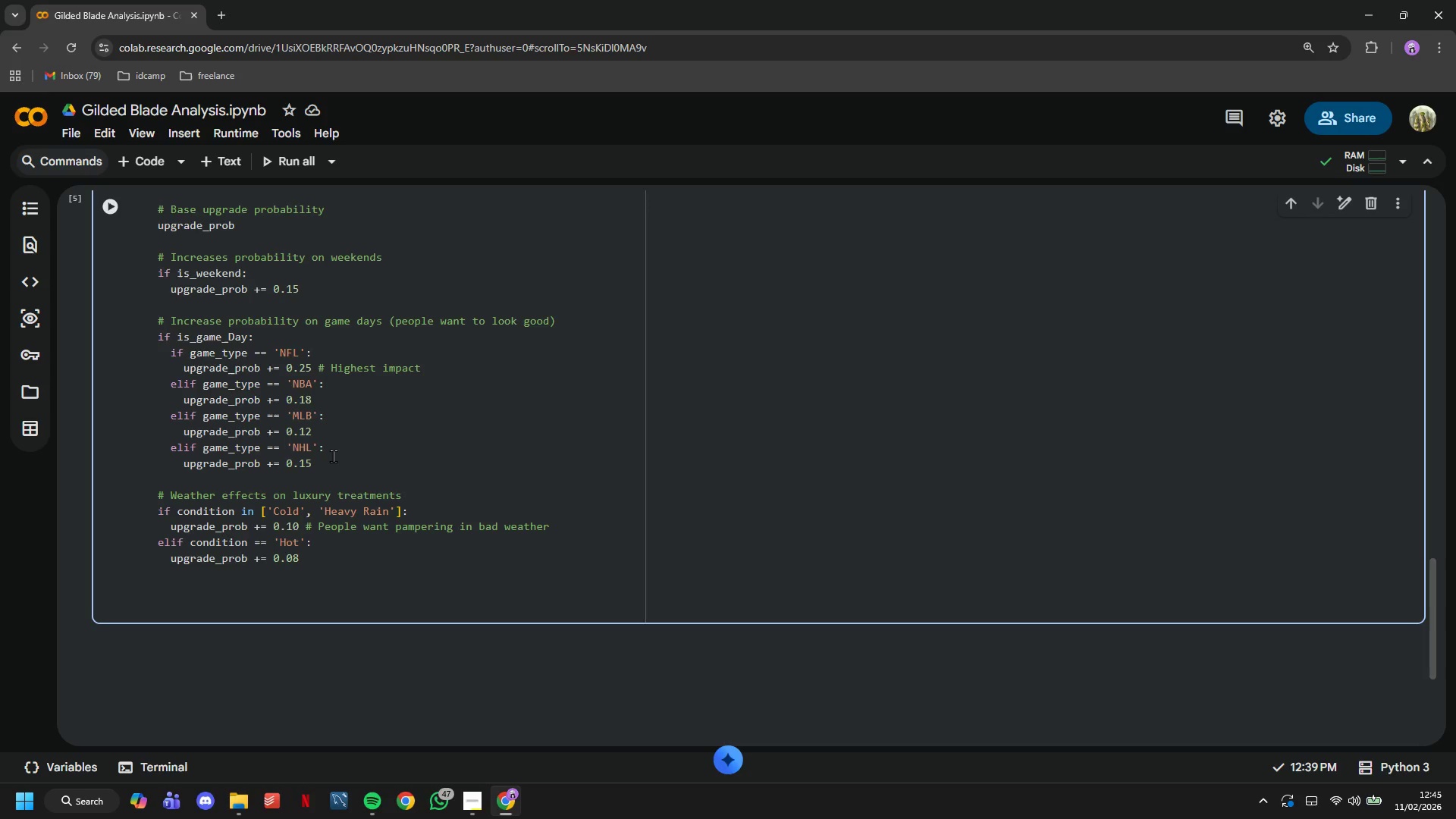 
key(Enter)
 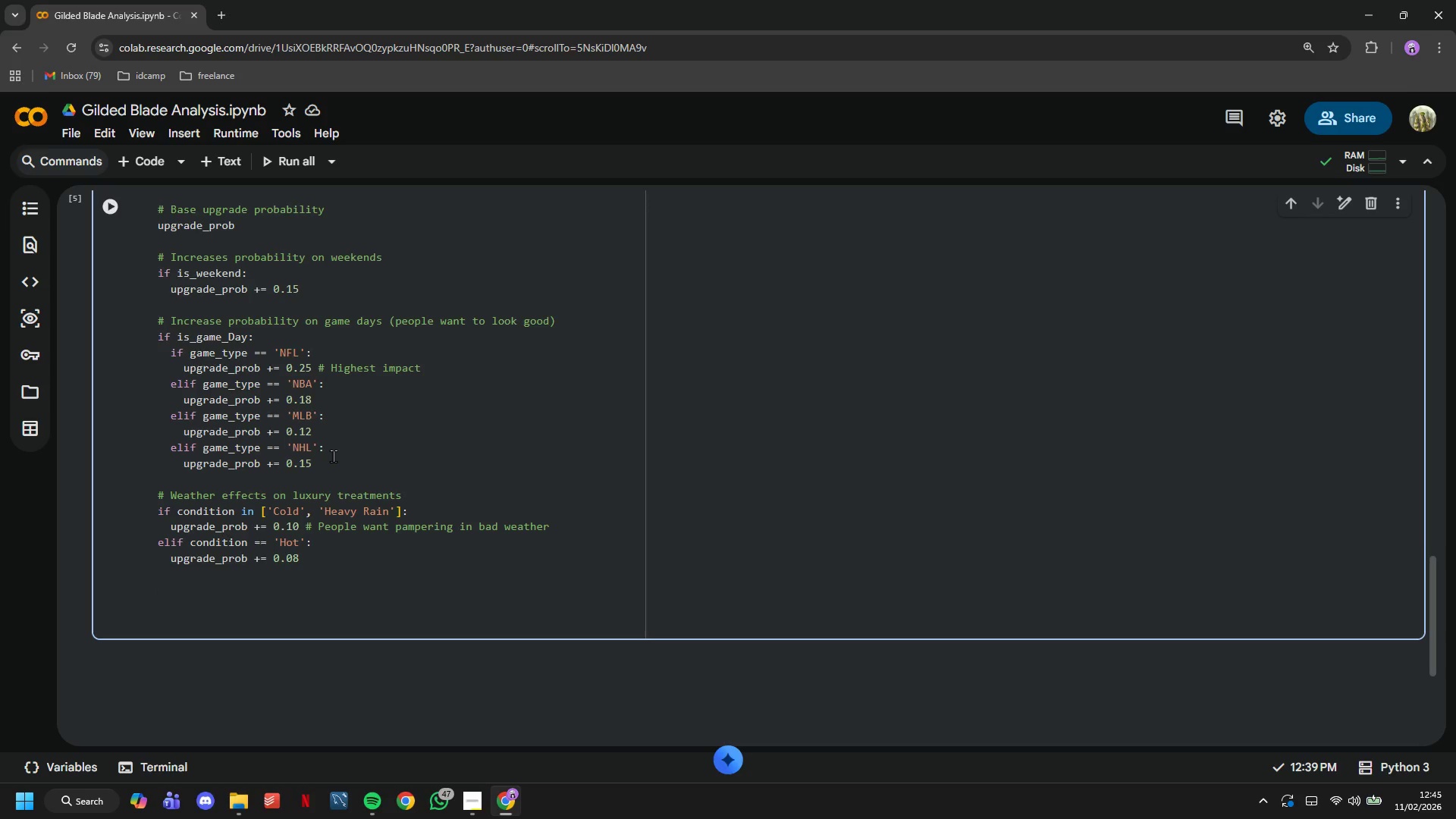 
key(Backspace)
 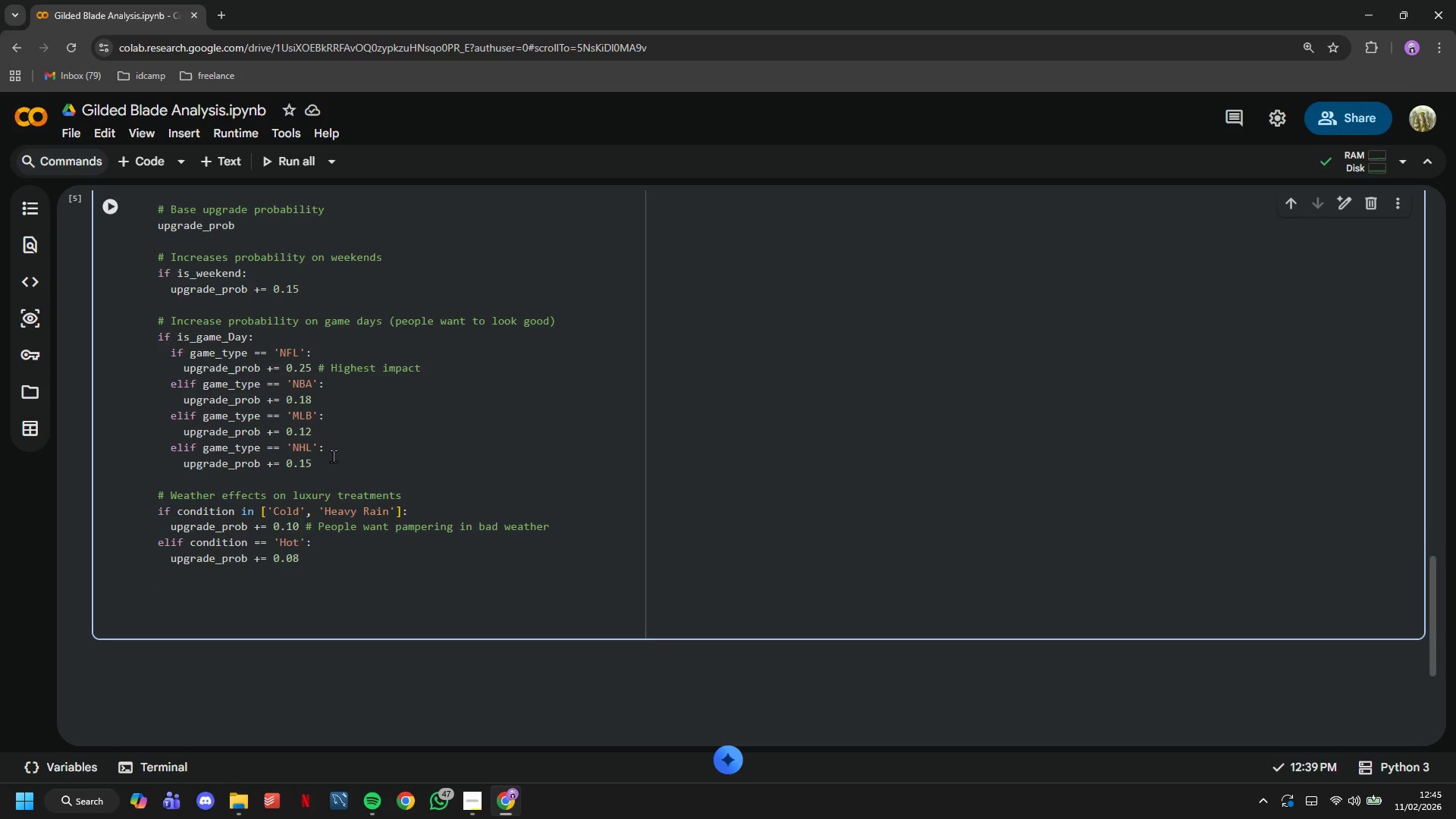 
key(Tab)
 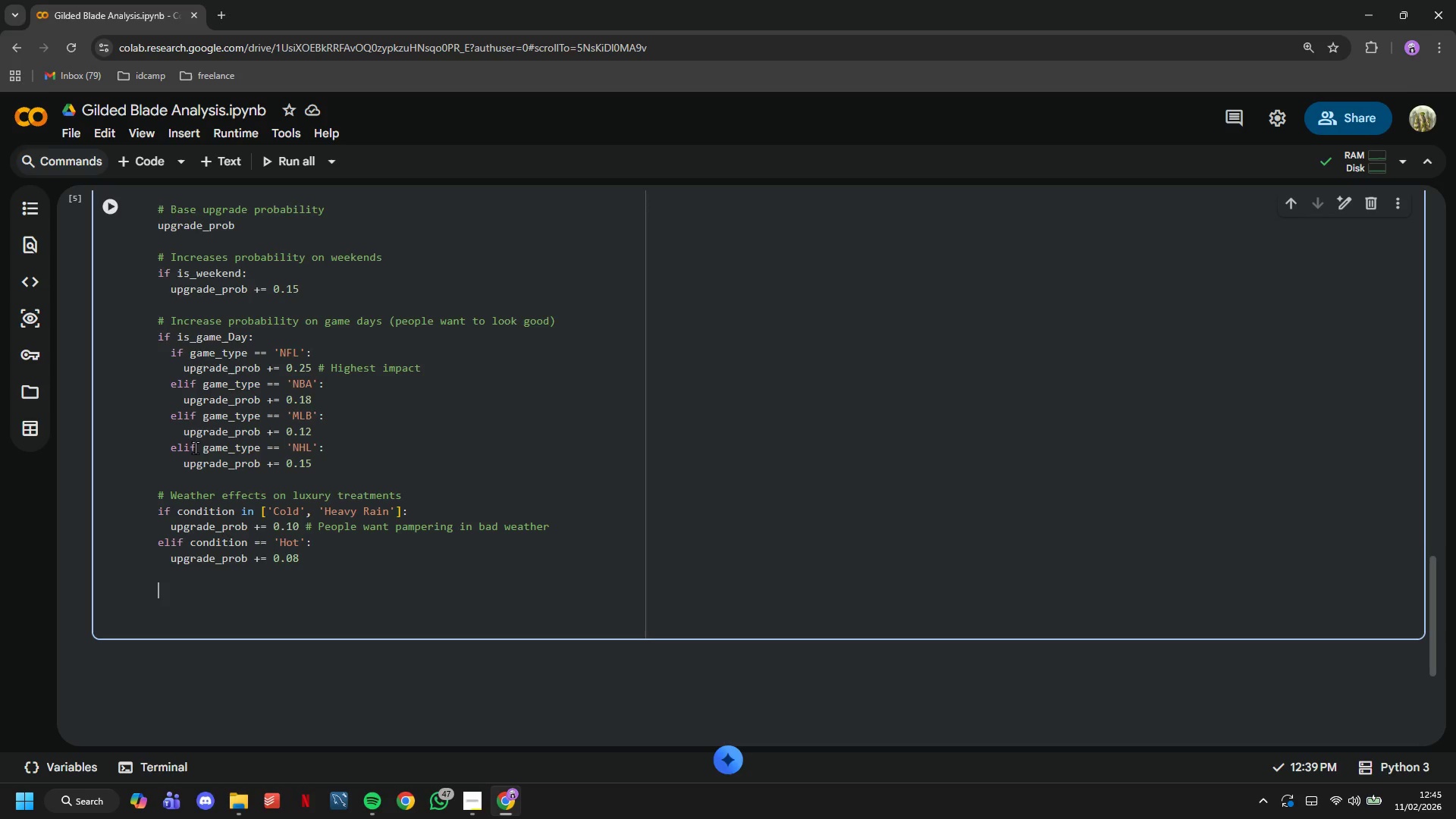 
scroll: coordinate [444, 425], scroll_direction: down, amount: 2.0
 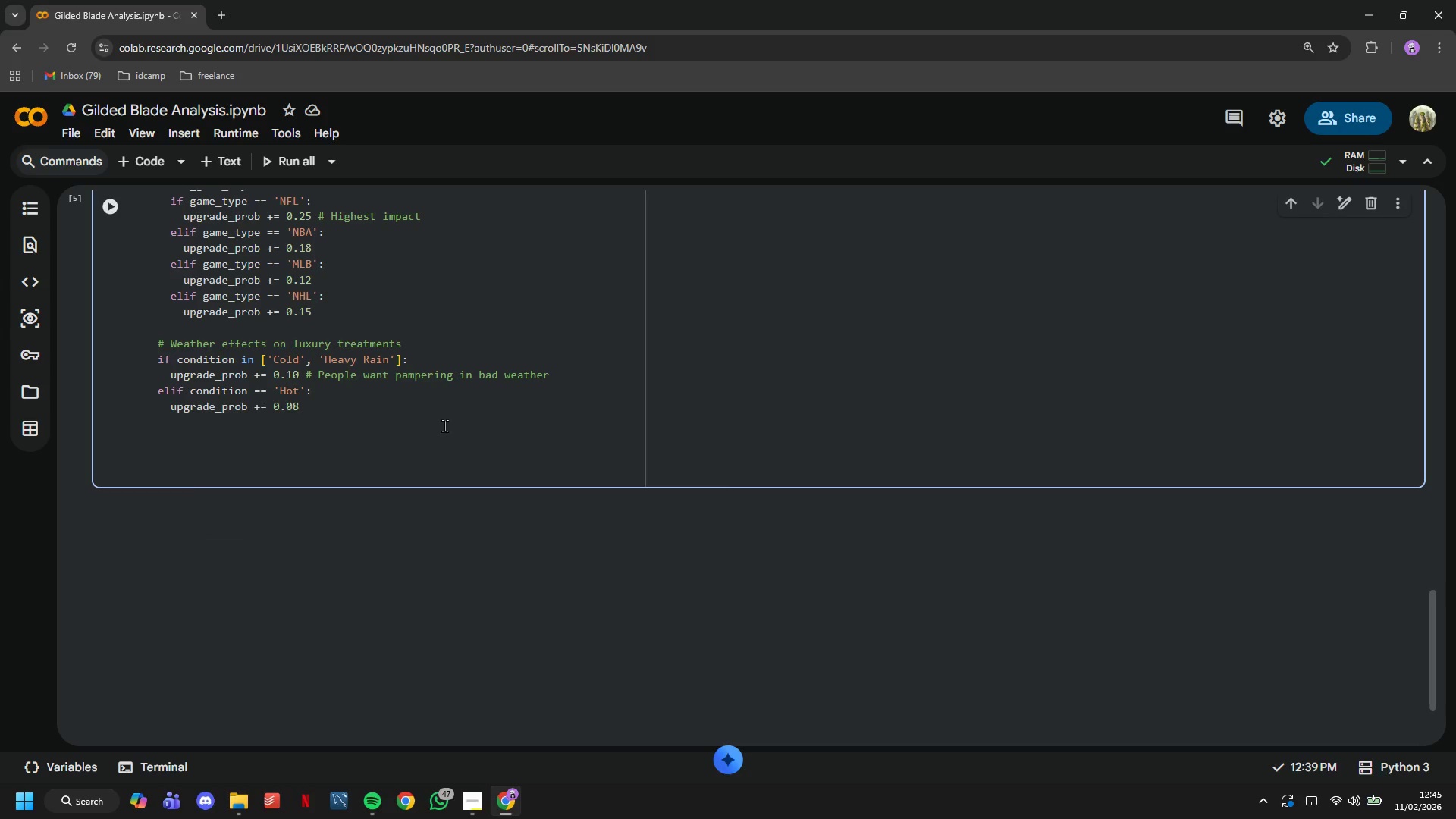 
key(ArrowLeft)
 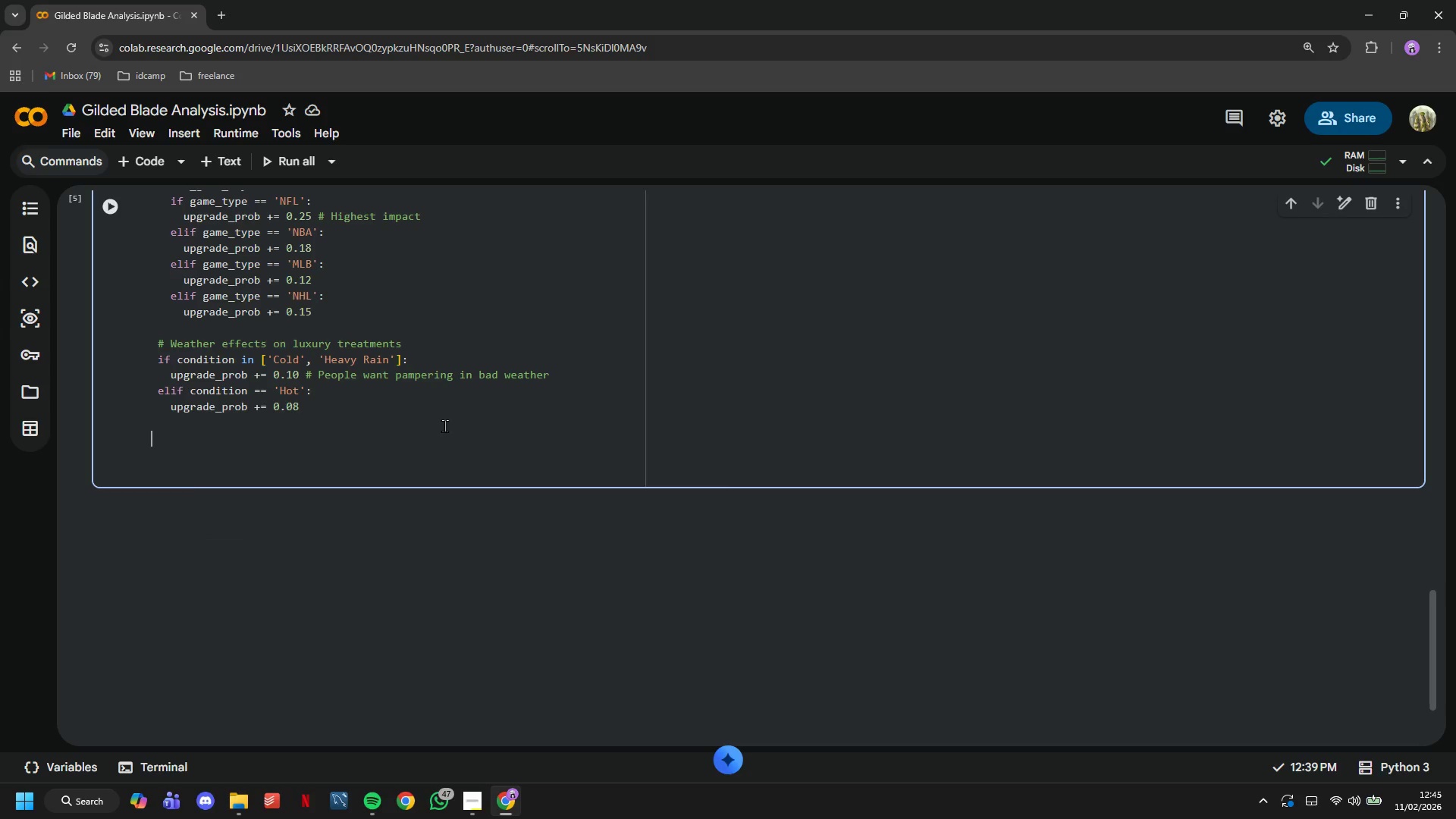 
key(ArrowLeft)
 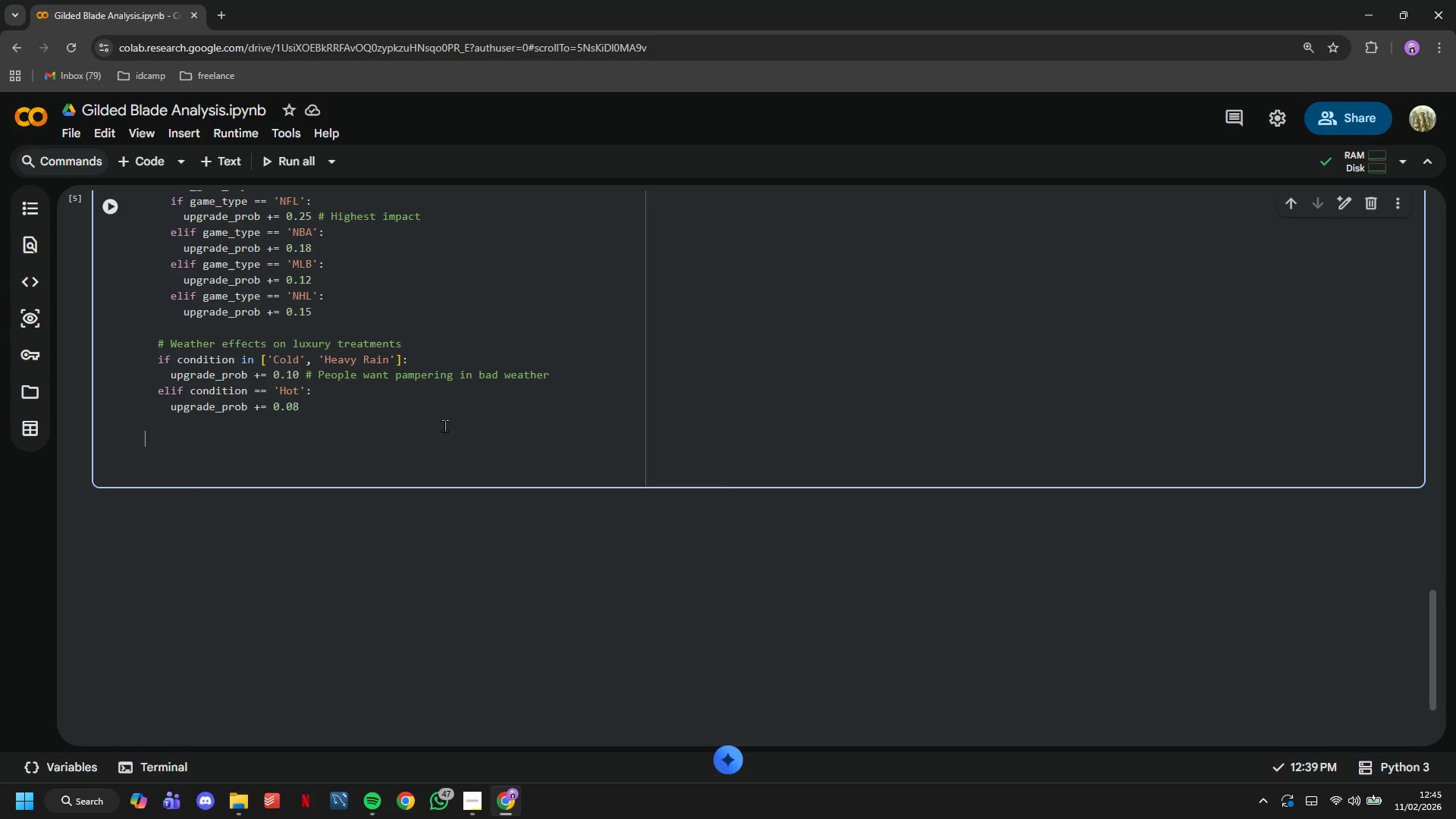 
key(ArrowLeft)
 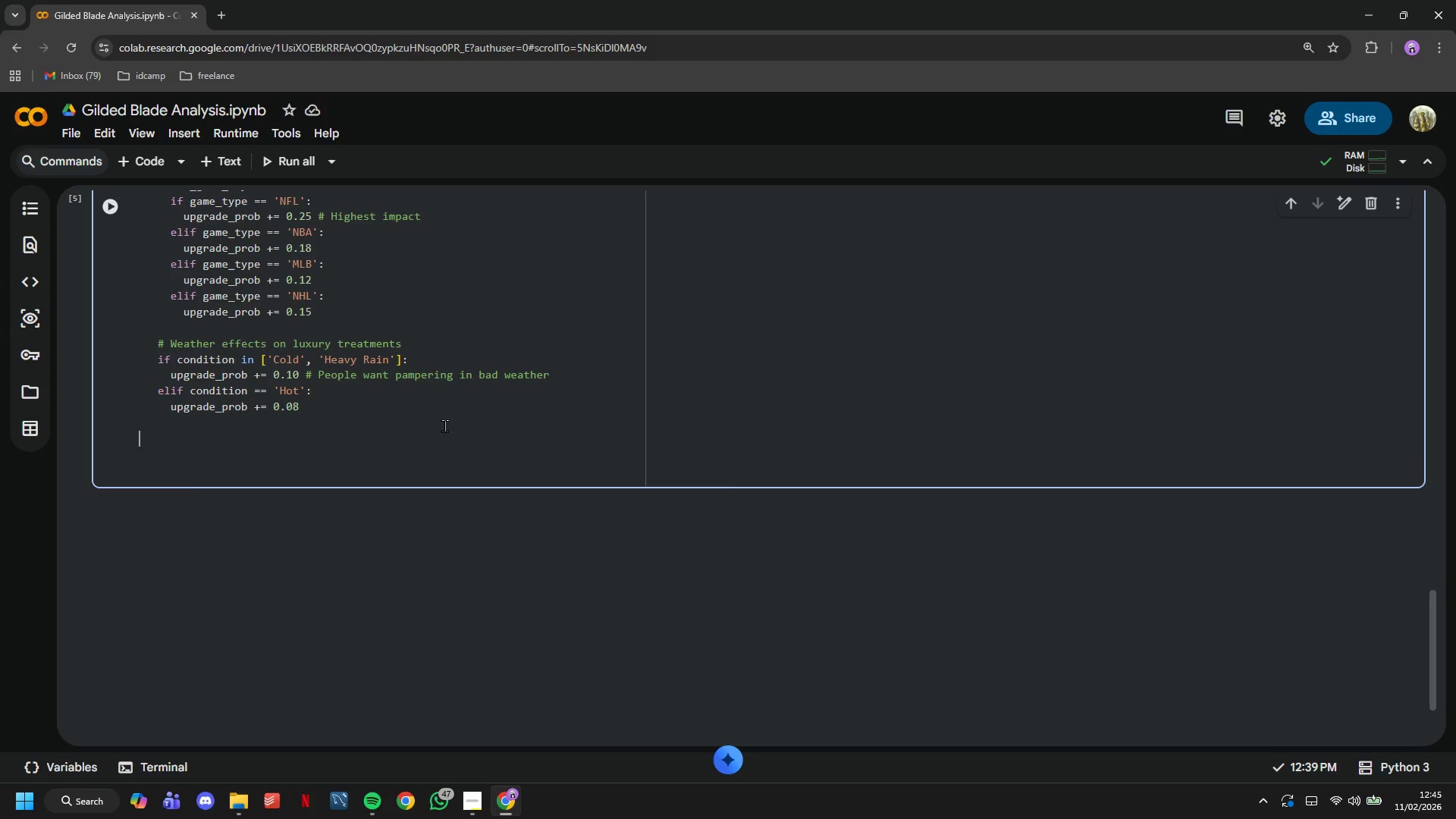 
key(ArrowLeft)
 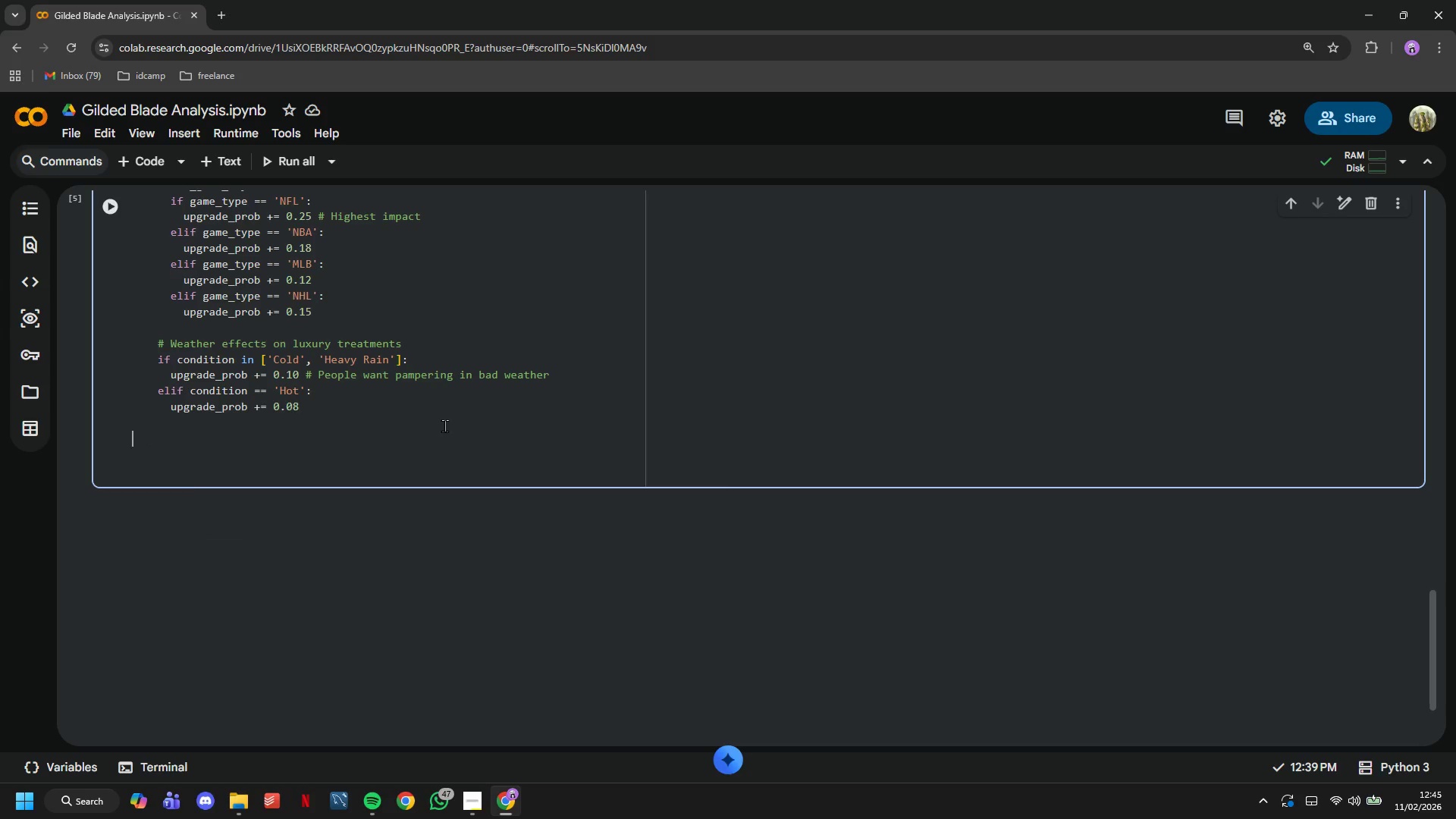 
key(ArrowLeft)
 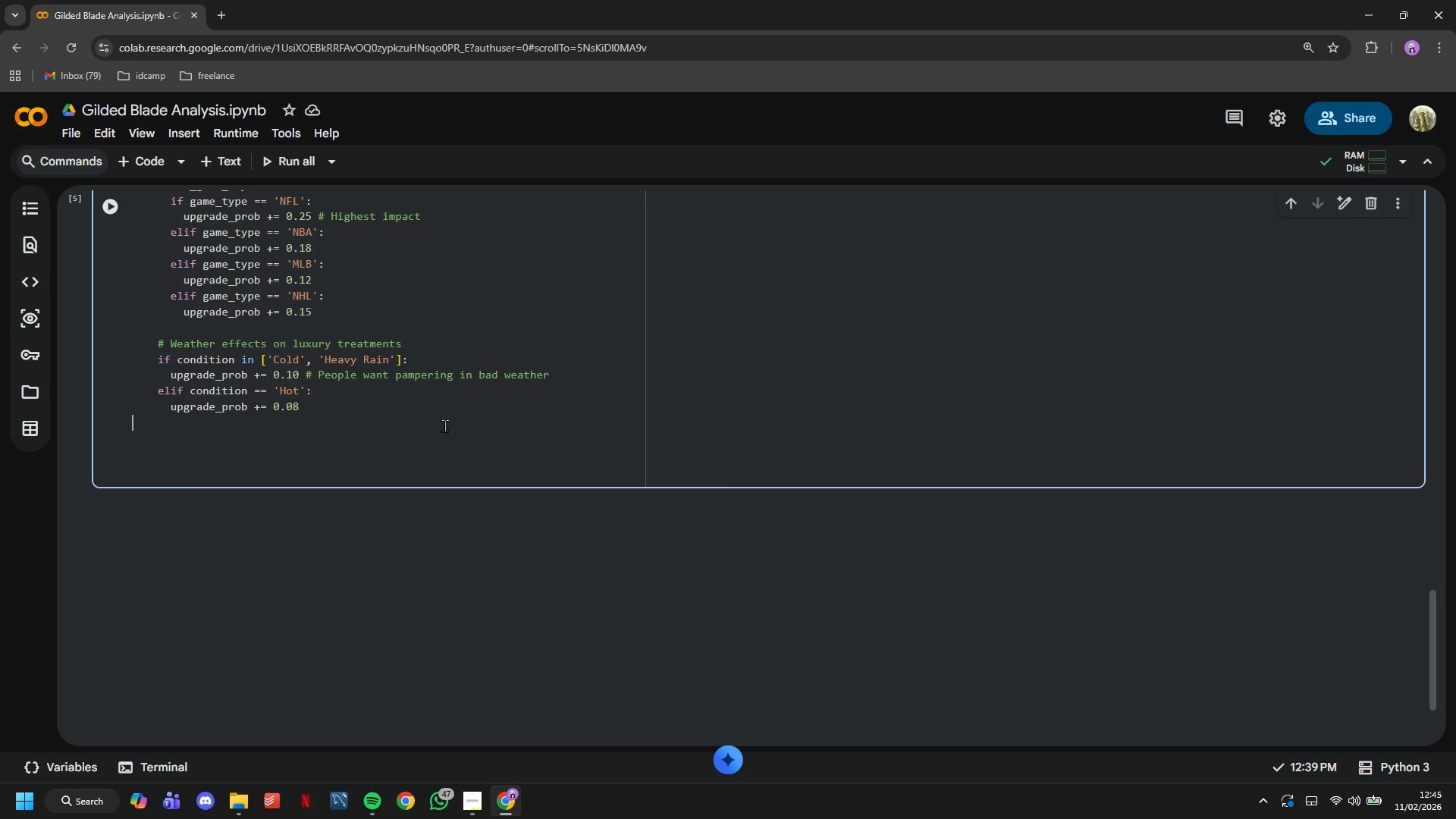 
key(ArrowLeft)
 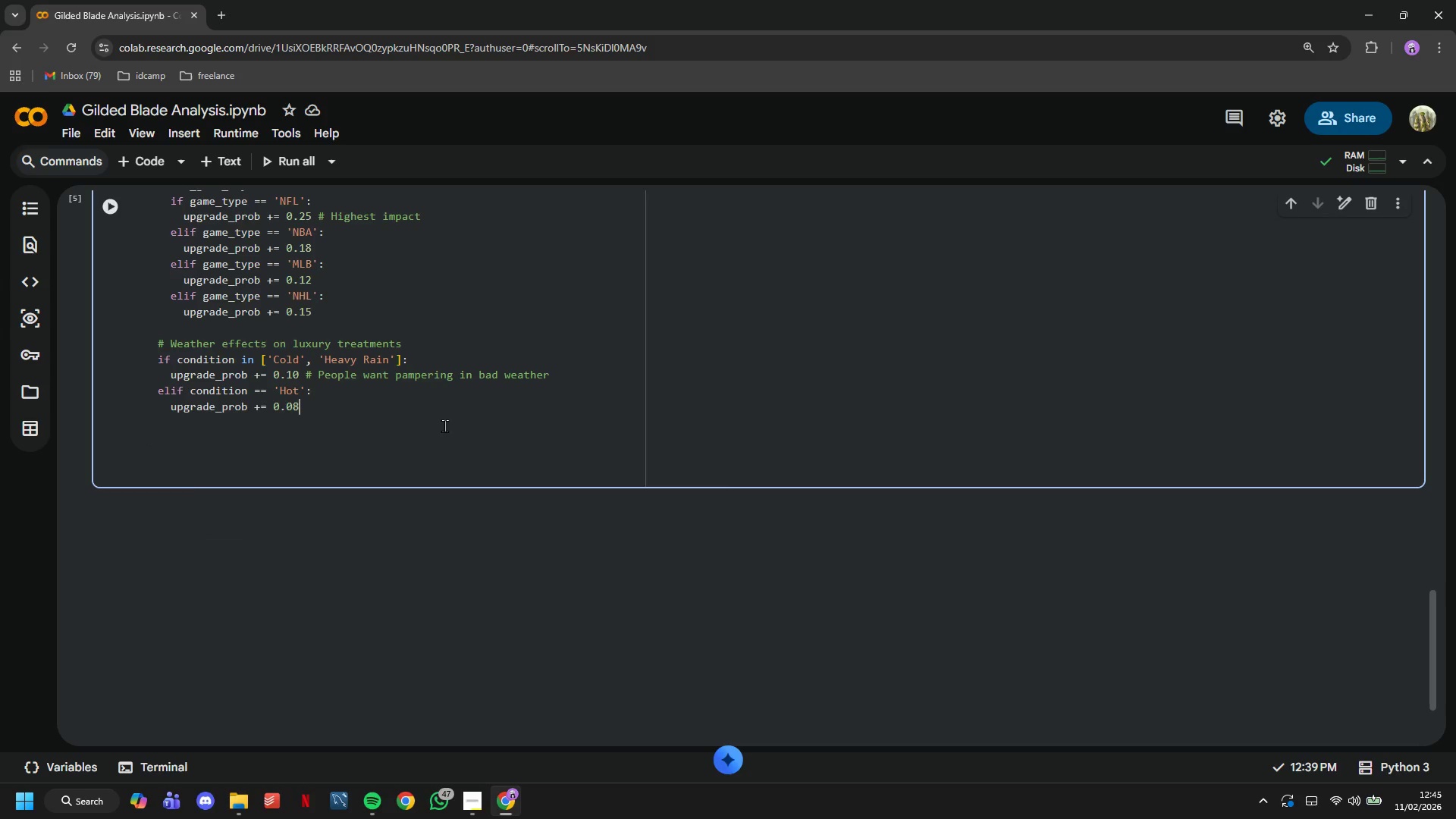 
key(ArrowLeft)
 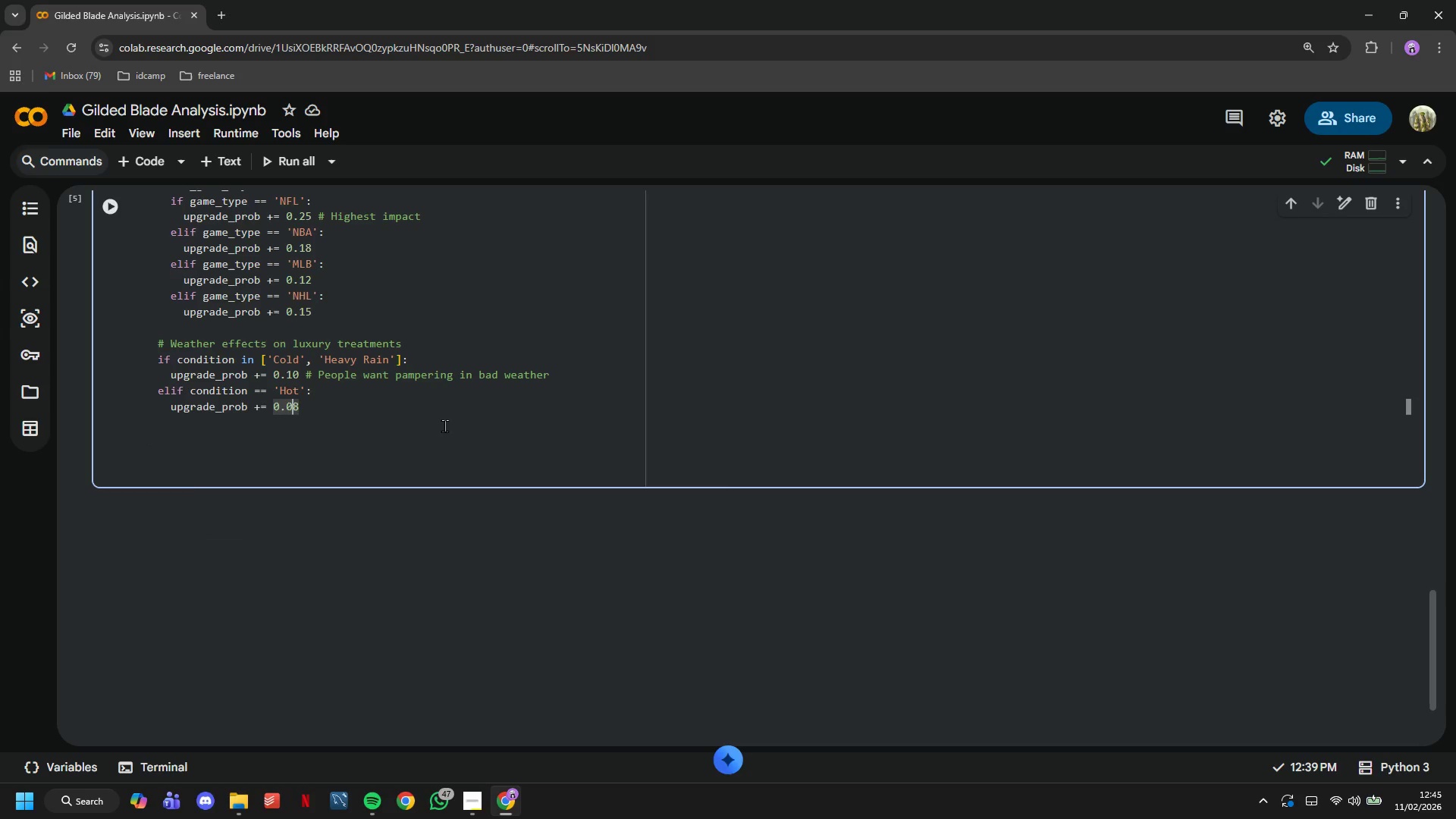 
key(ArrowRight)
 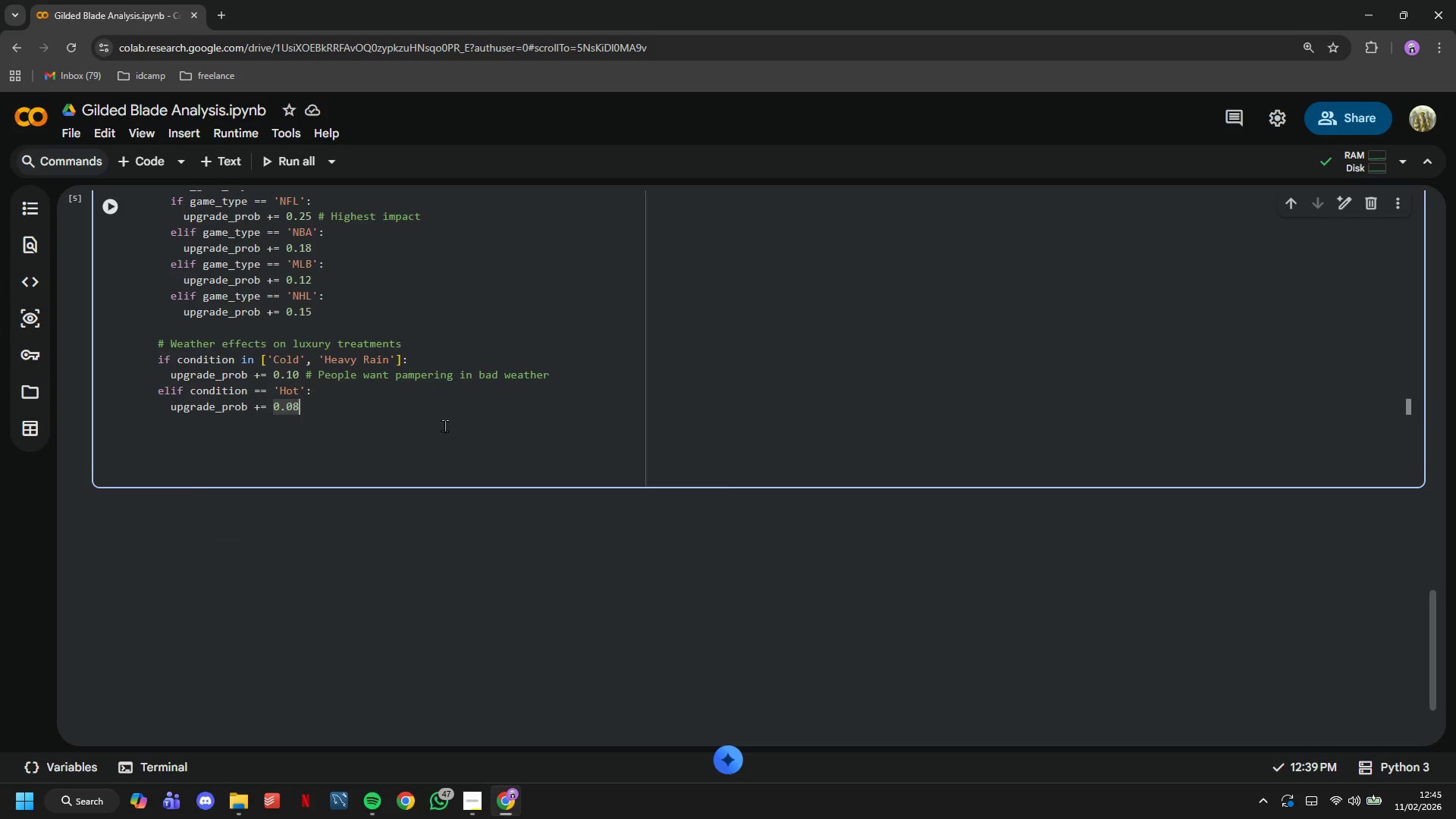 
type( # Scalp treatments popular in heat)
 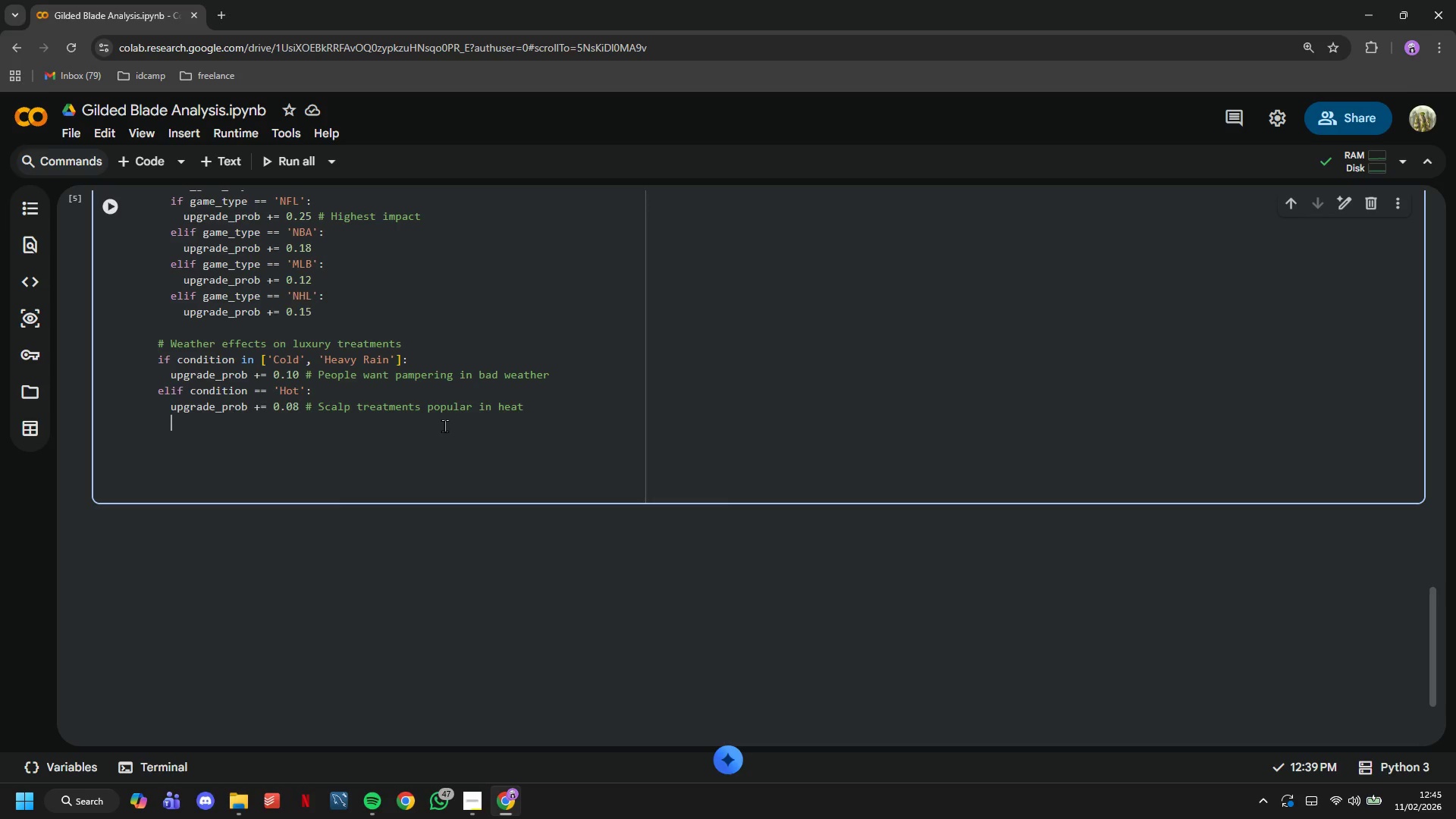 
 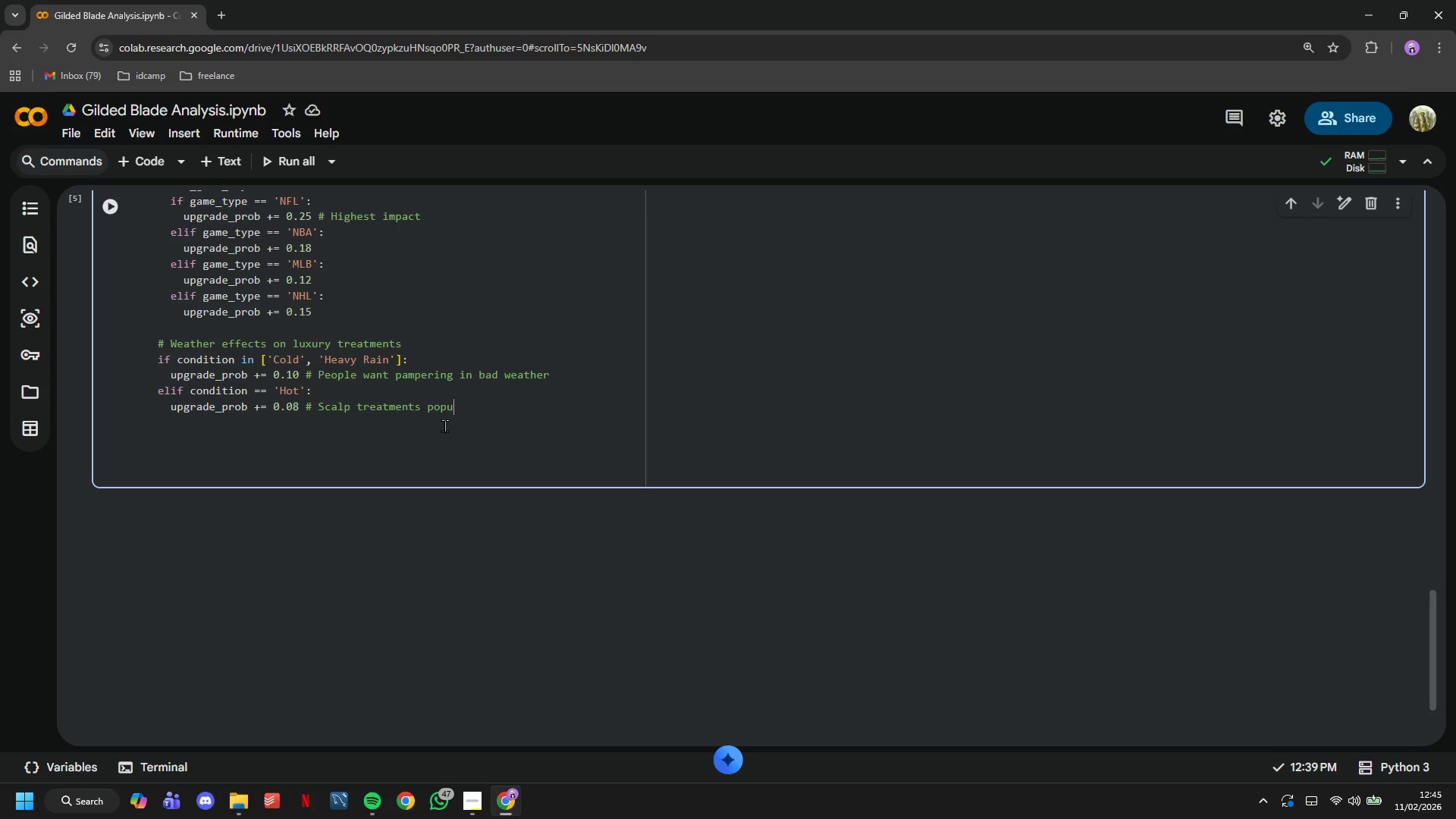 
key(Enter)
 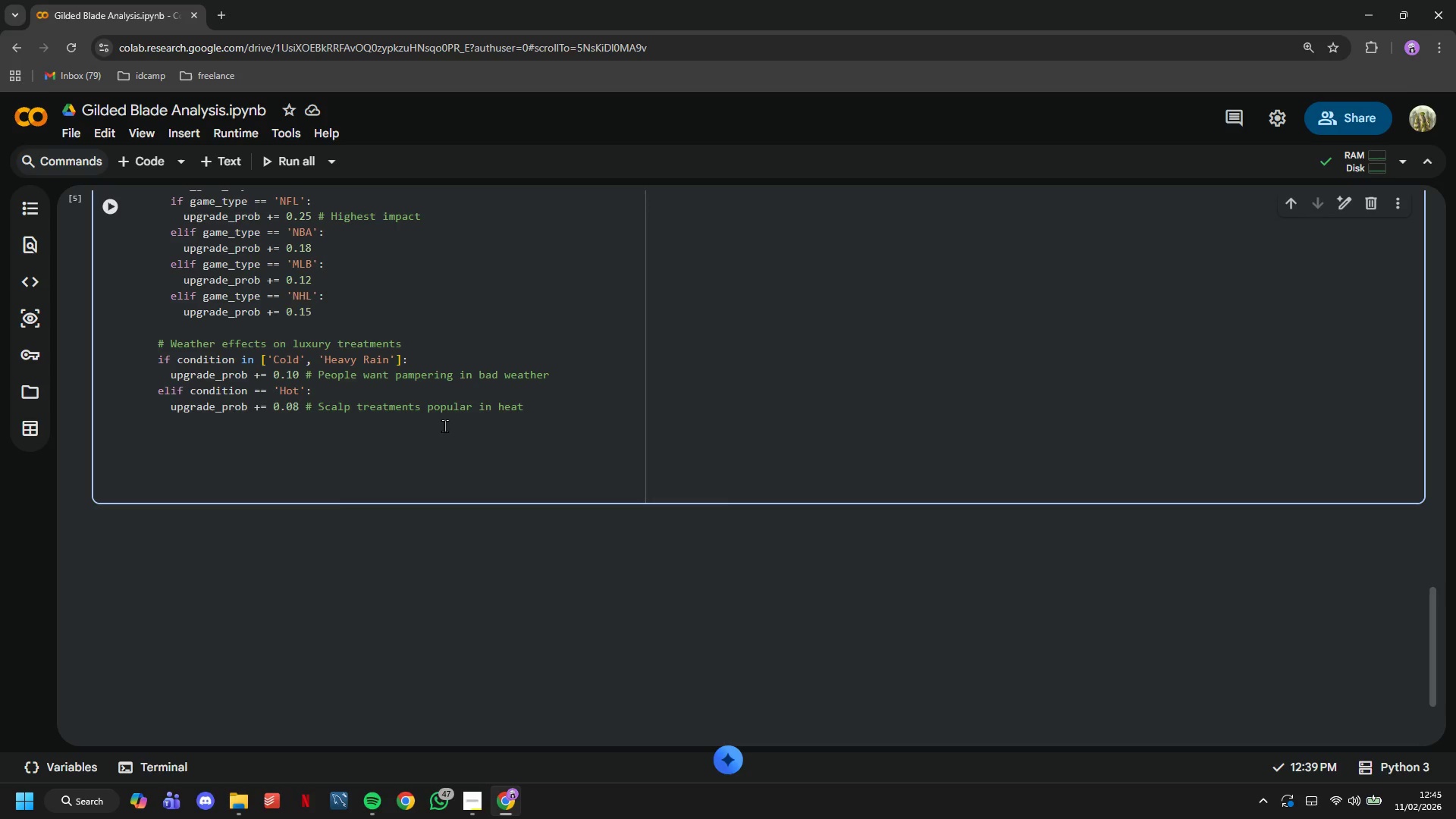 
key(Backspace)
 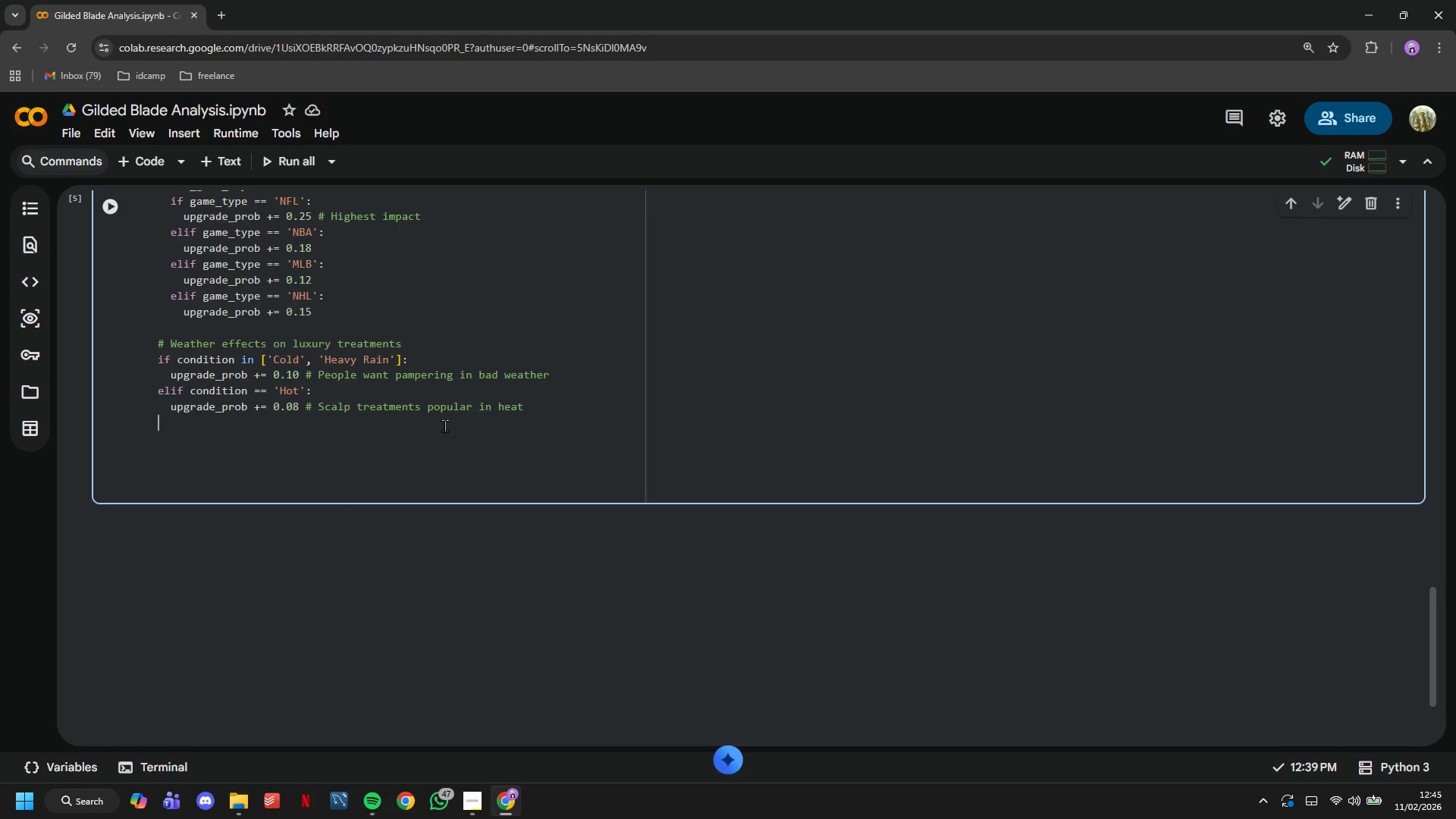 
key(Enter)
 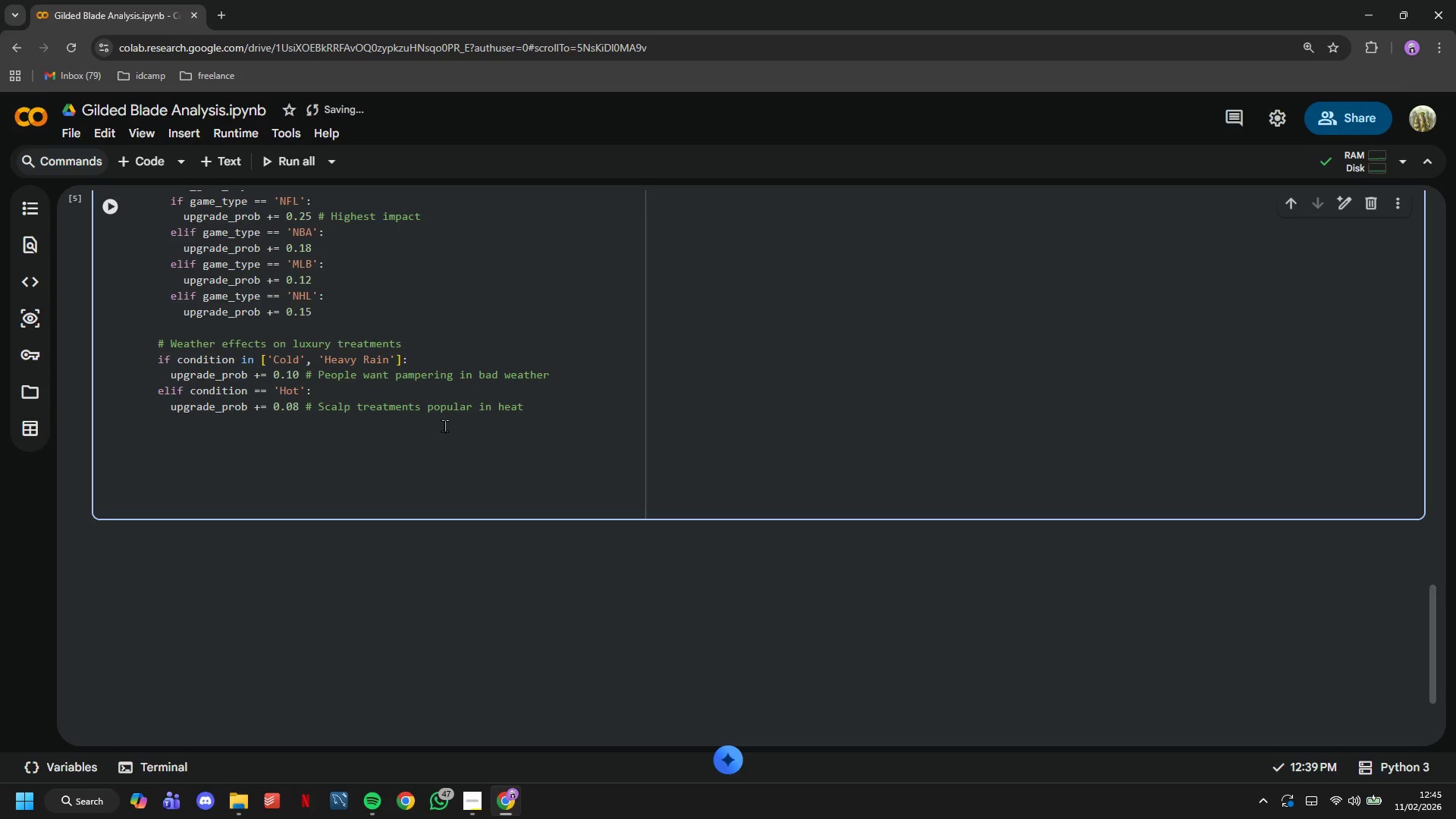 
key(Enter)
 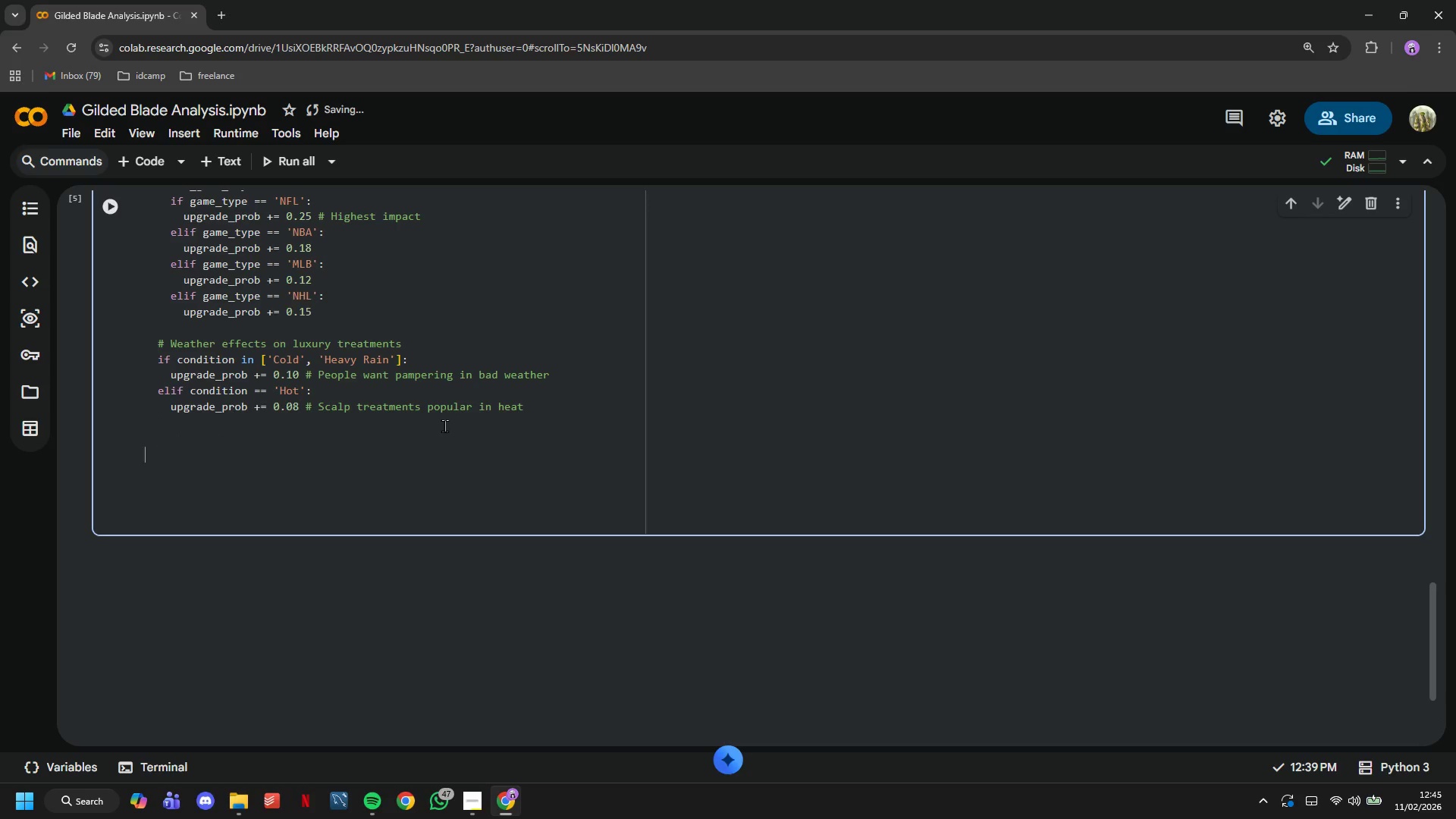 
key(Backspace)
 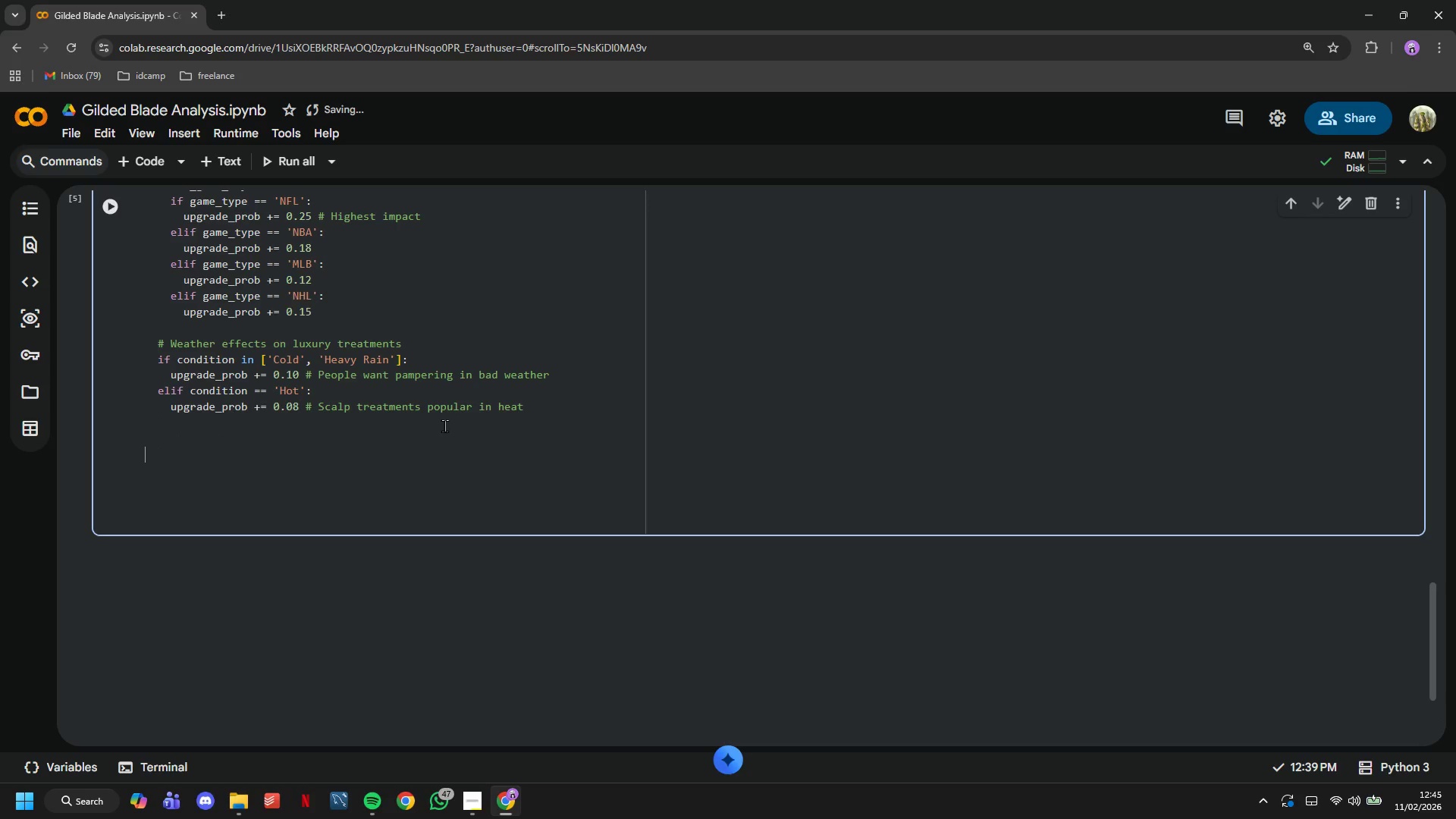 
key(Shift+ShiftLeft)
 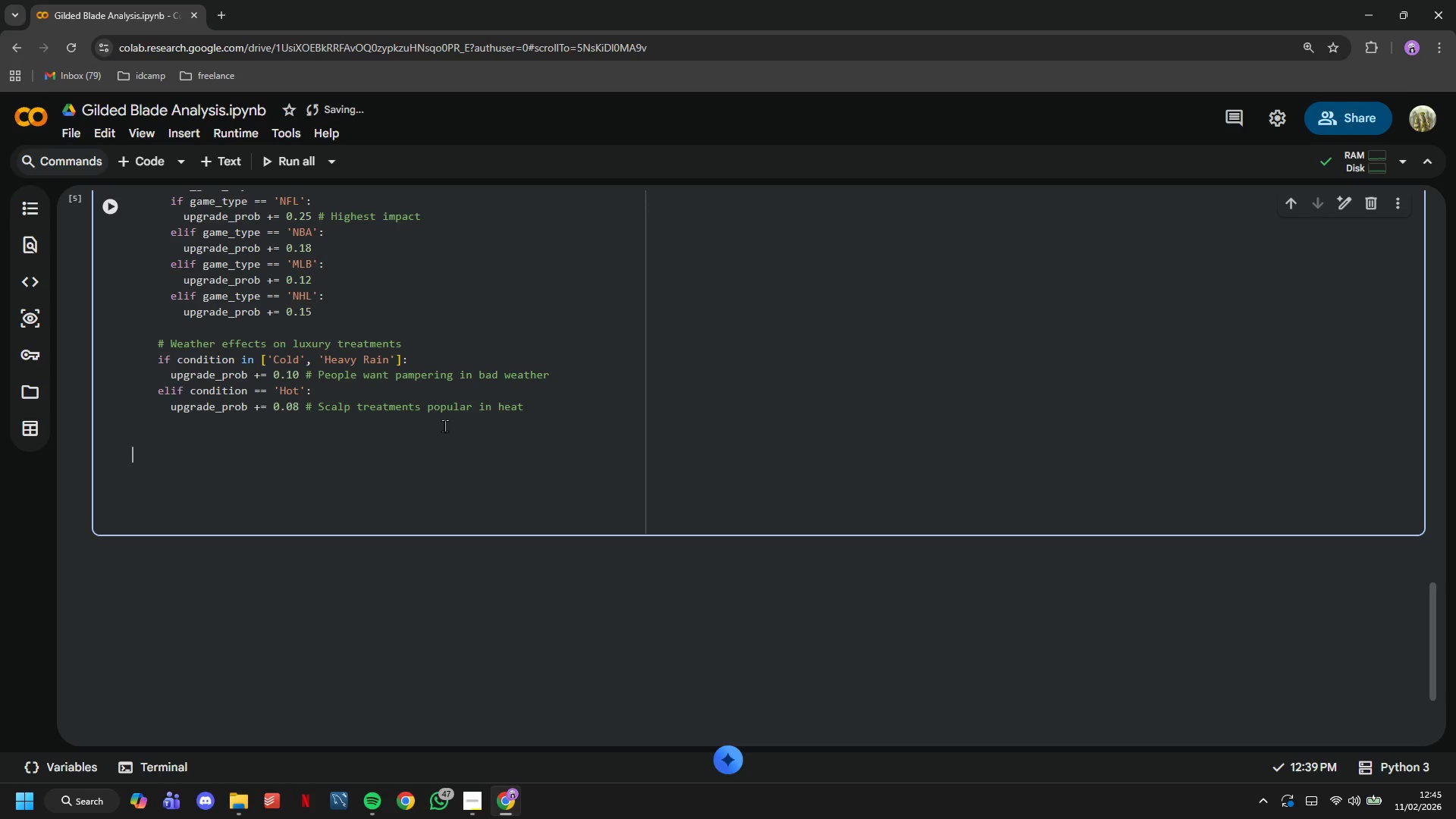 
key(Backspace)
 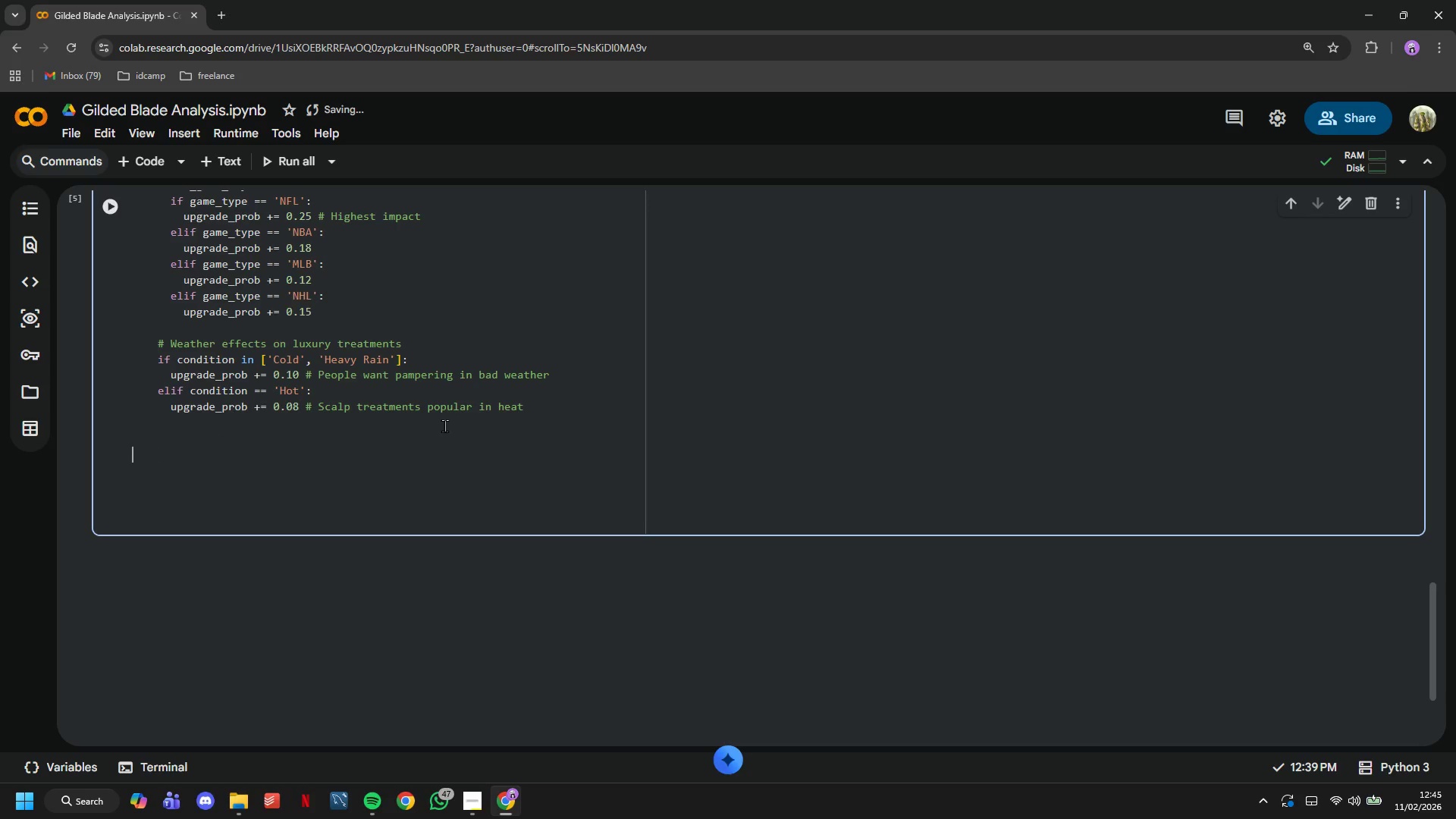 
key(Backspace)
 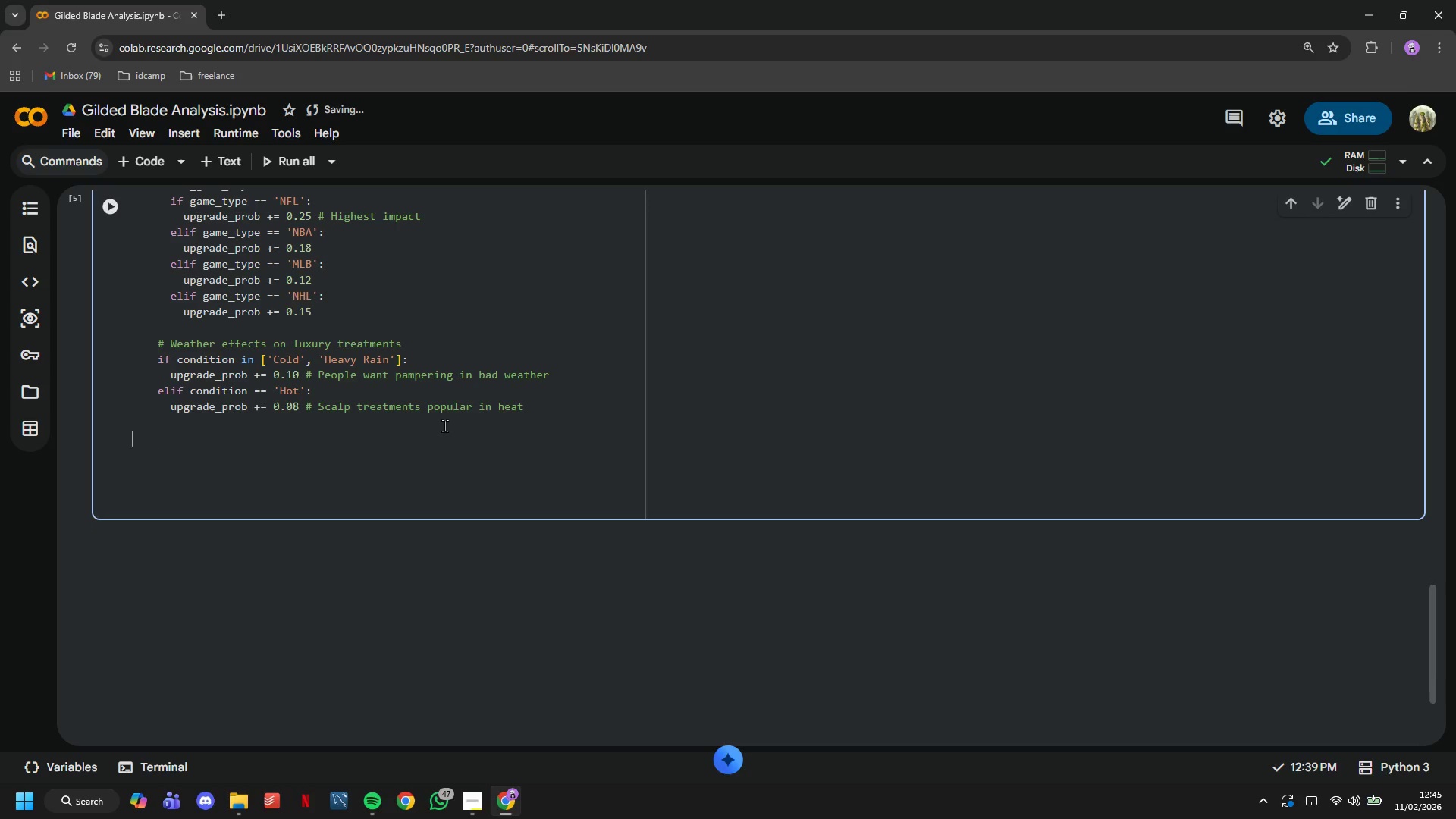 
key(Backspace)
 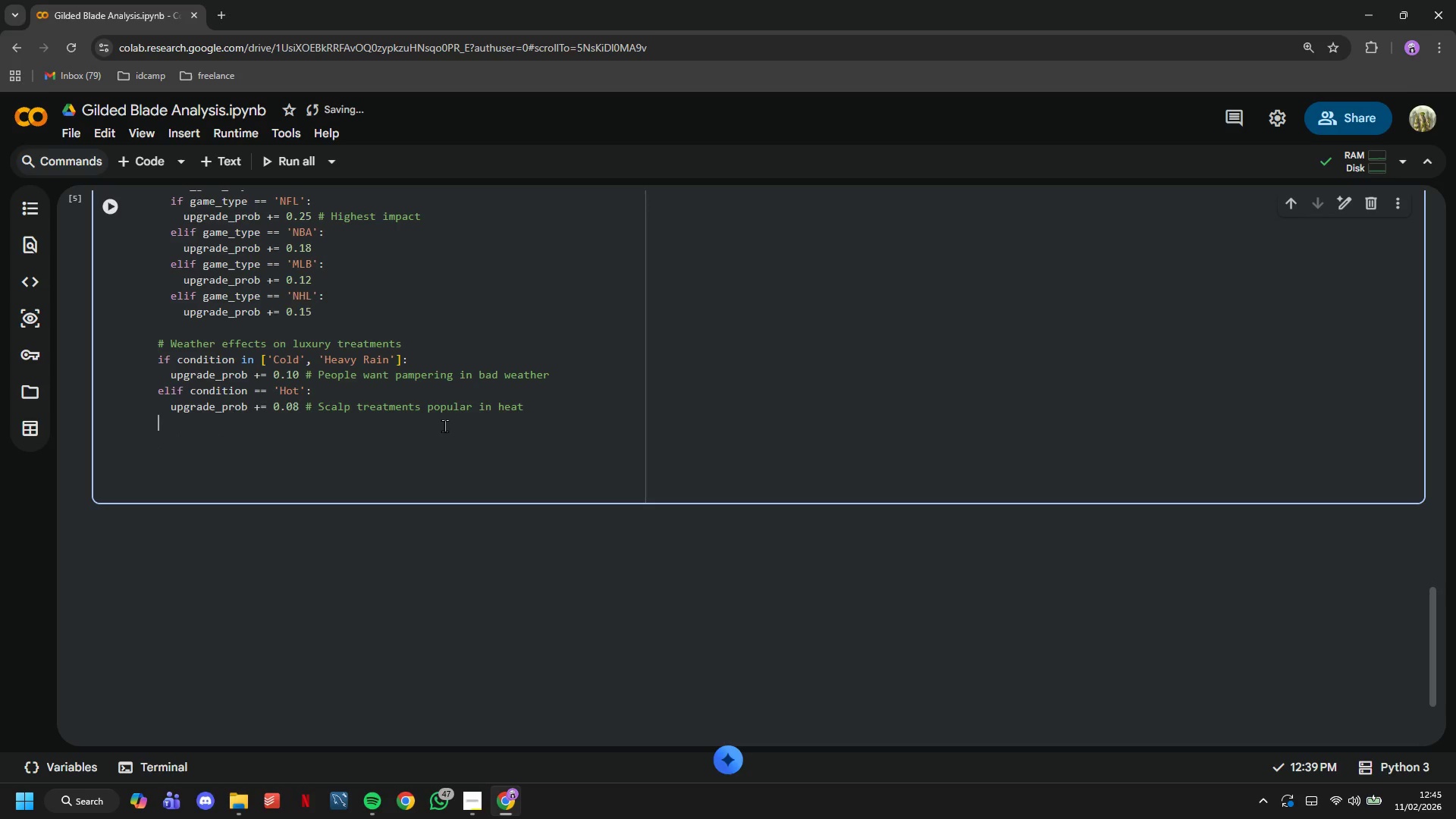 
key(Backspace)
 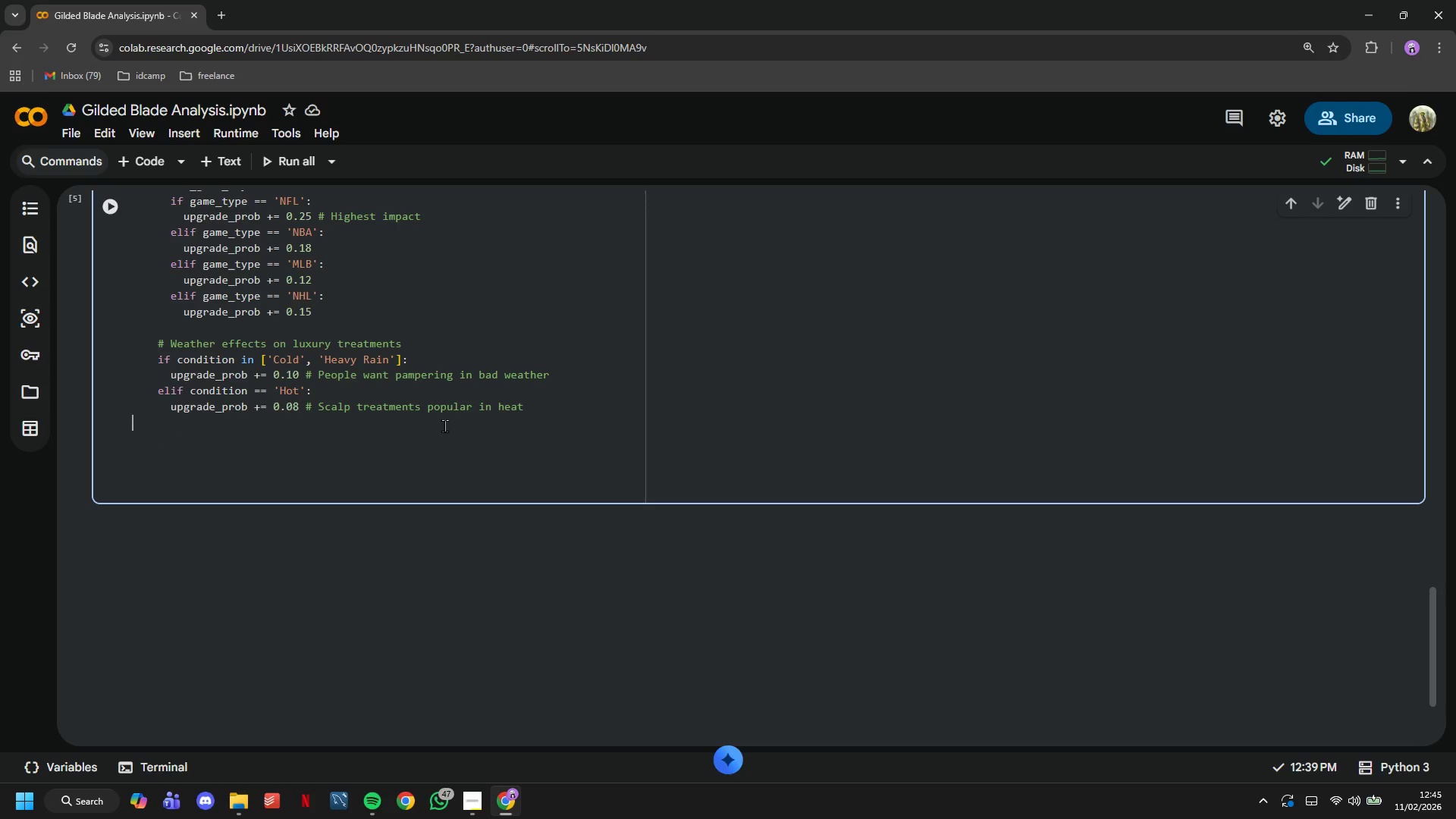 
key(Backspace)
 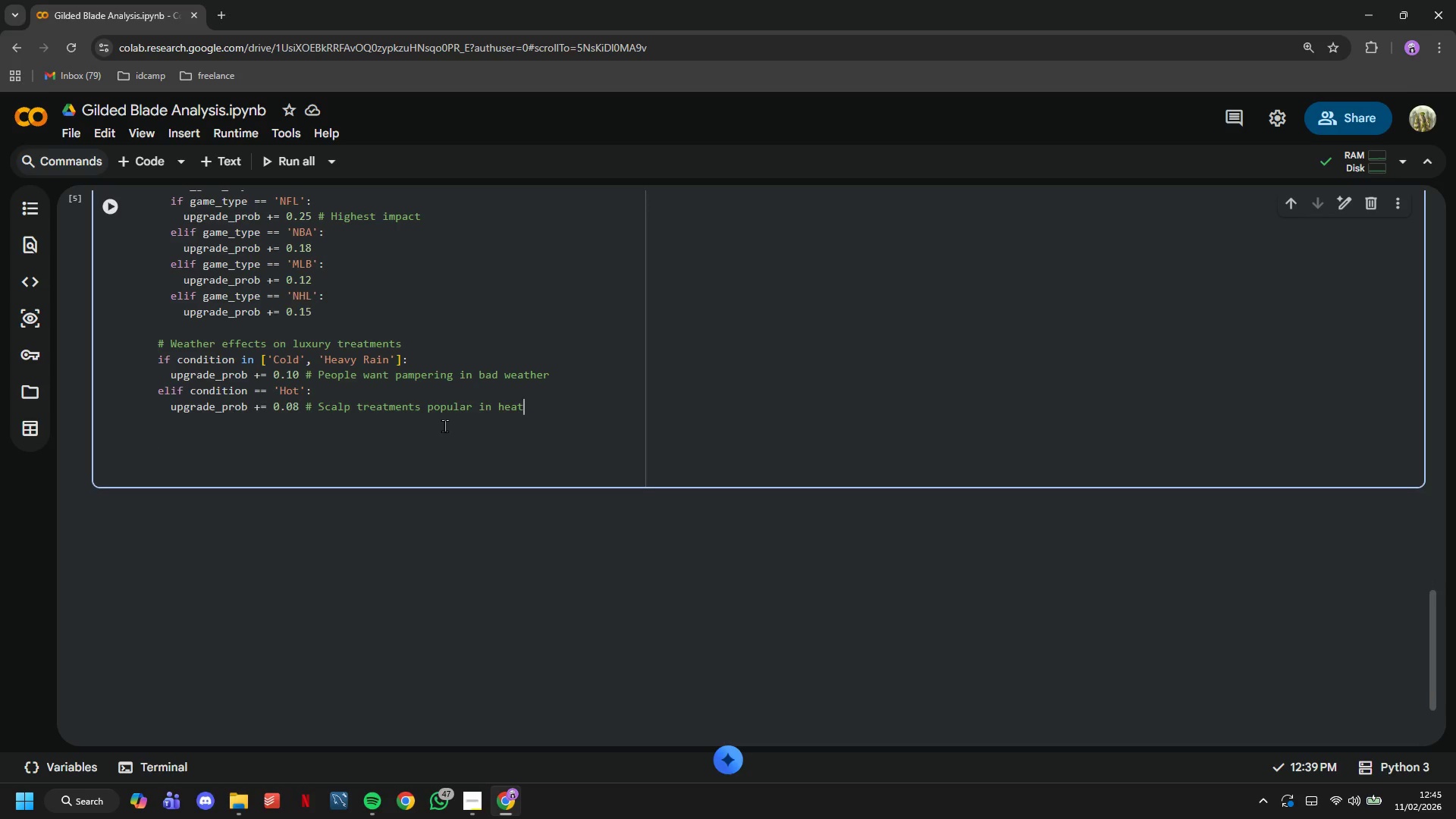 
key(Backspace)
 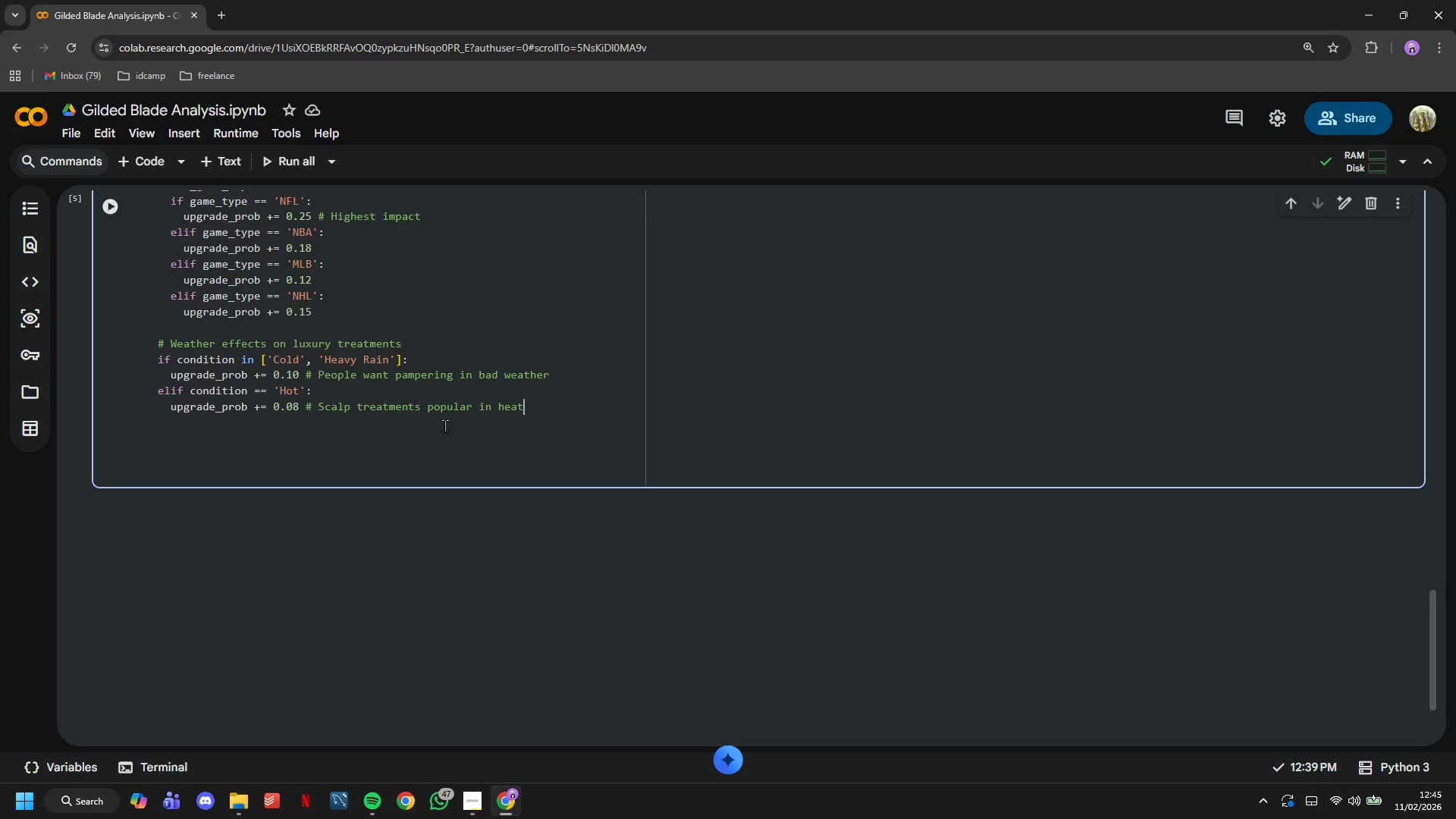 
key(Enter)
 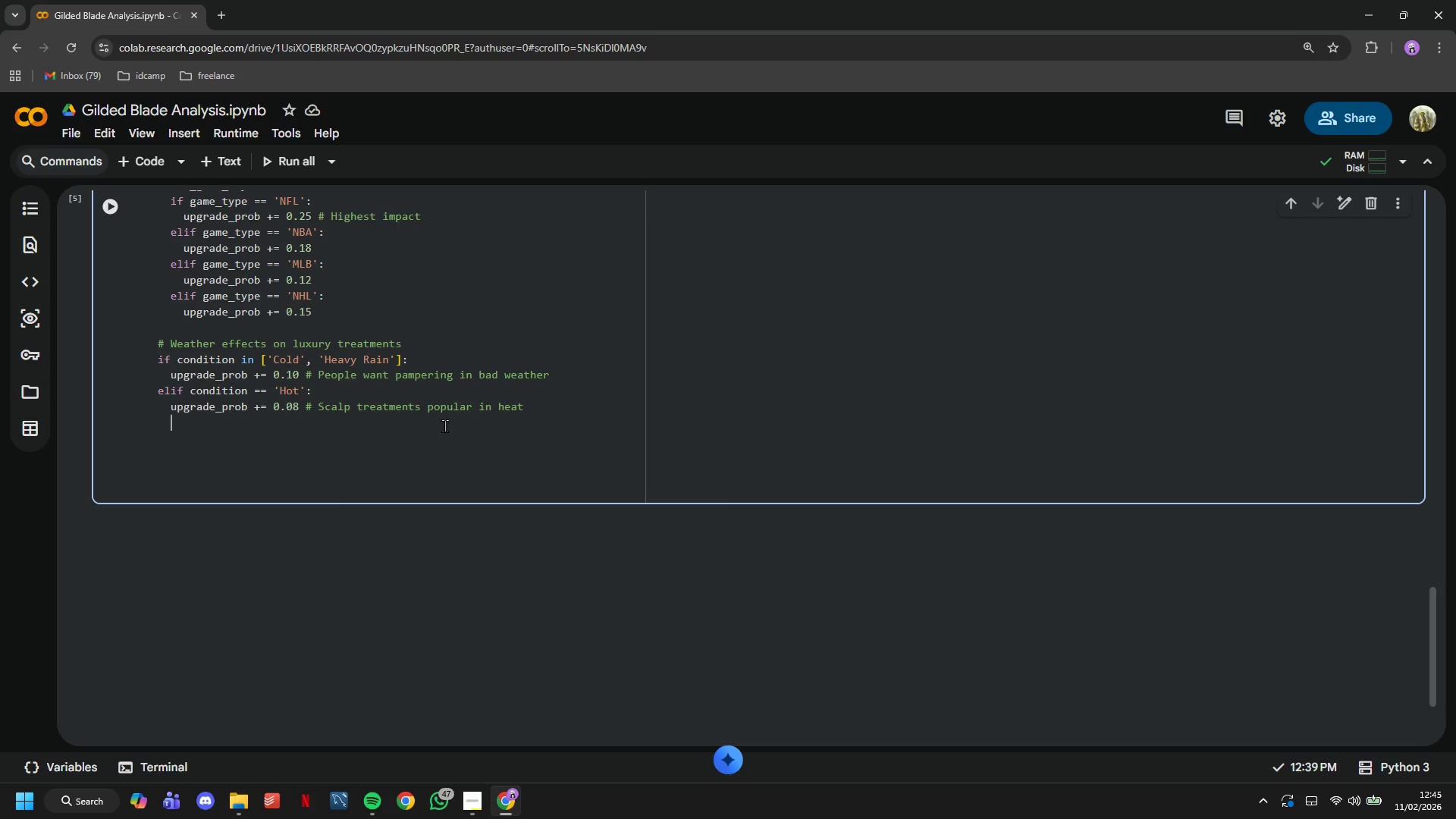 
key(Backspace)
 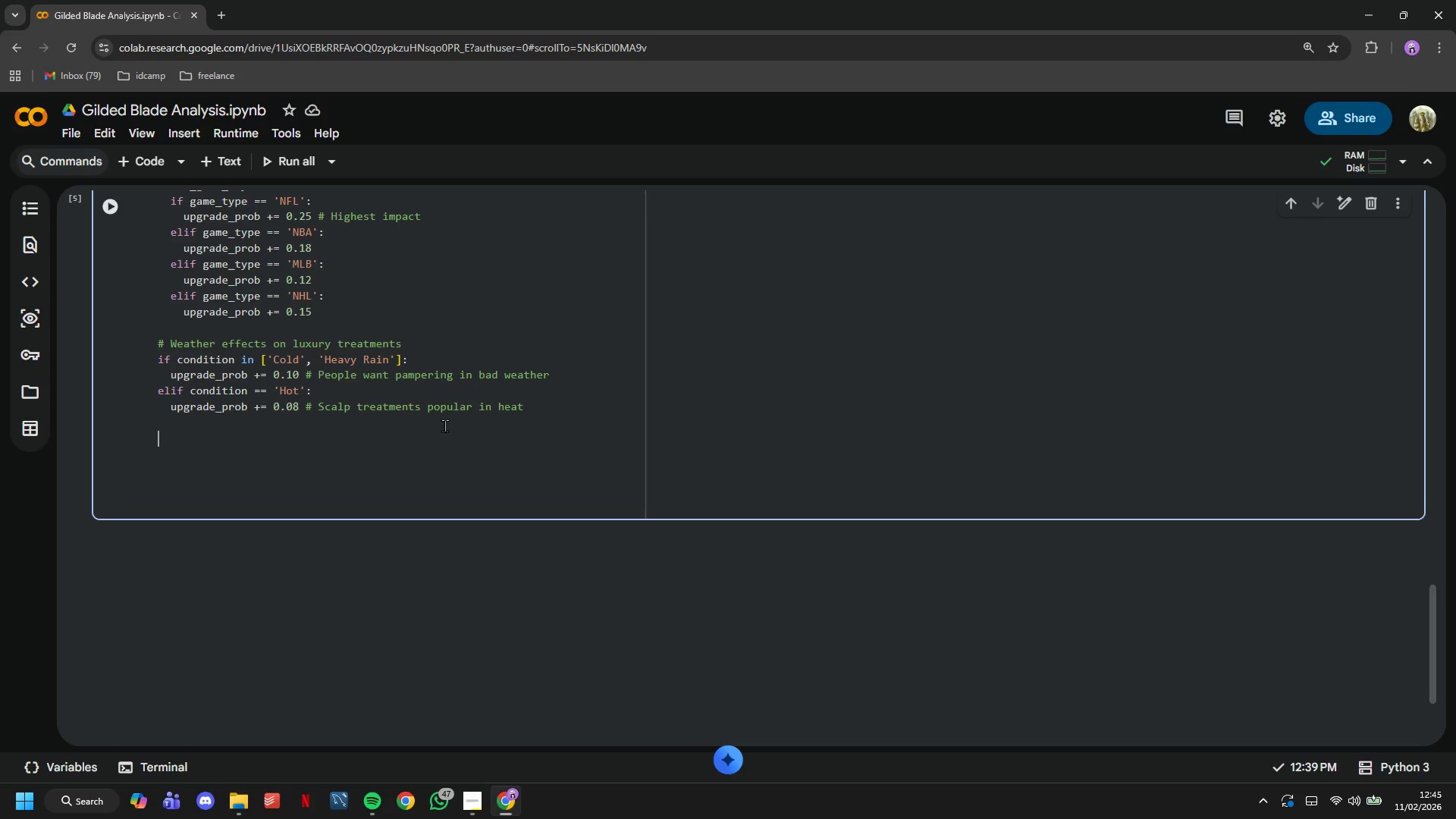 
key(Enter)
 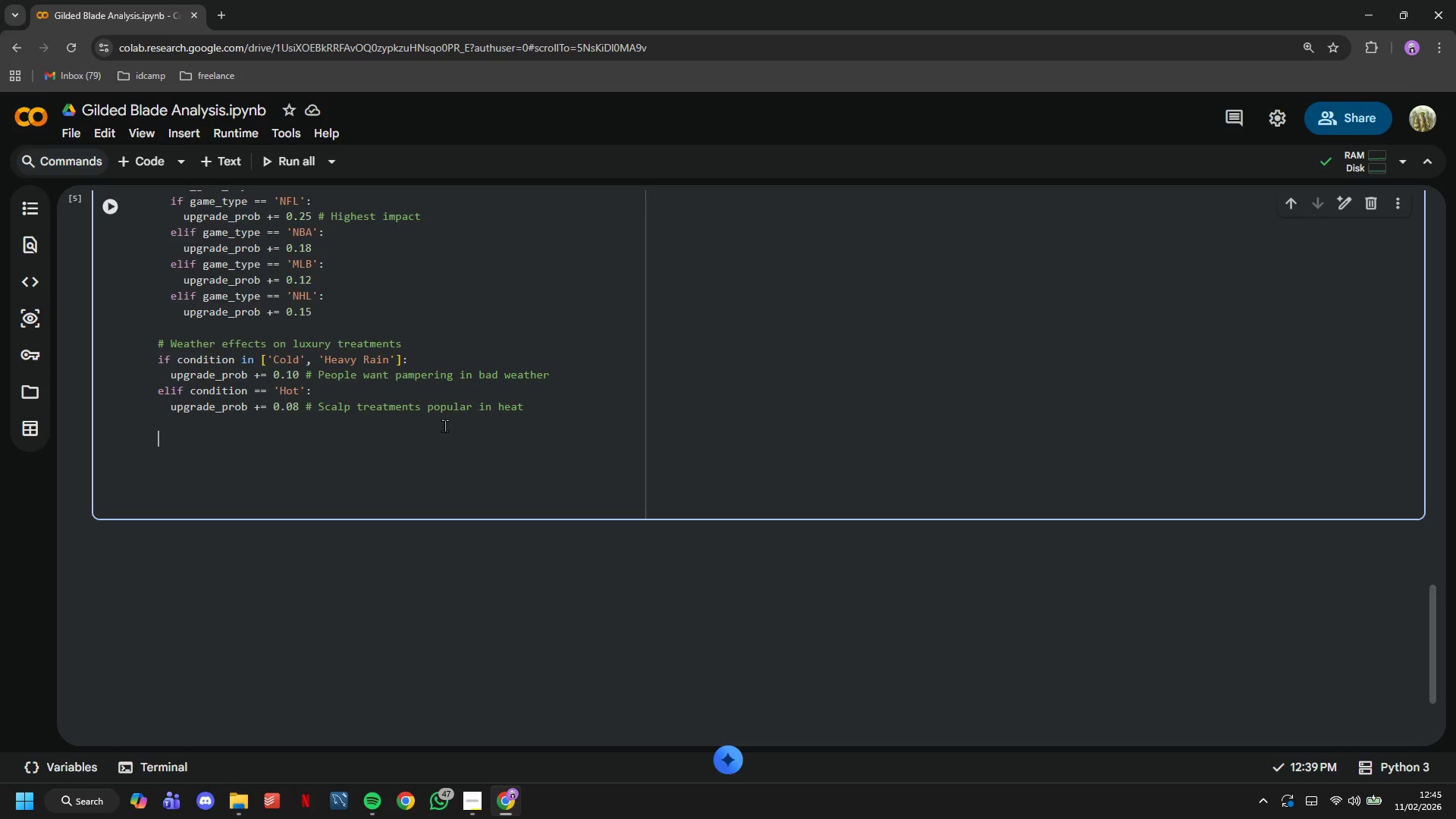 
type(# Temperature )
key(Backspace)
type(-se)
key(Backspace)
type(pecific effects (extreme temps increase scalp/skin treatments)
 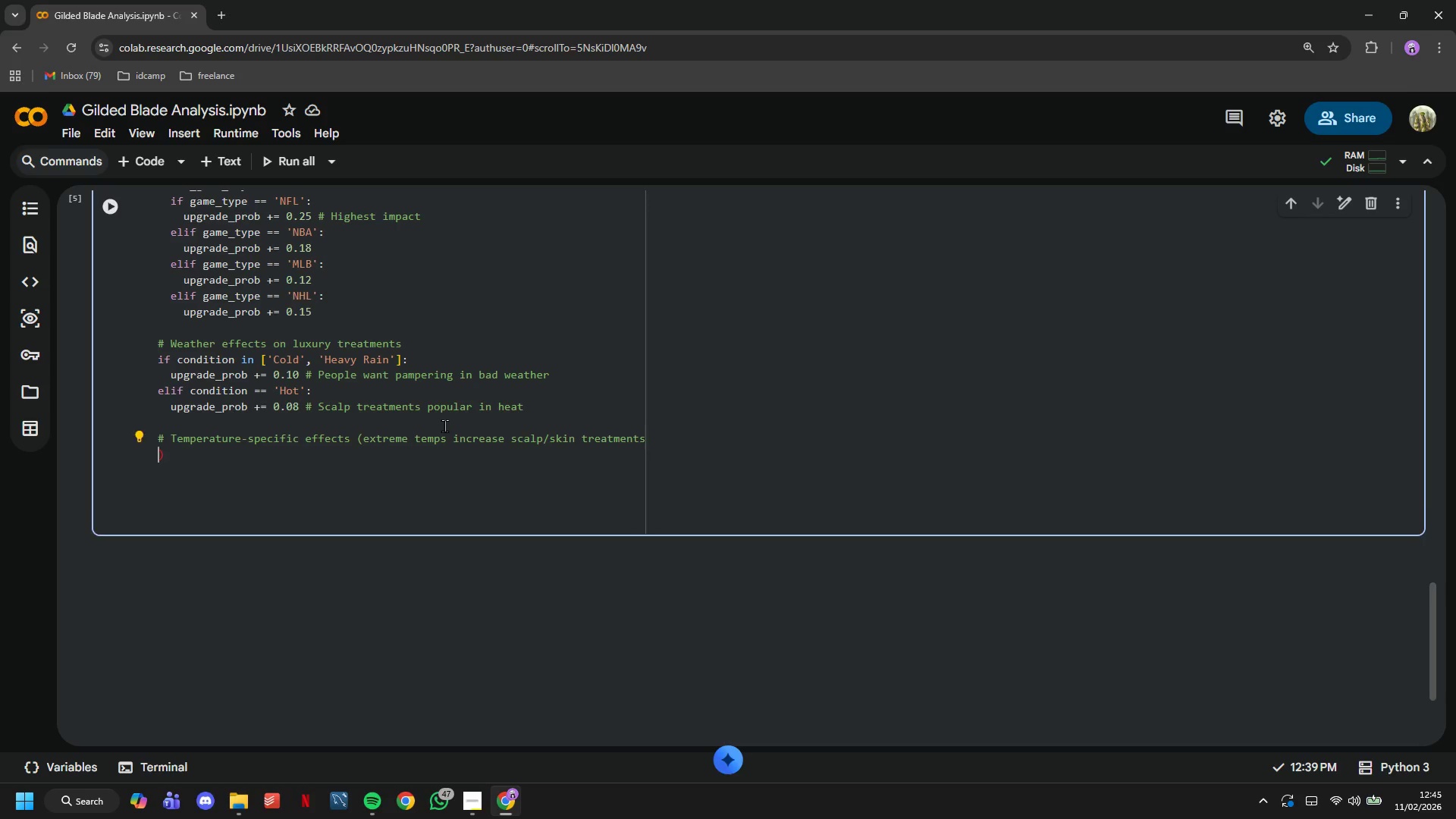 
 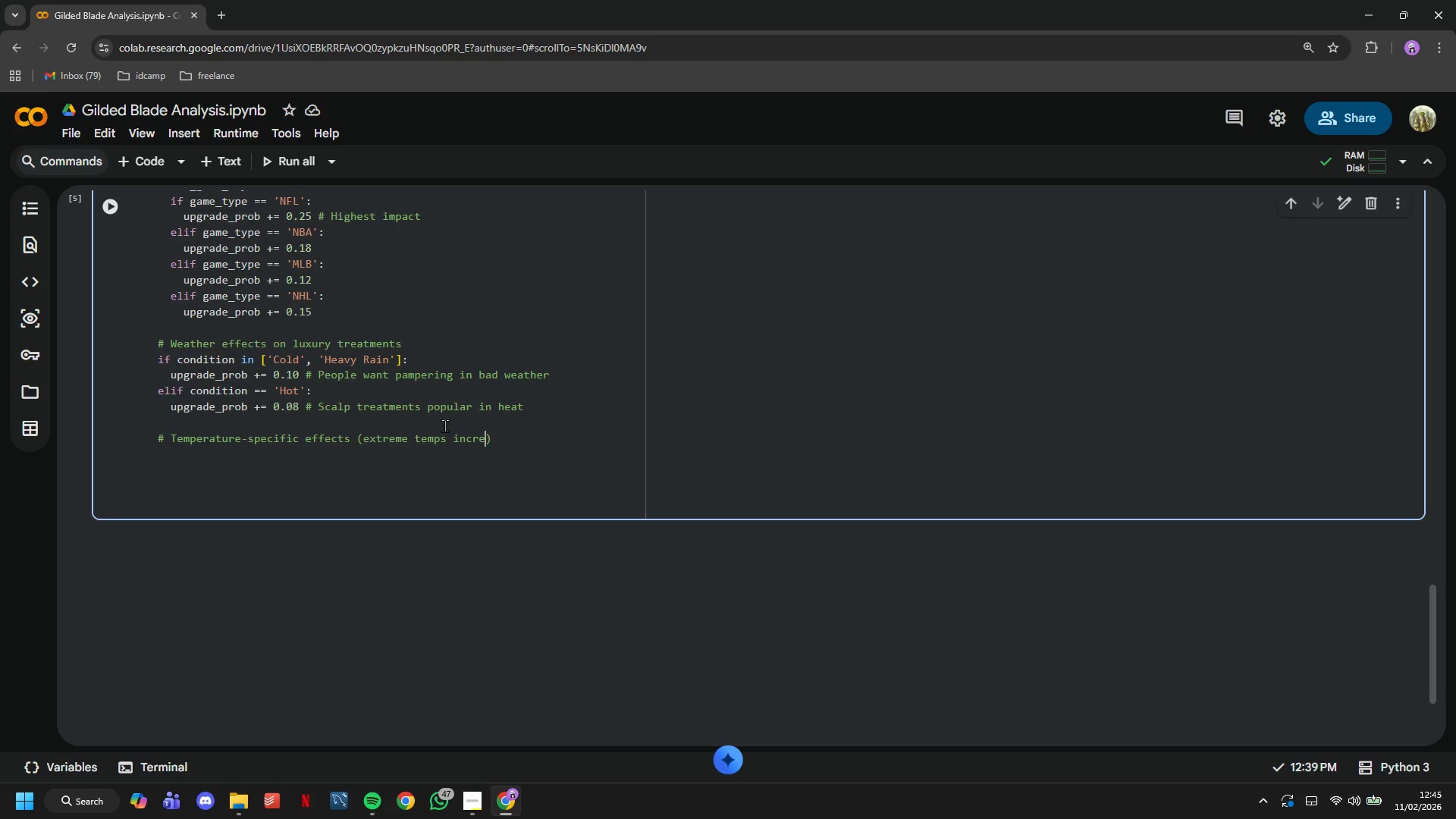 
key(Enter)
 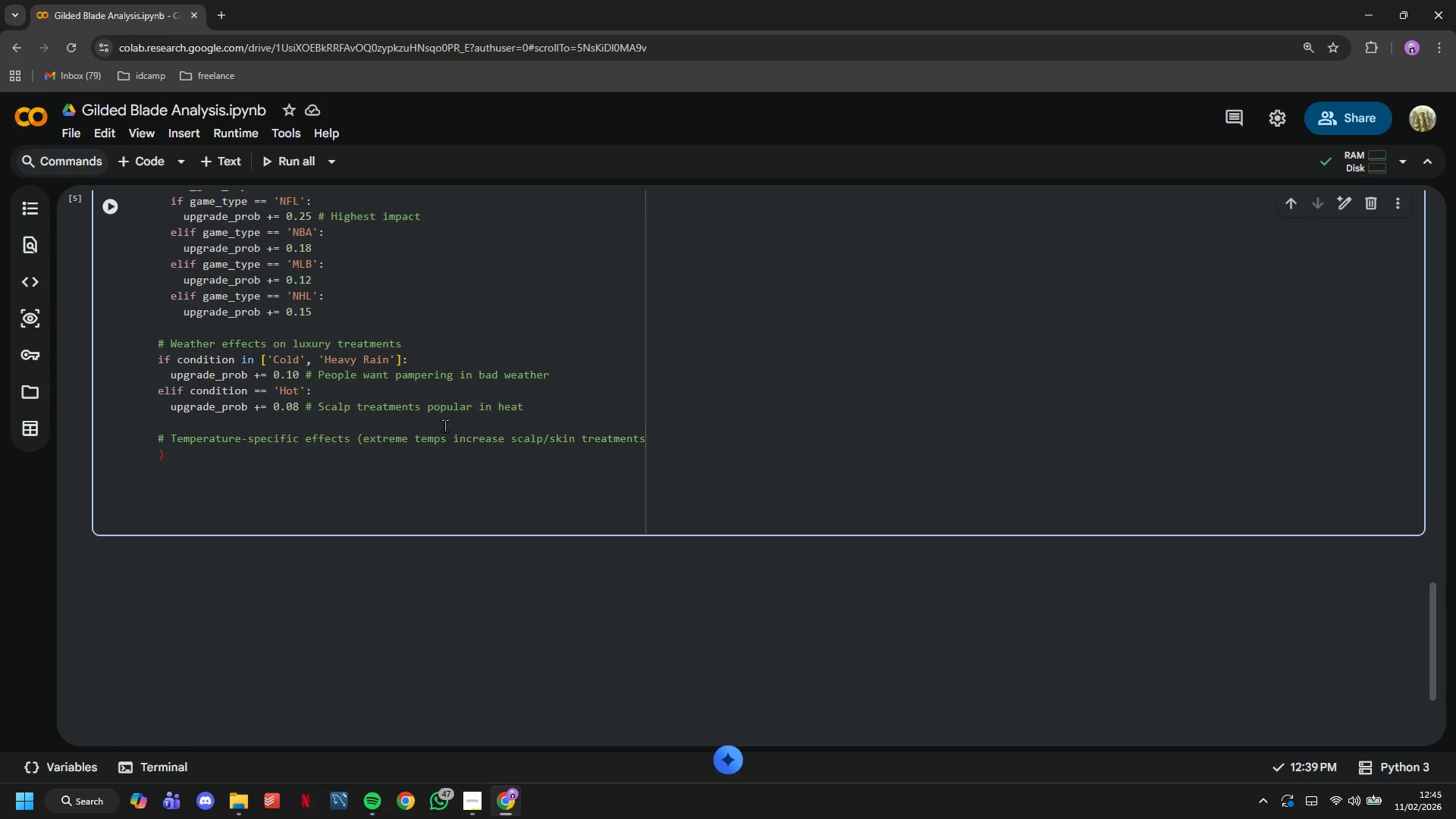 
type(if temperata)
key(Backspace)
 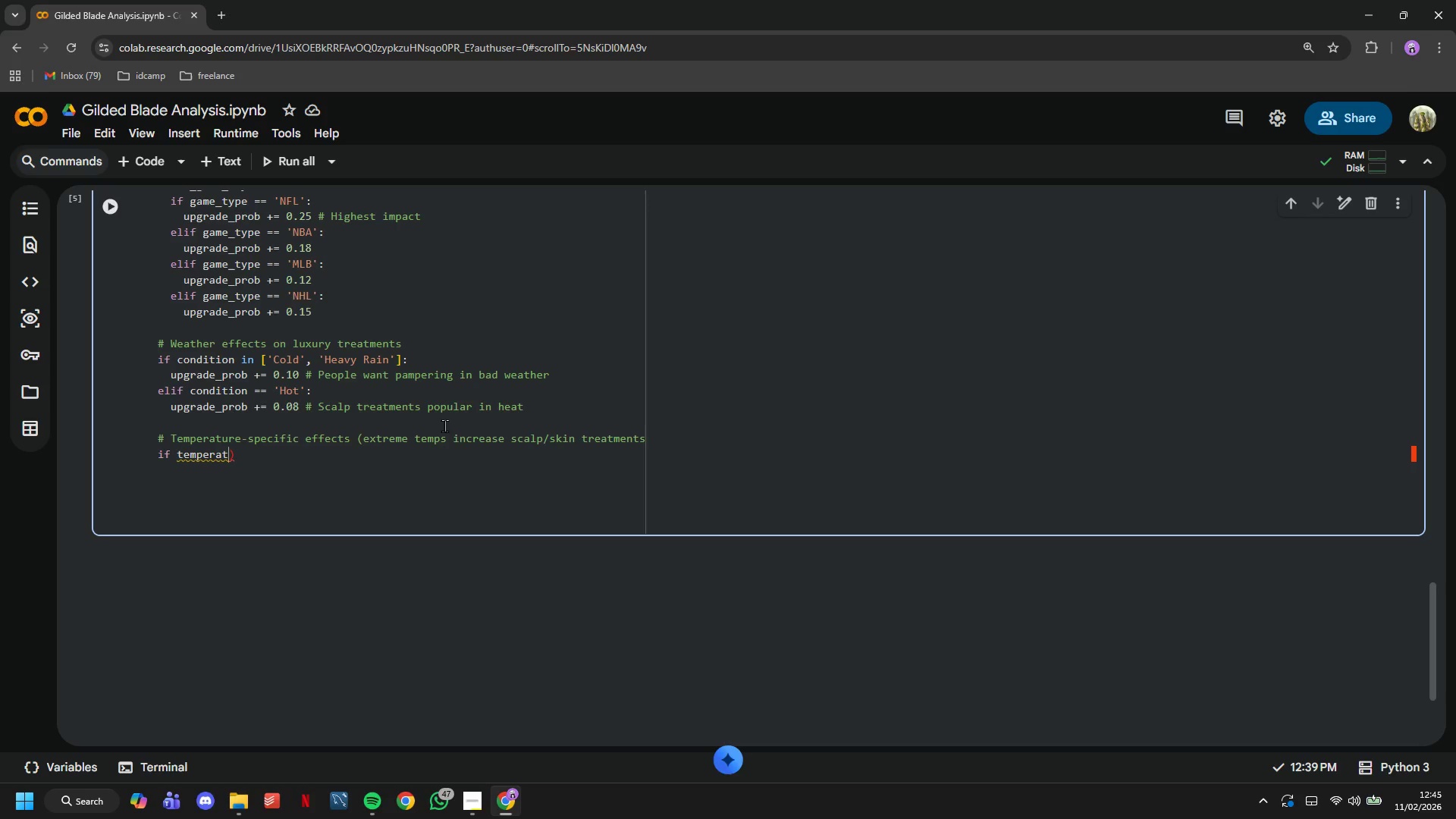 
key(ArrowRight)
 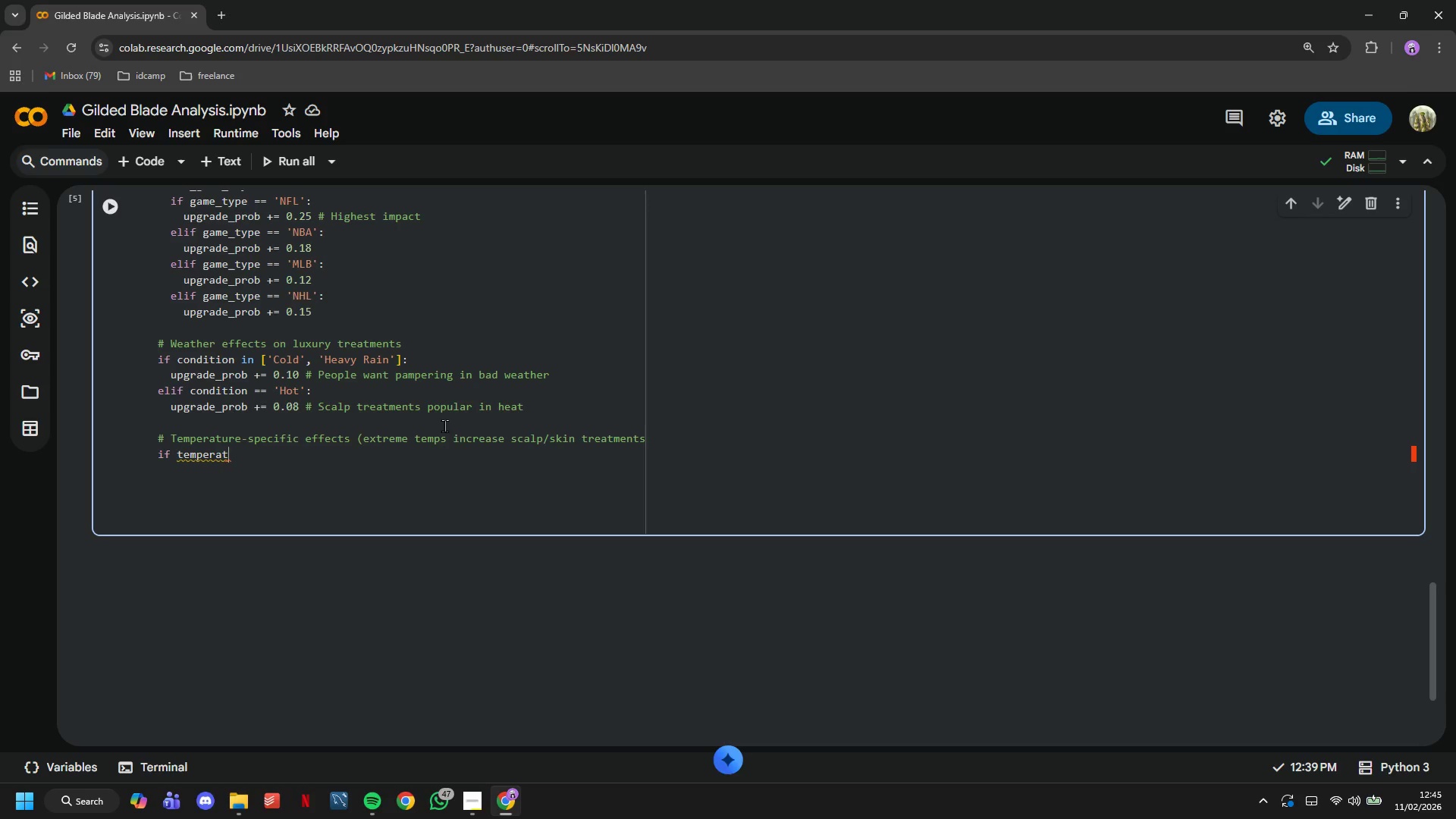 
key(Backspace)
type(ure < 40 or )
 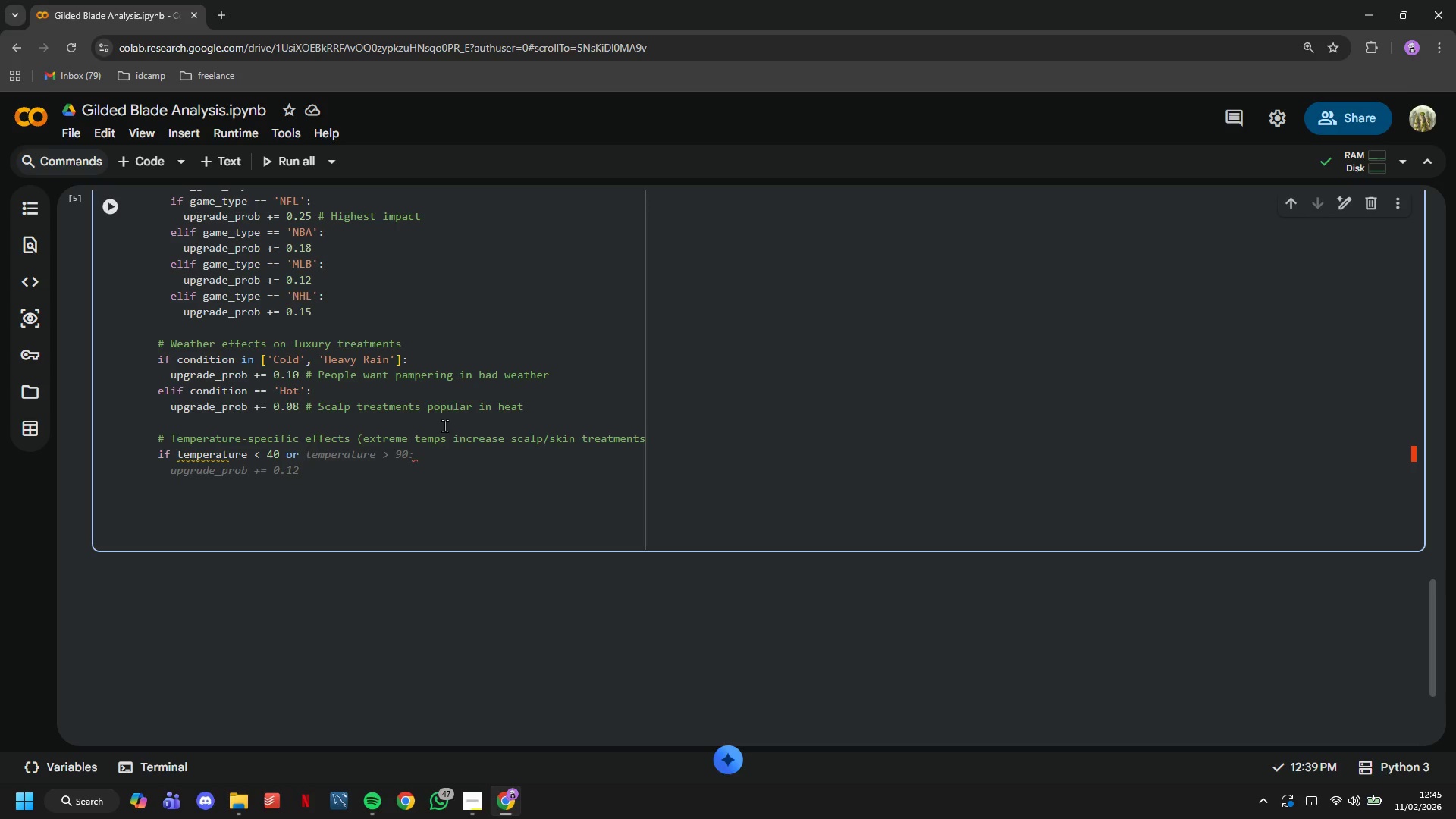 
type(temperature > 85:)
 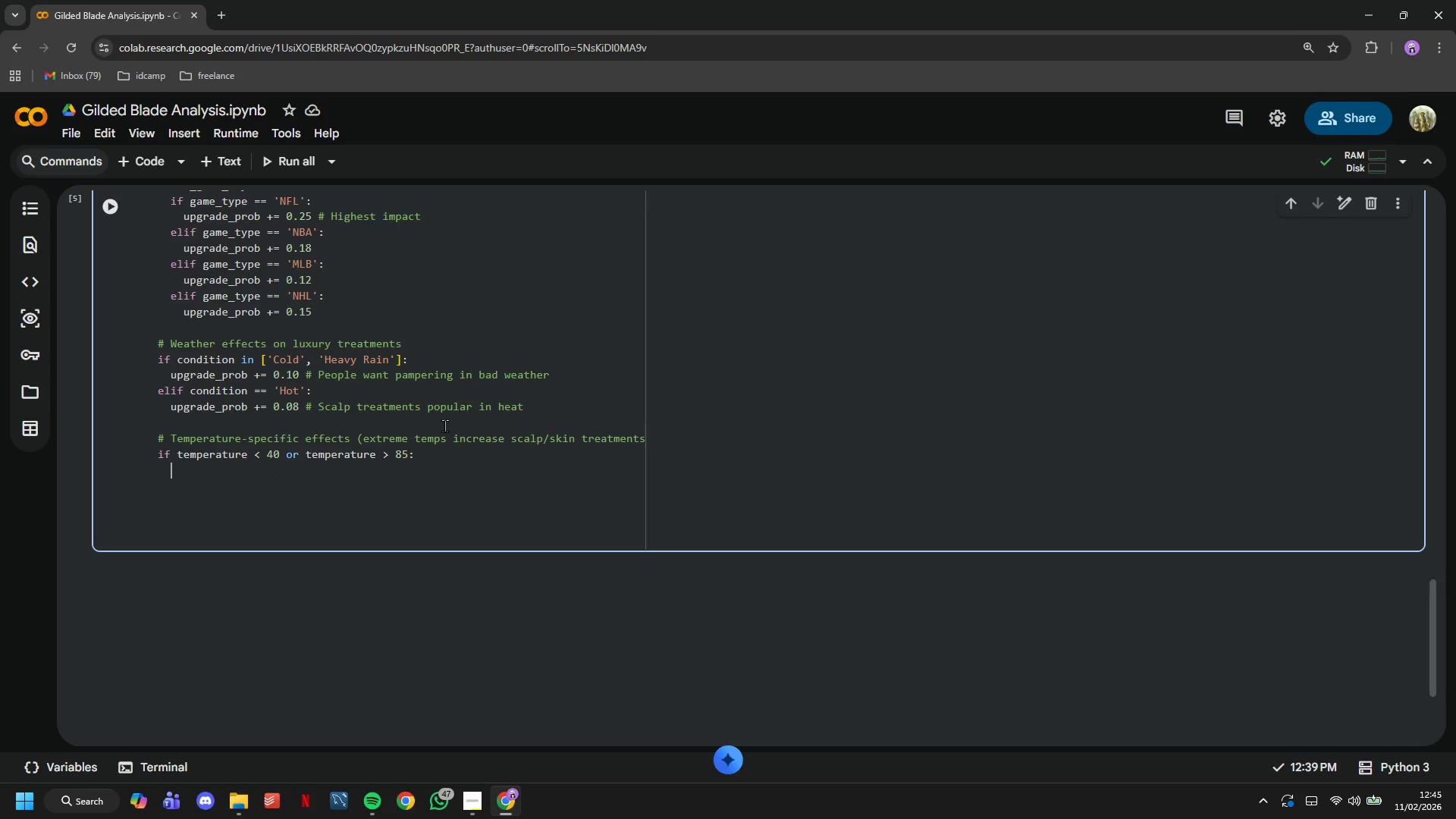 
 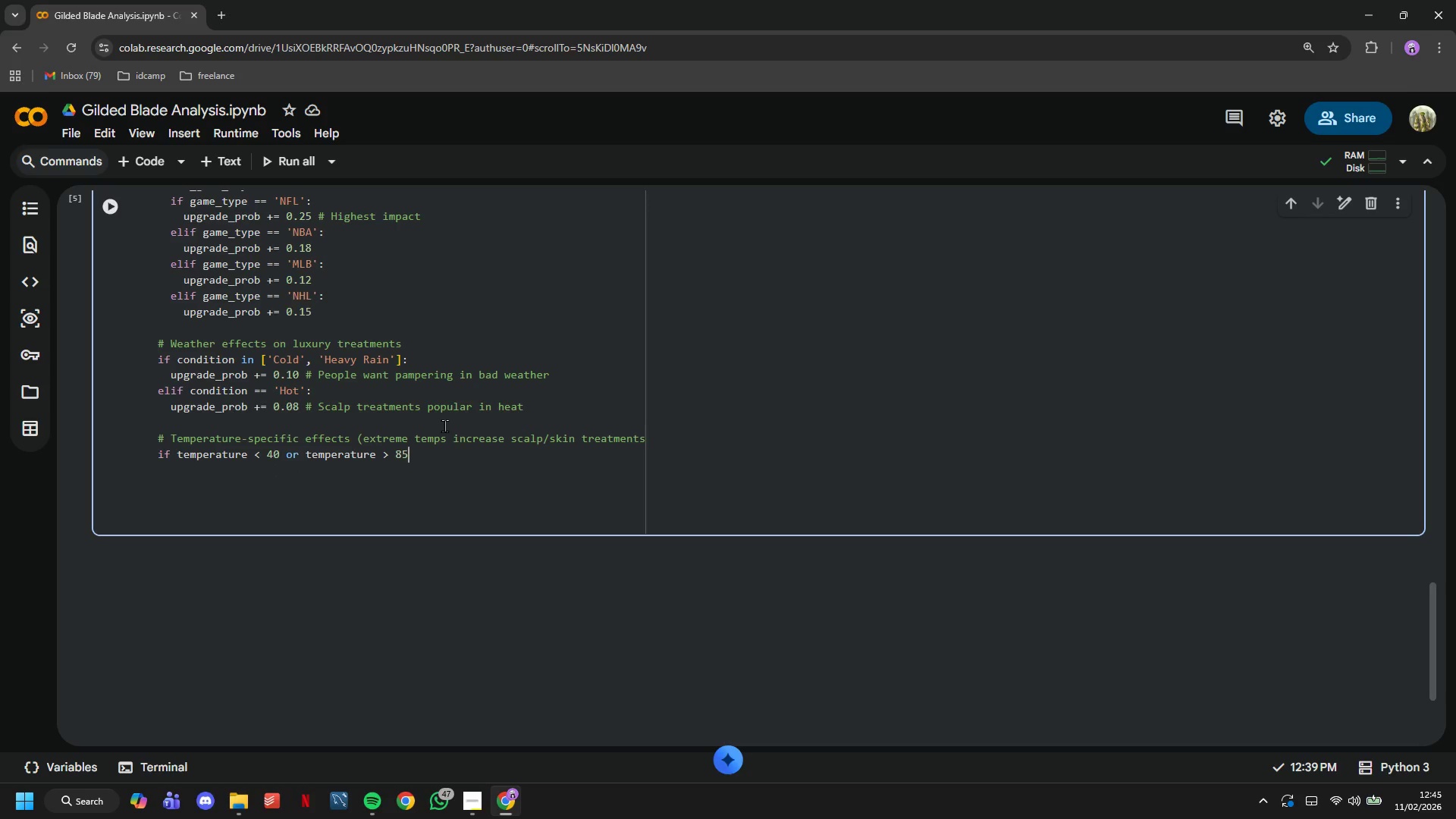 
key(Enter)
 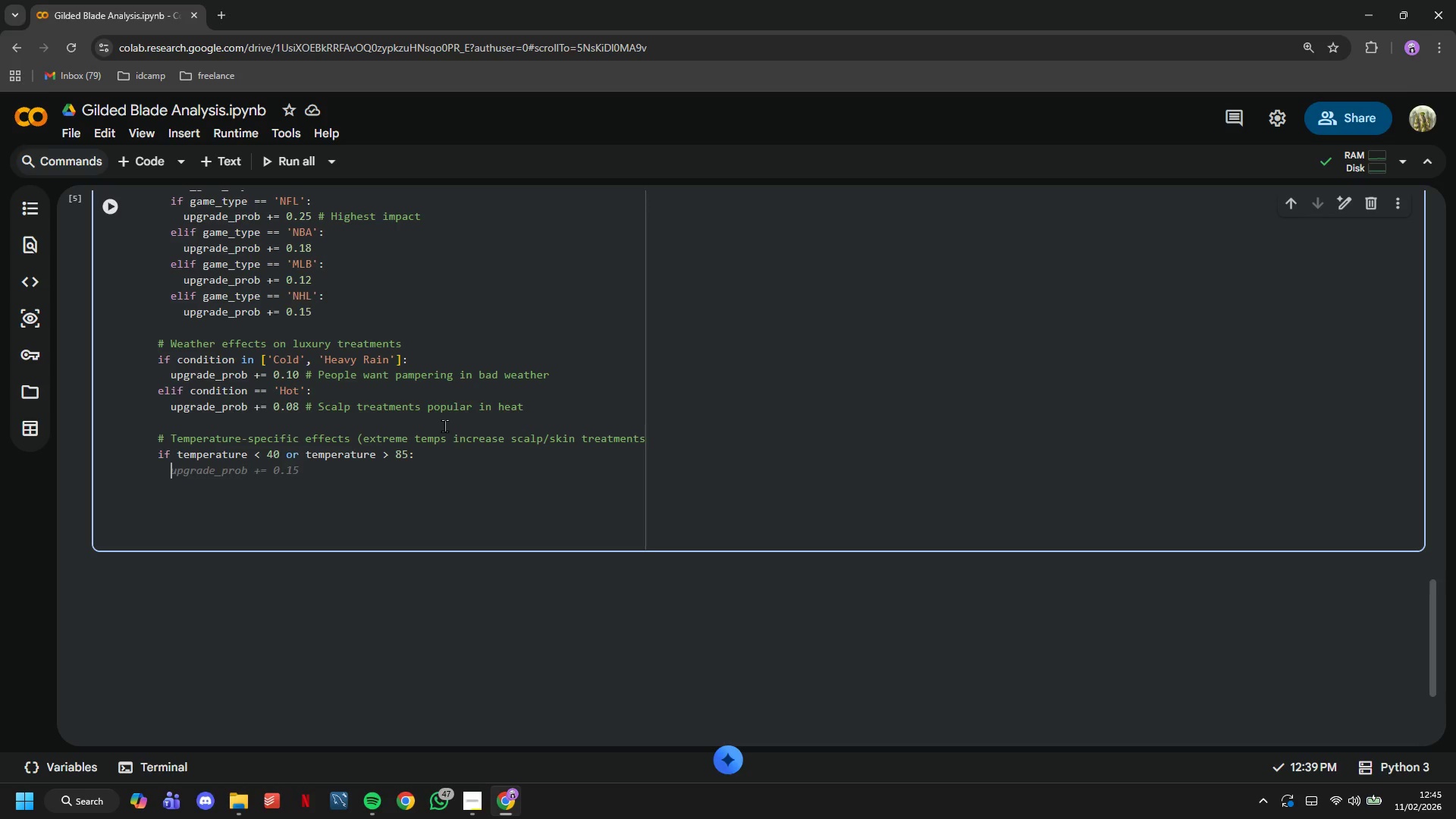 
key(Tab)
 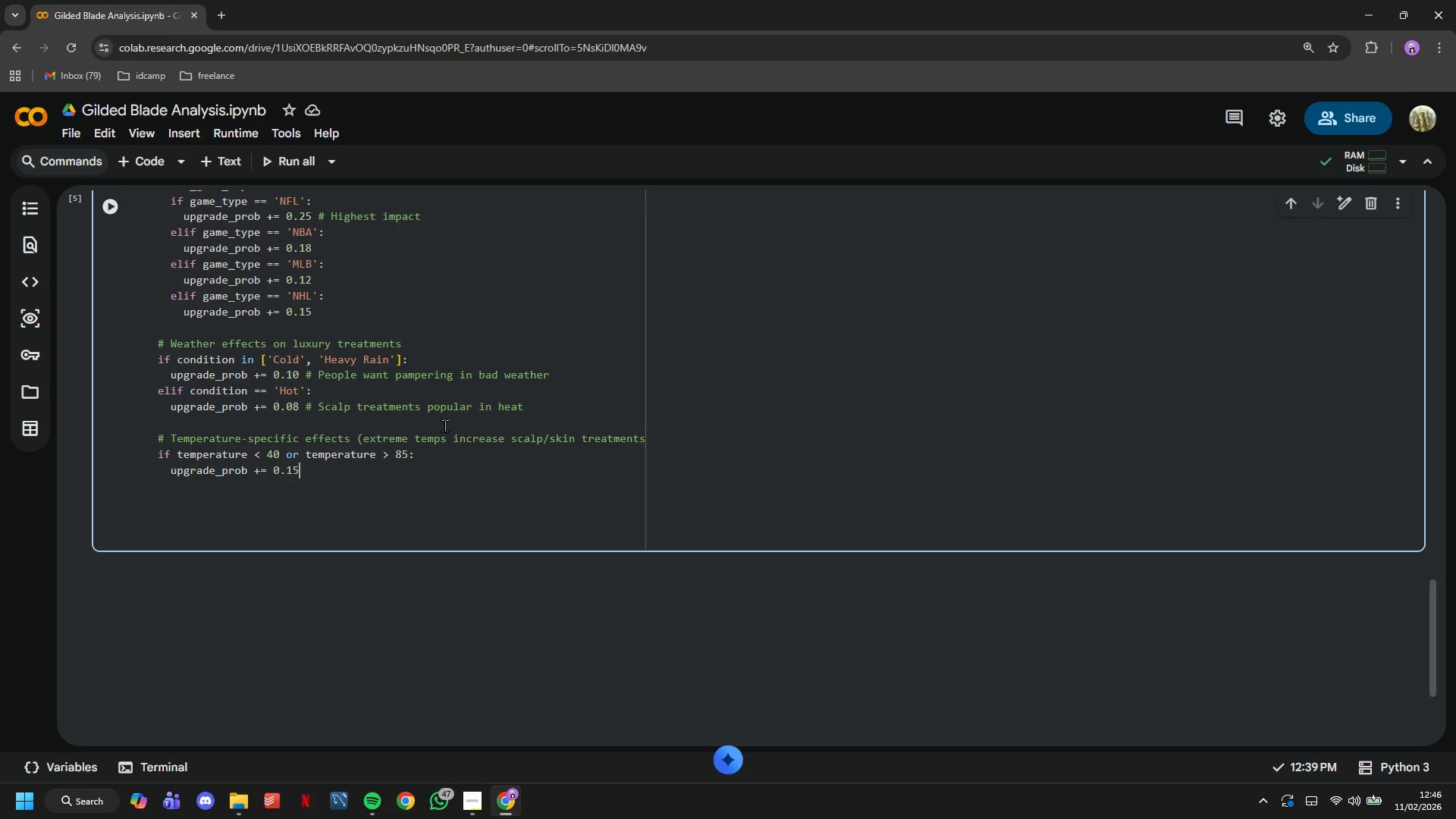 
key(ArrowLeft)
 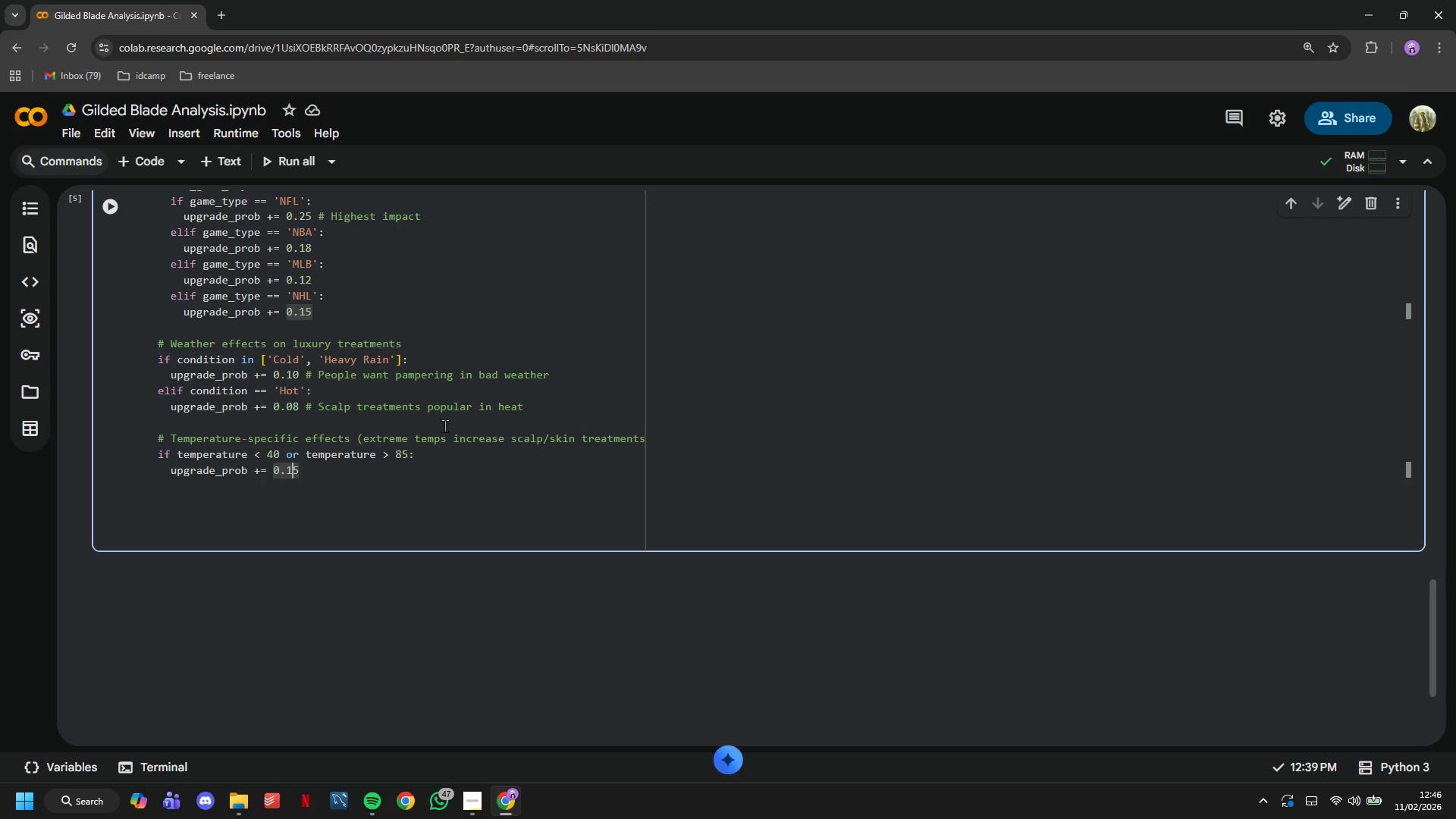 
key(ArrowRight)
 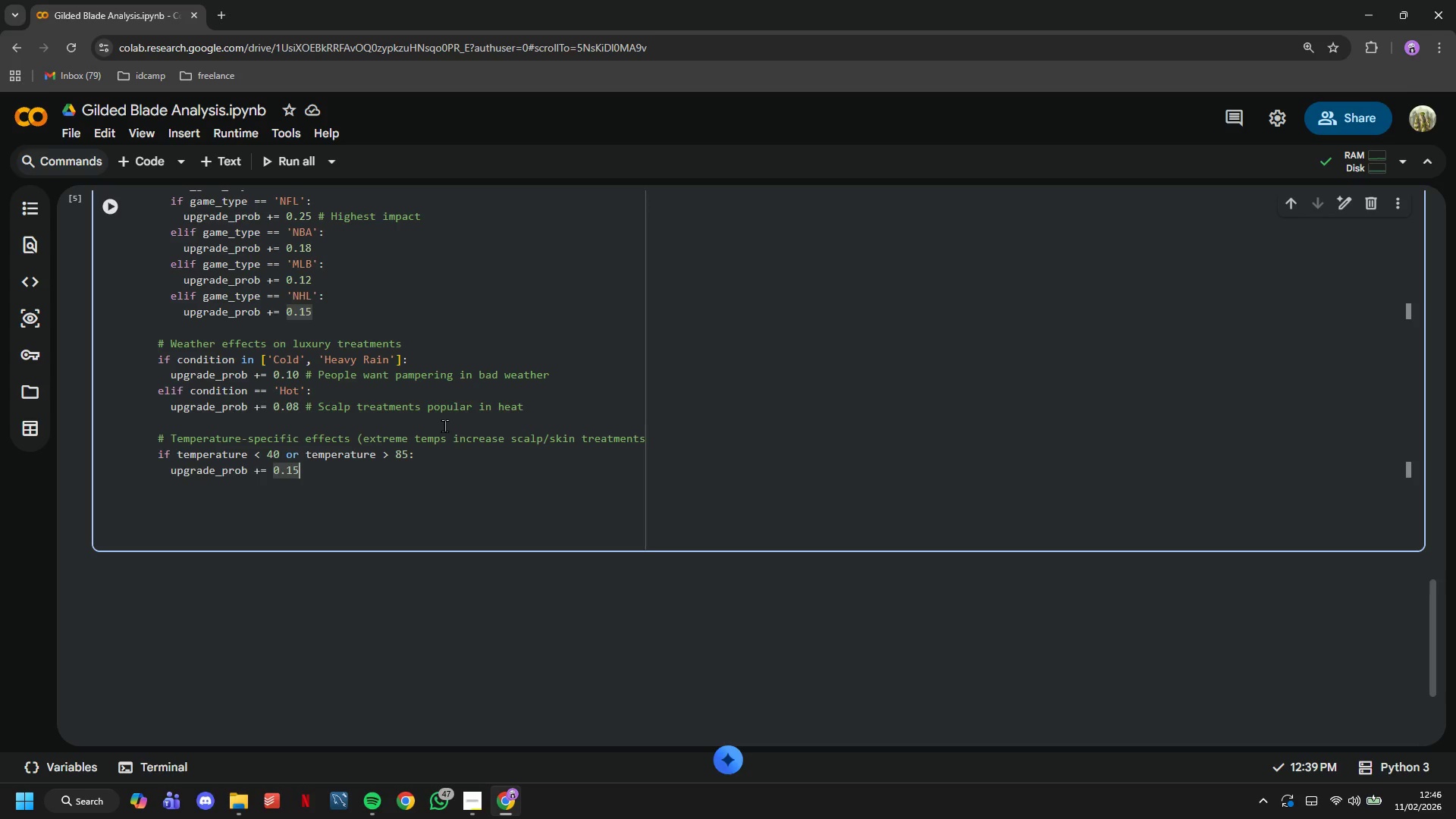 
key(Backspace)
 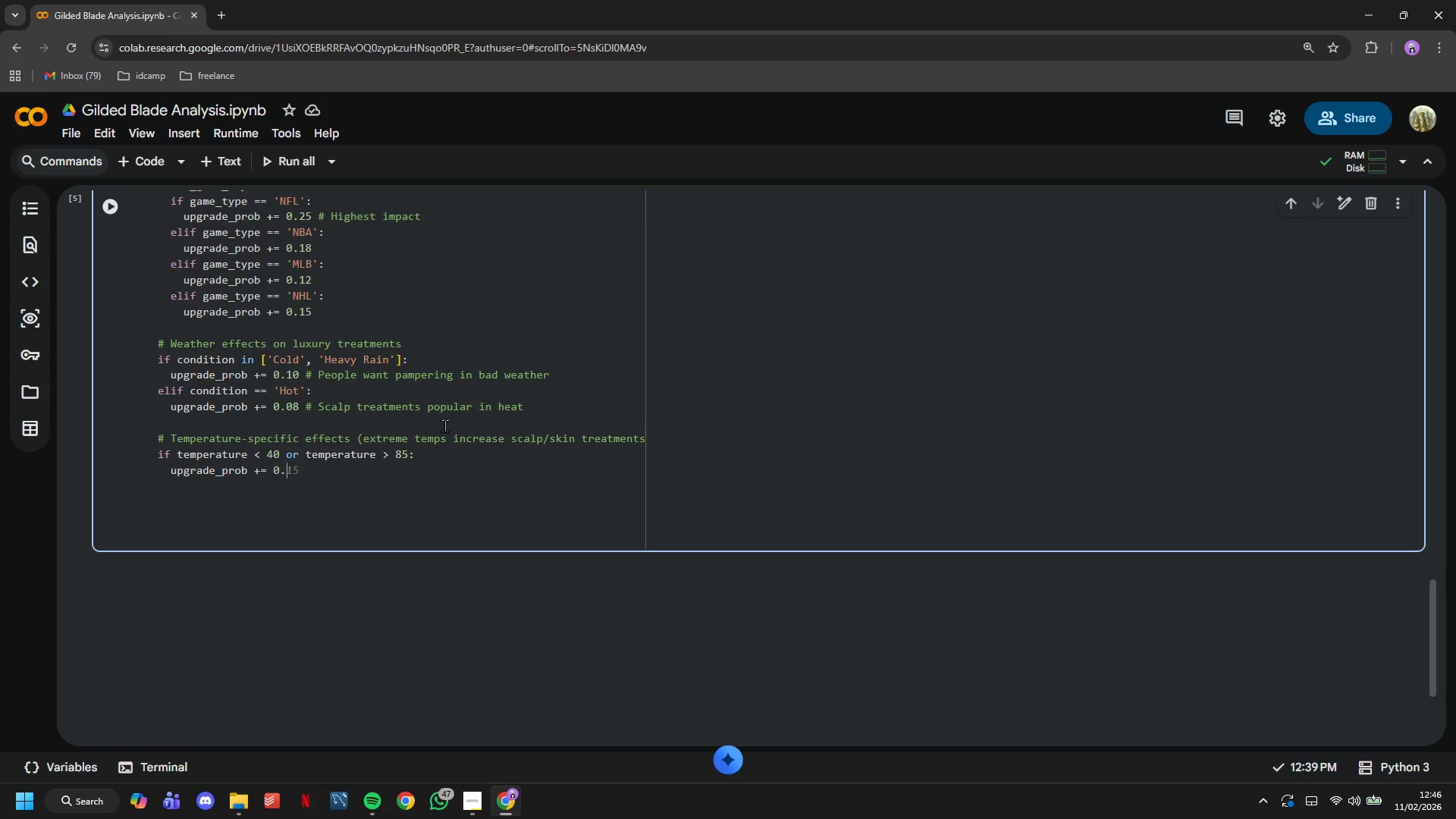 
key(Backspace)
 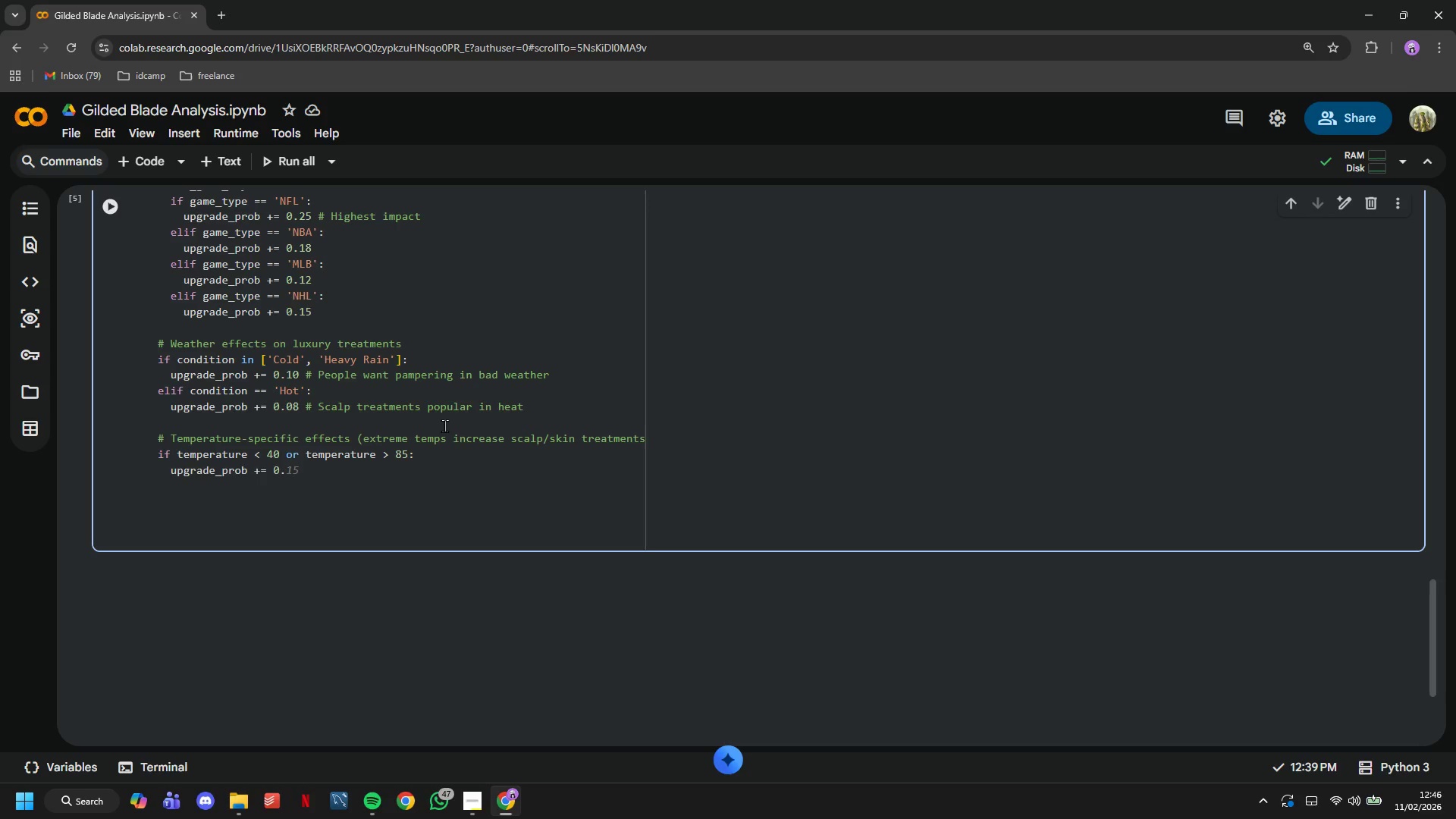 
key(0)
 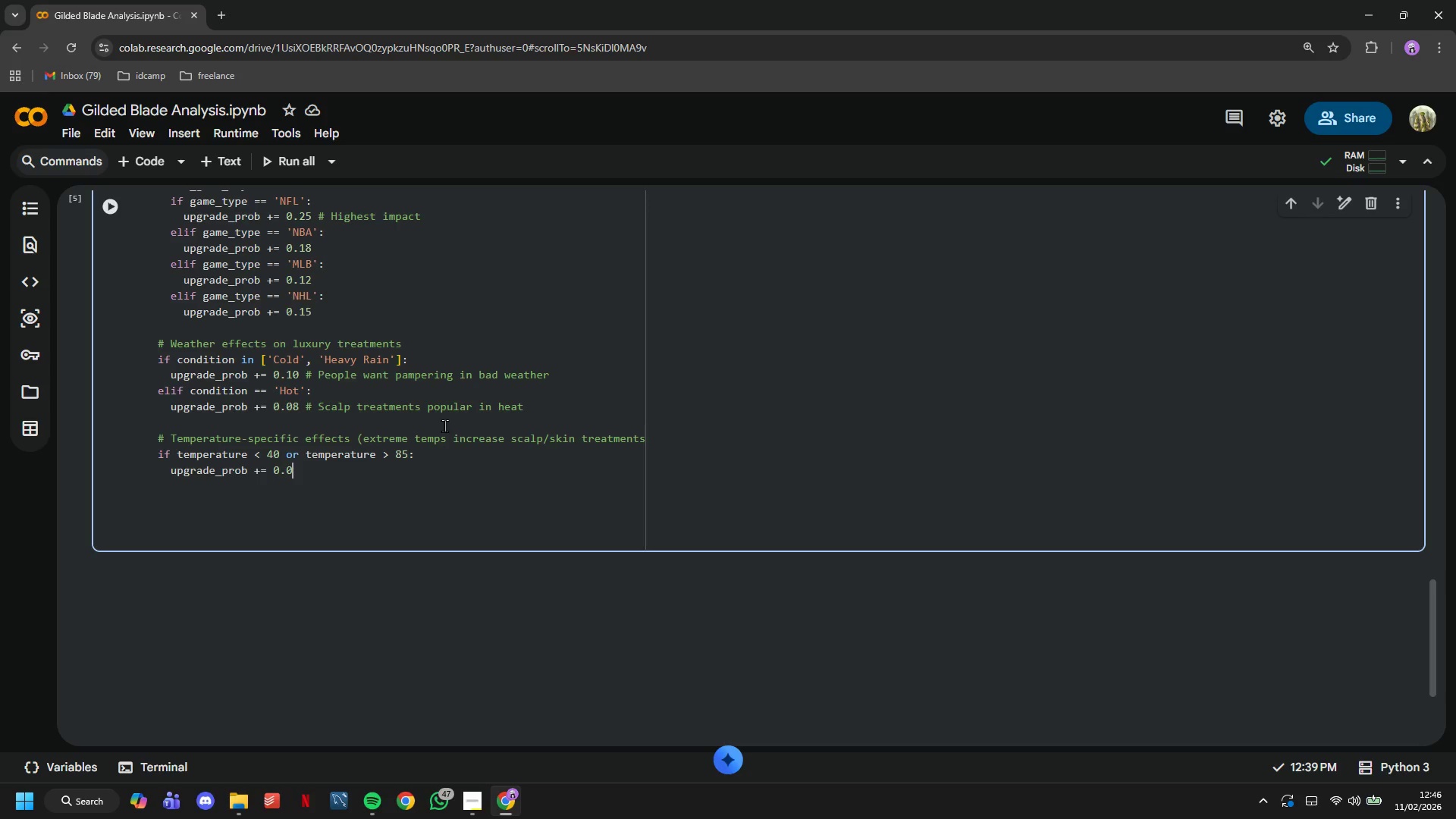 
key(Period)
 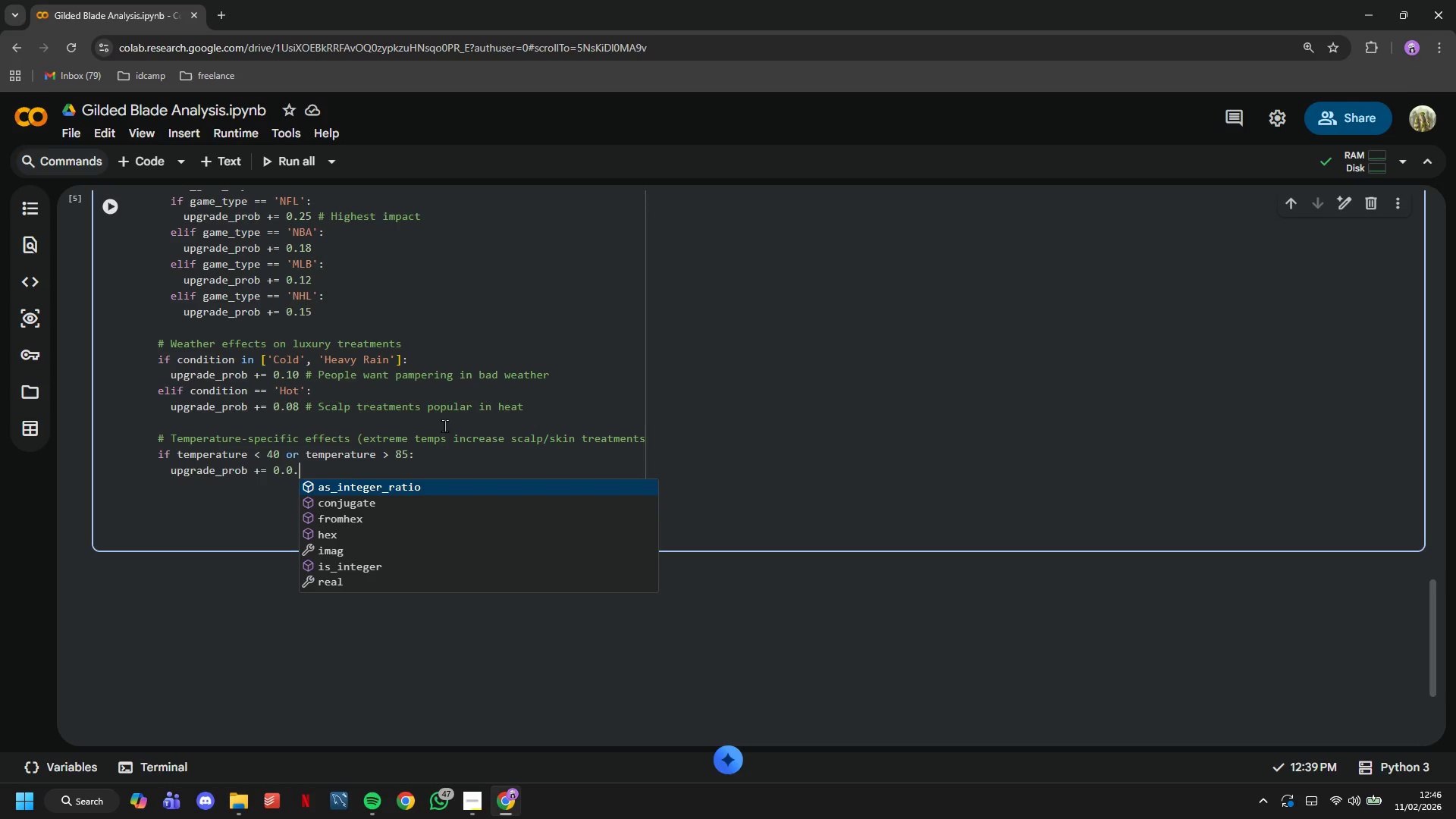 
key(7)
 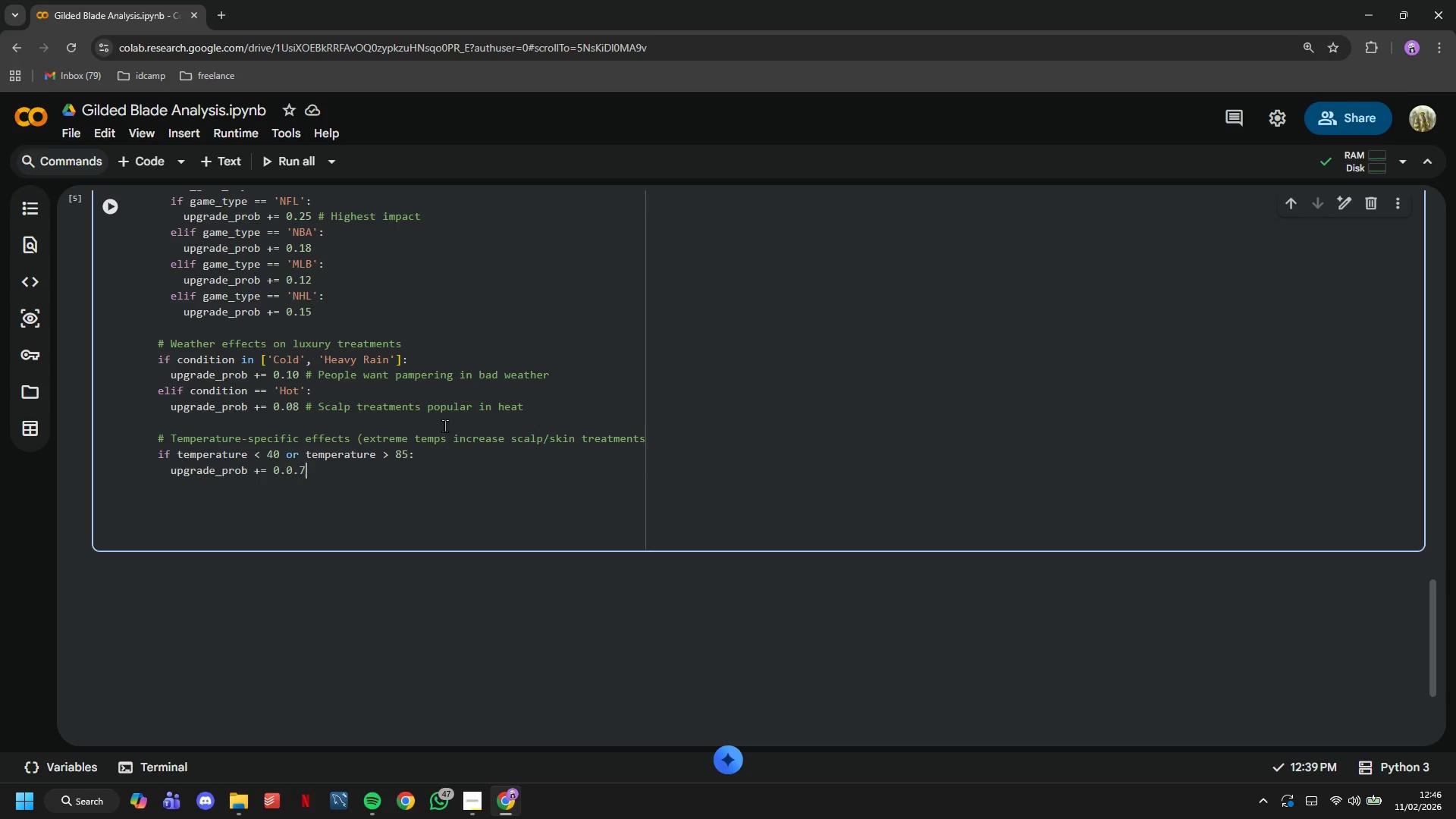 
key(Enter)
 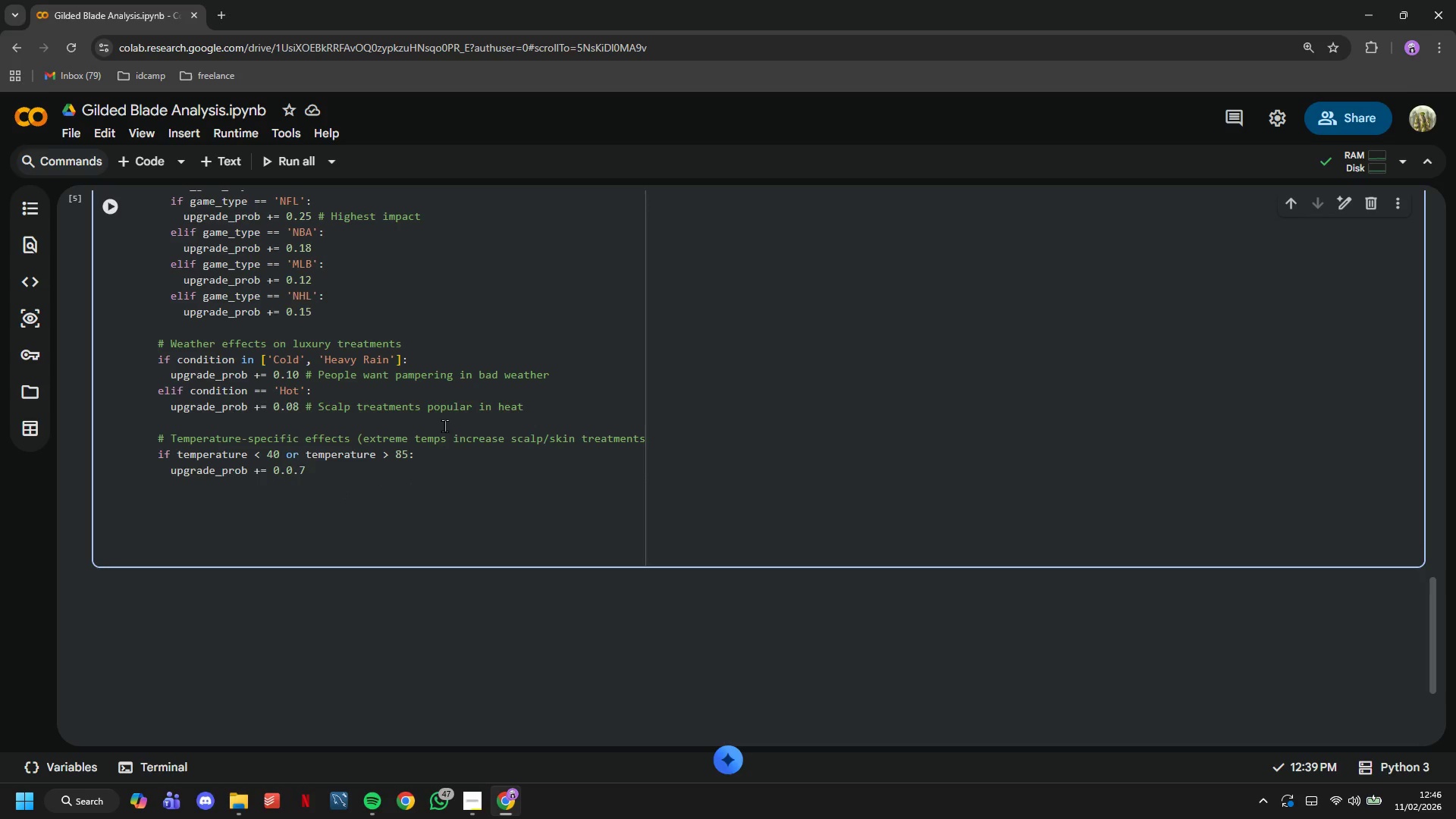 
key(Backspace)
 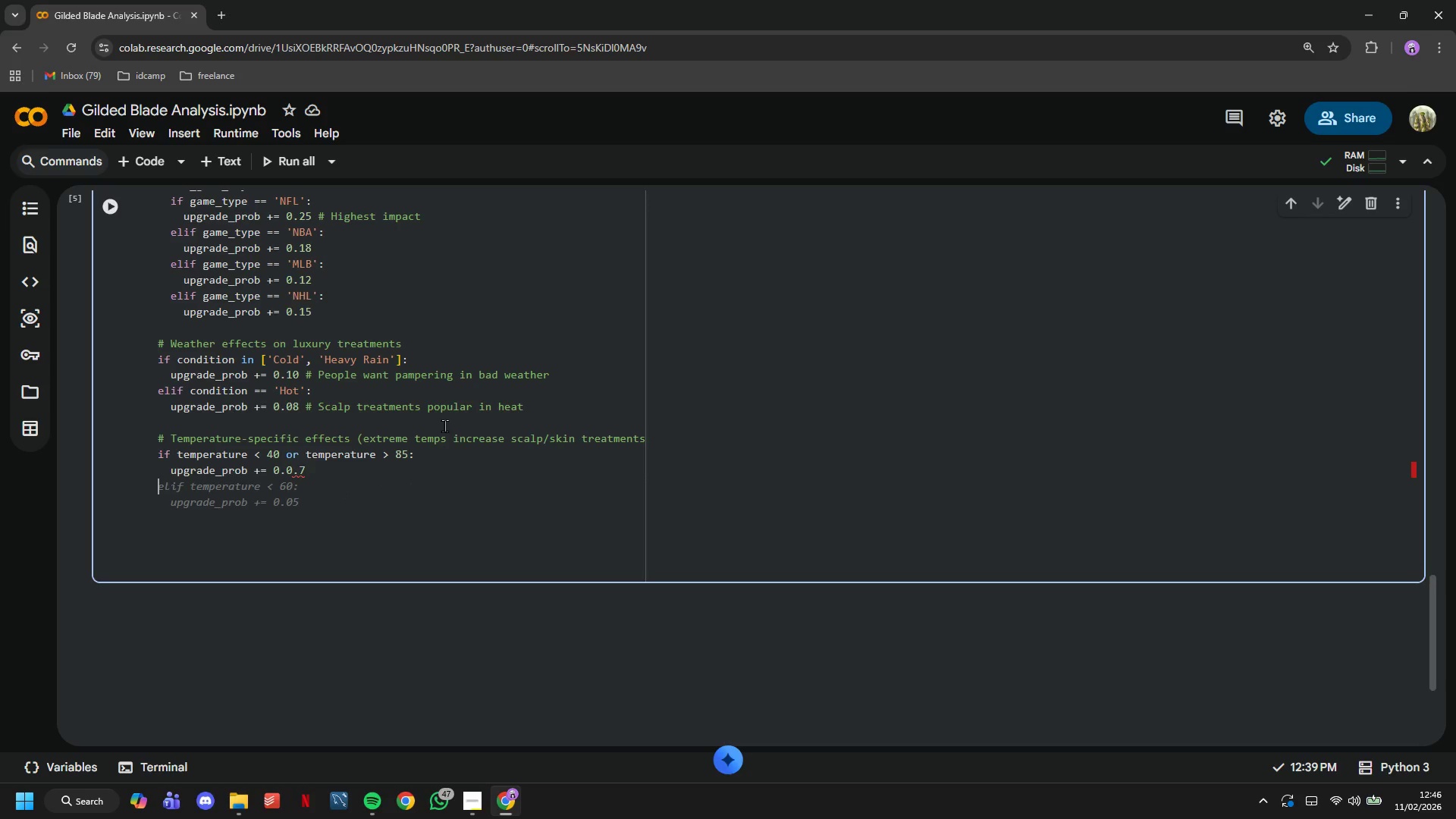 
key(Enter)
 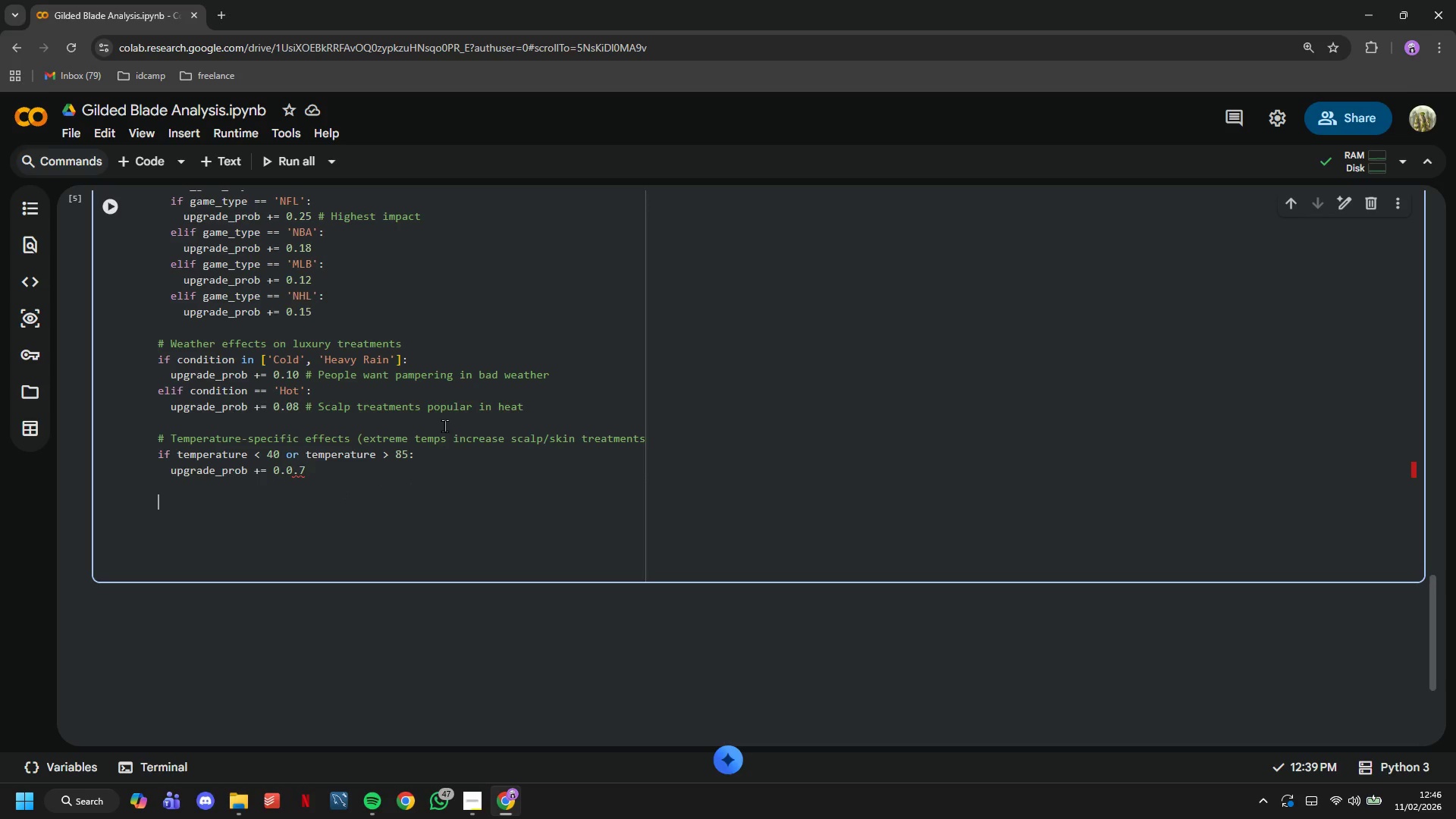 
type(# Cap probability)
 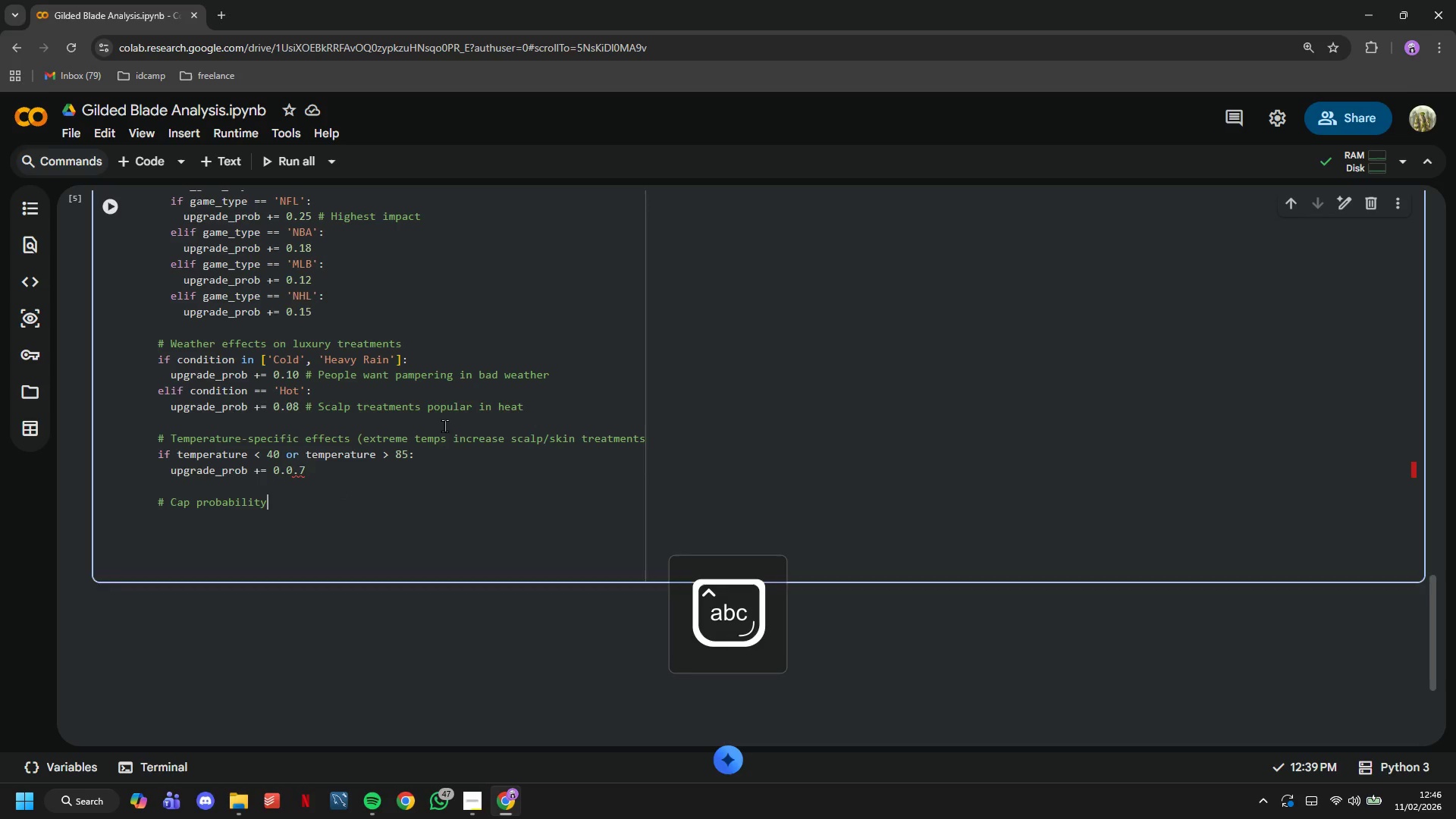 
key(Enter)
 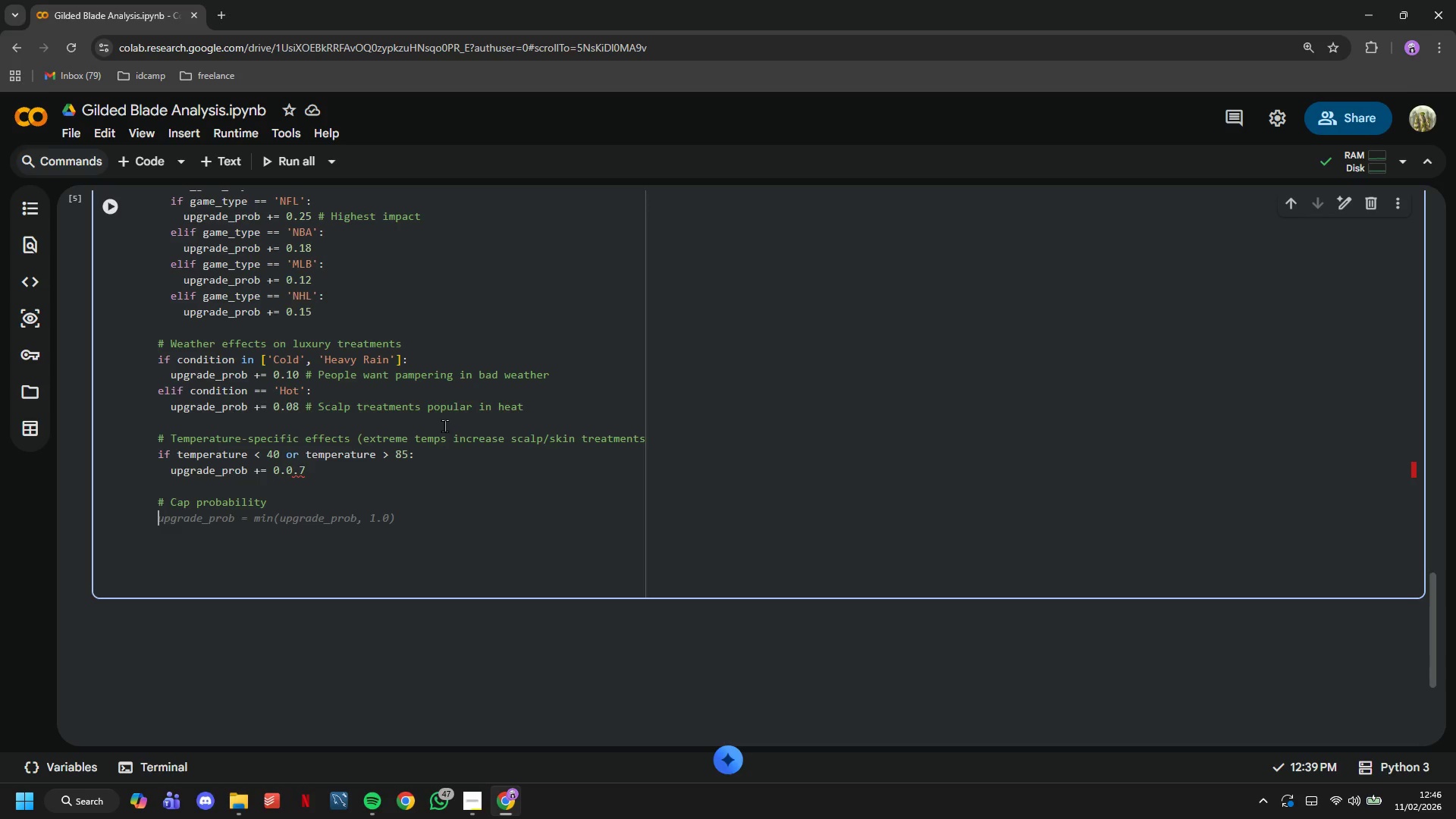 
type(upgrade_prob = min(upgrade_prob, 0.85)
 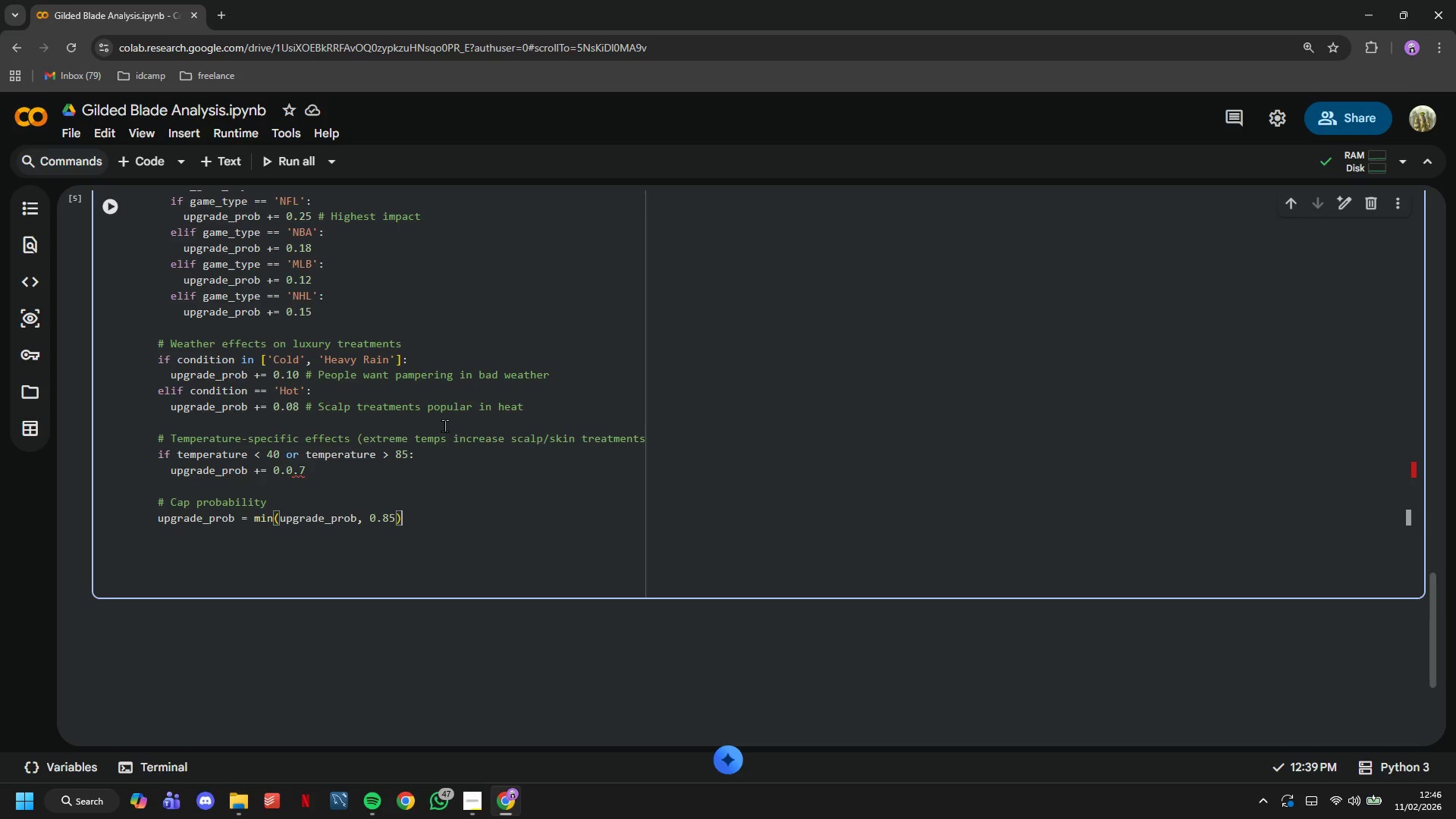 
 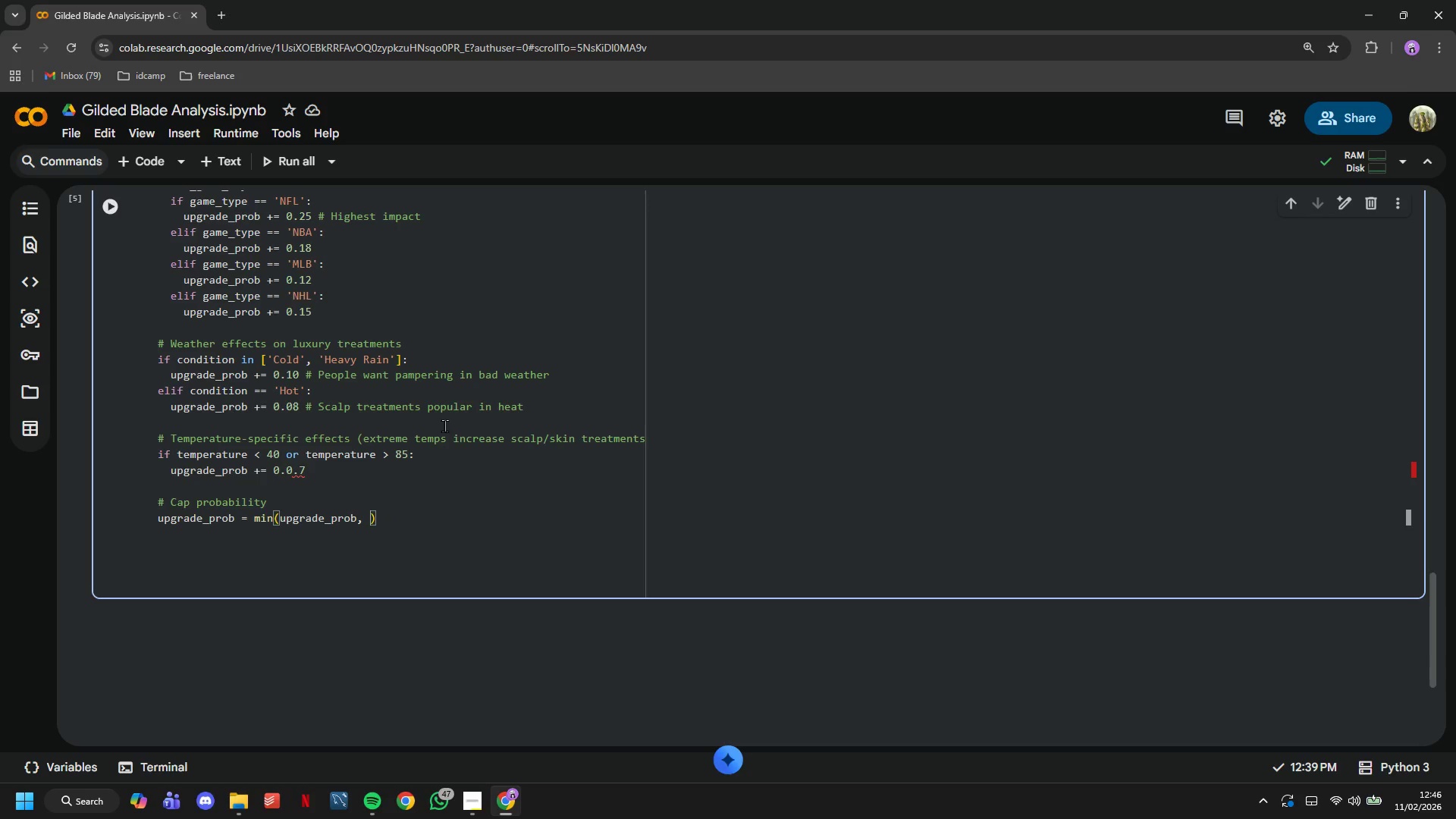 
key(ArrowRight)
 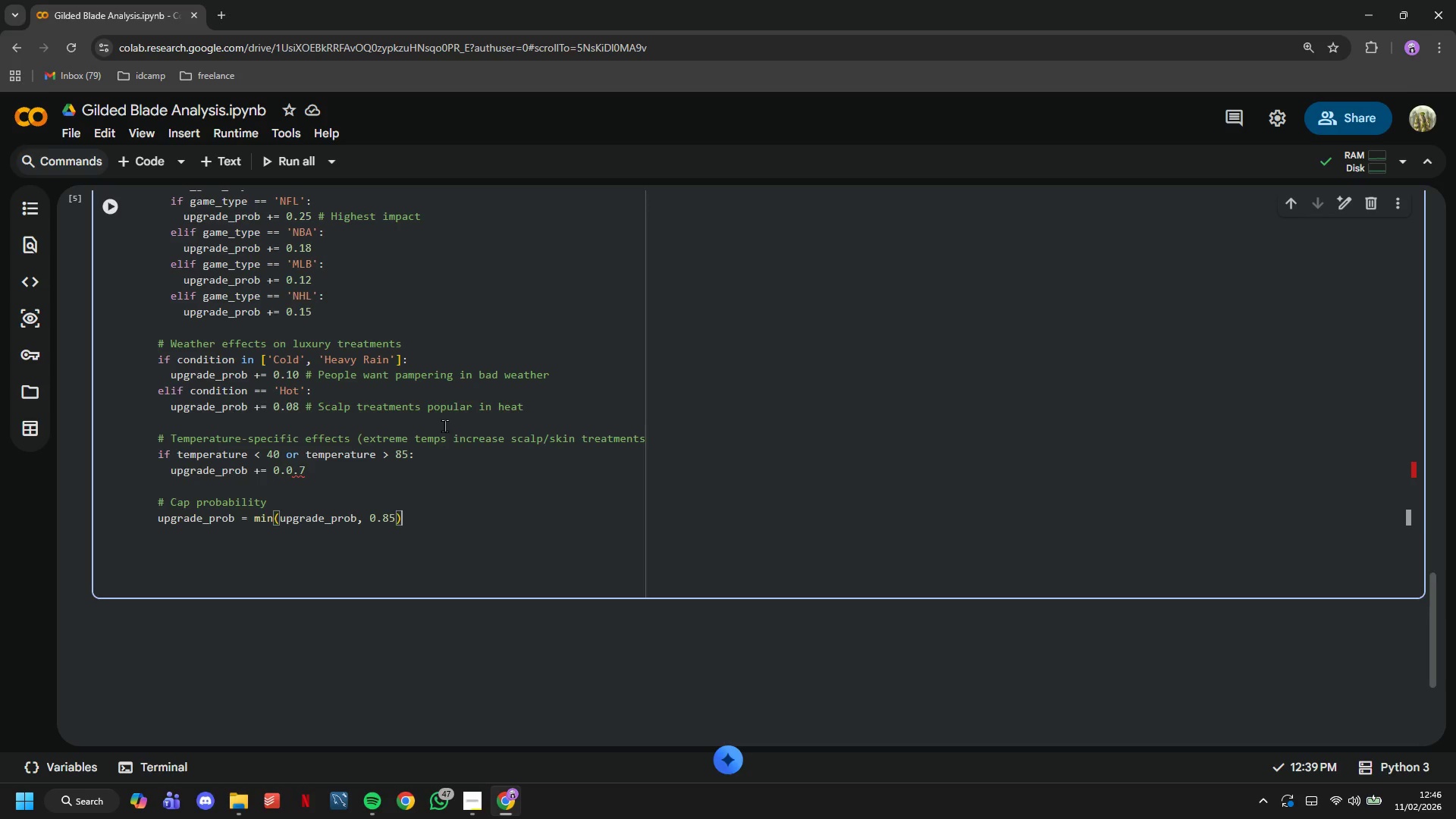 
key(Enter)
 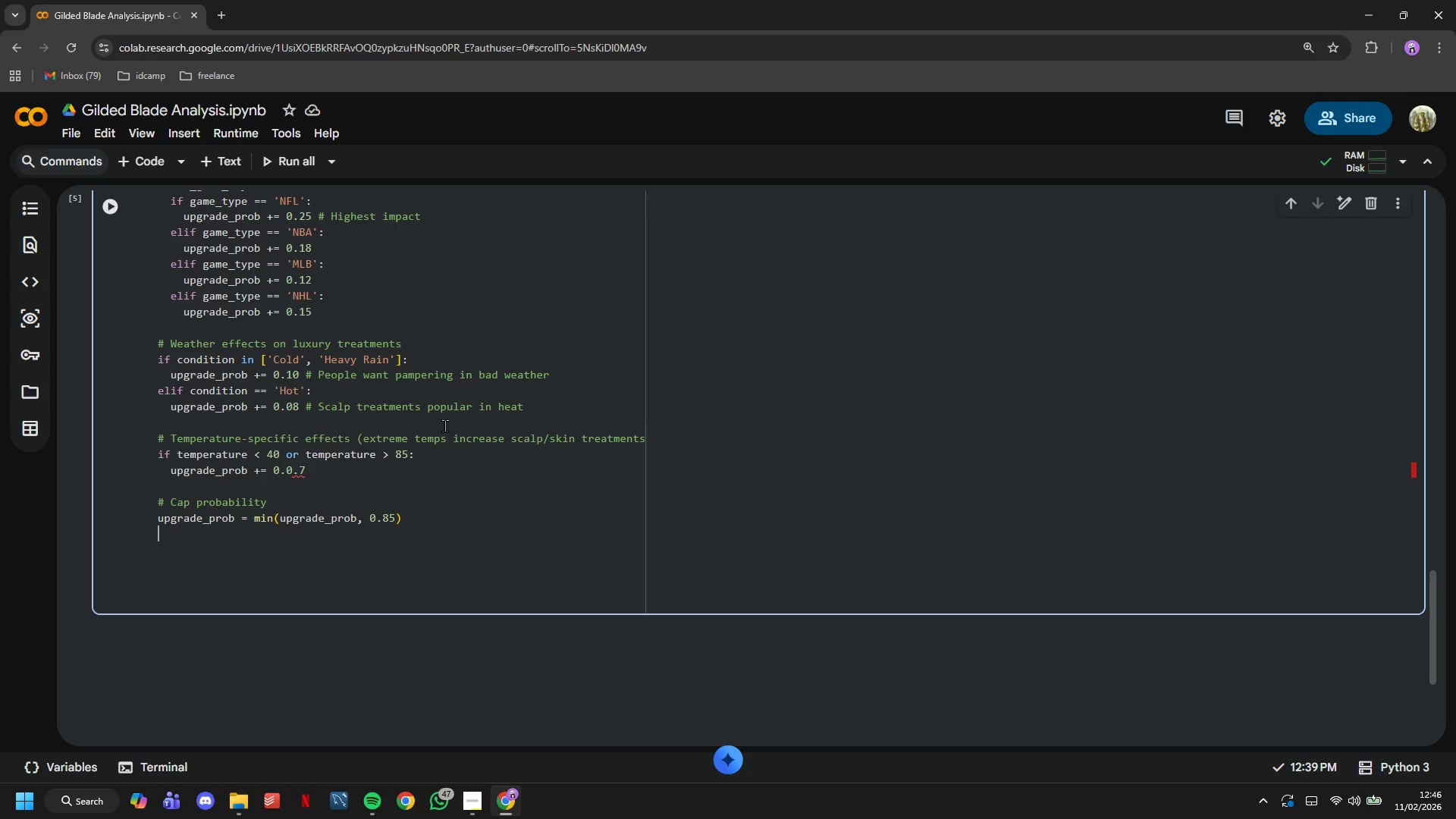 
key(Enter)
 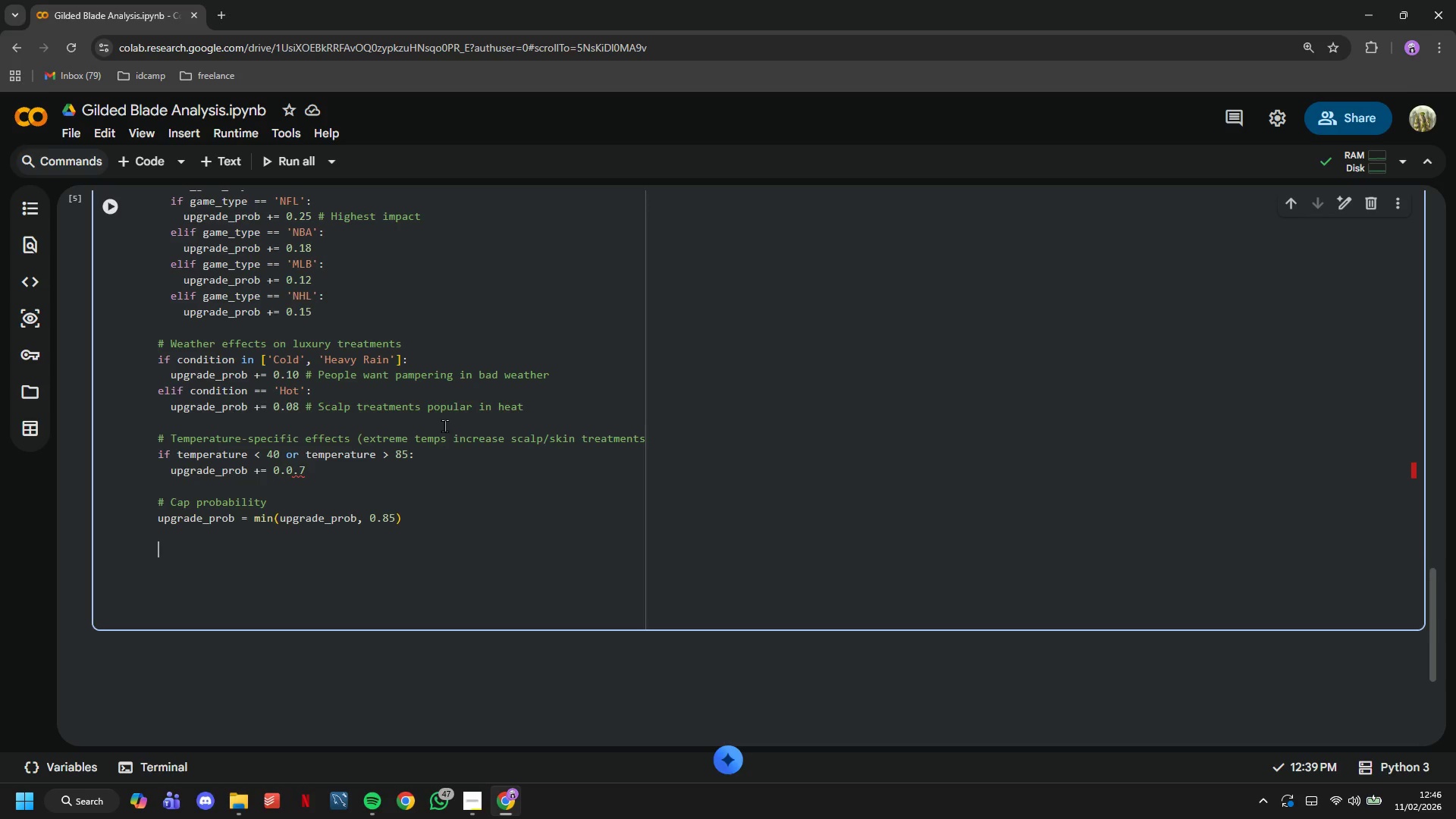 
type(# Determine if customer gets premium upgrade)
 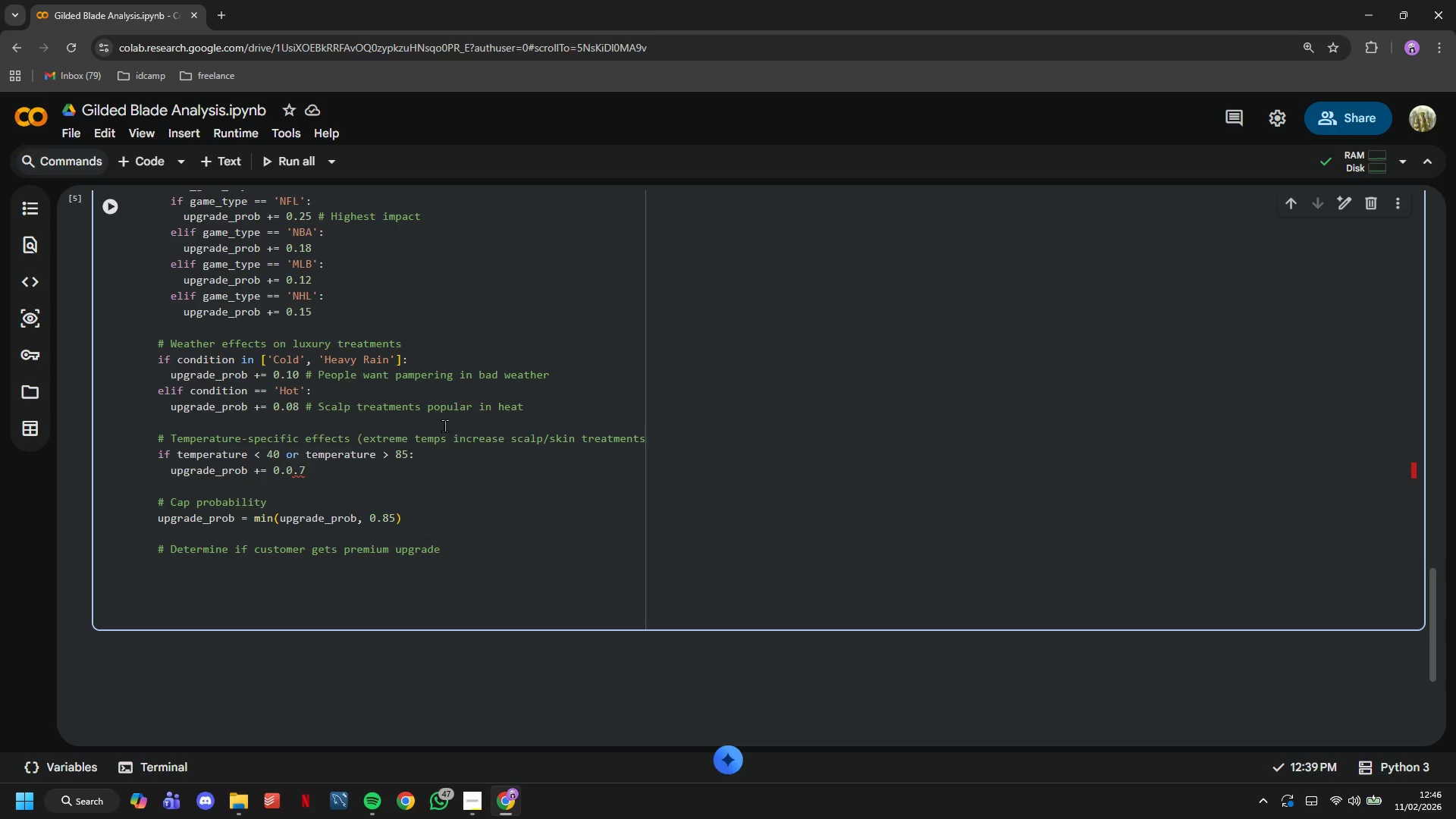 
key(Enter)
 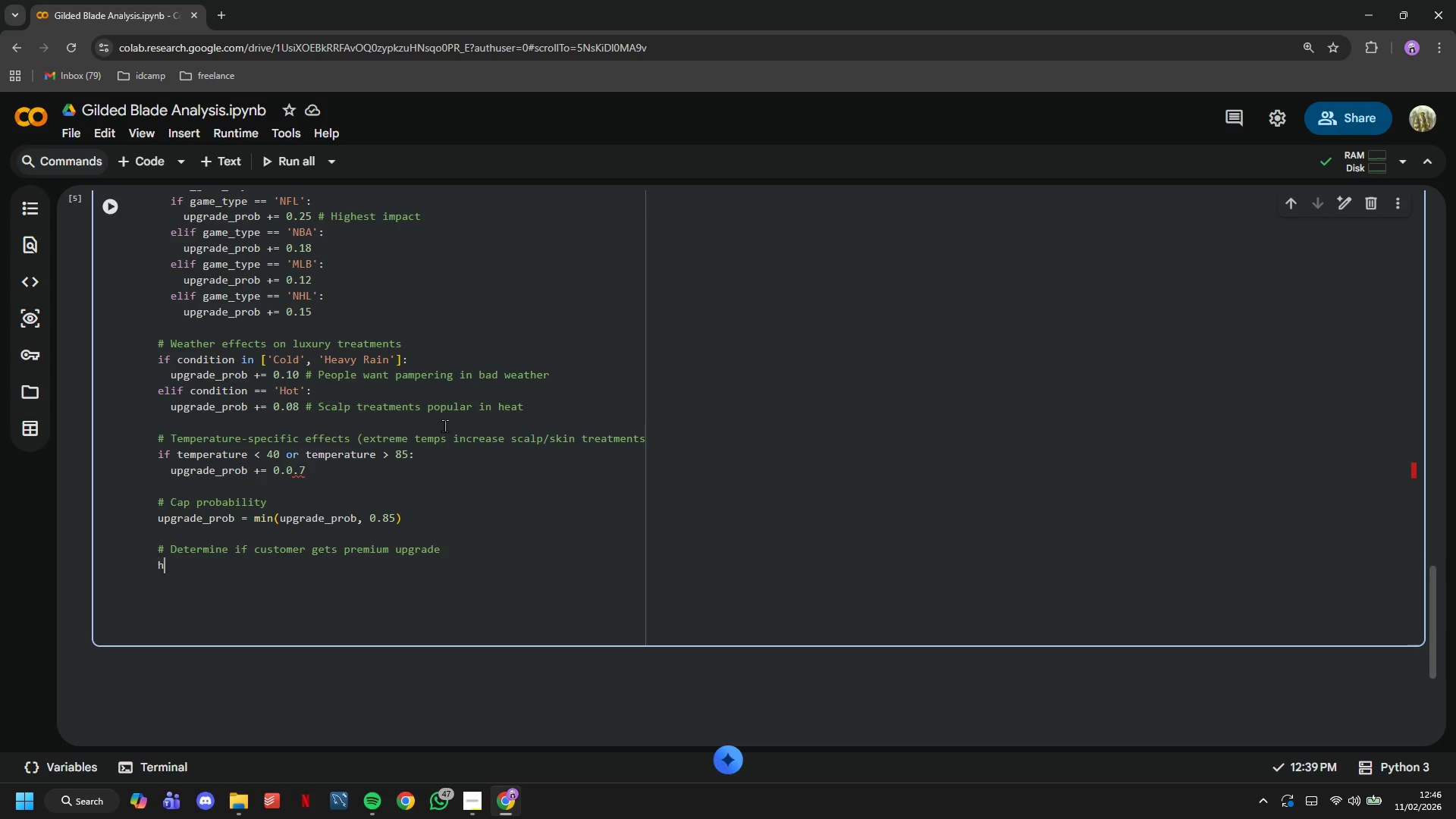 
type(has_upgrade = np.random.random()
 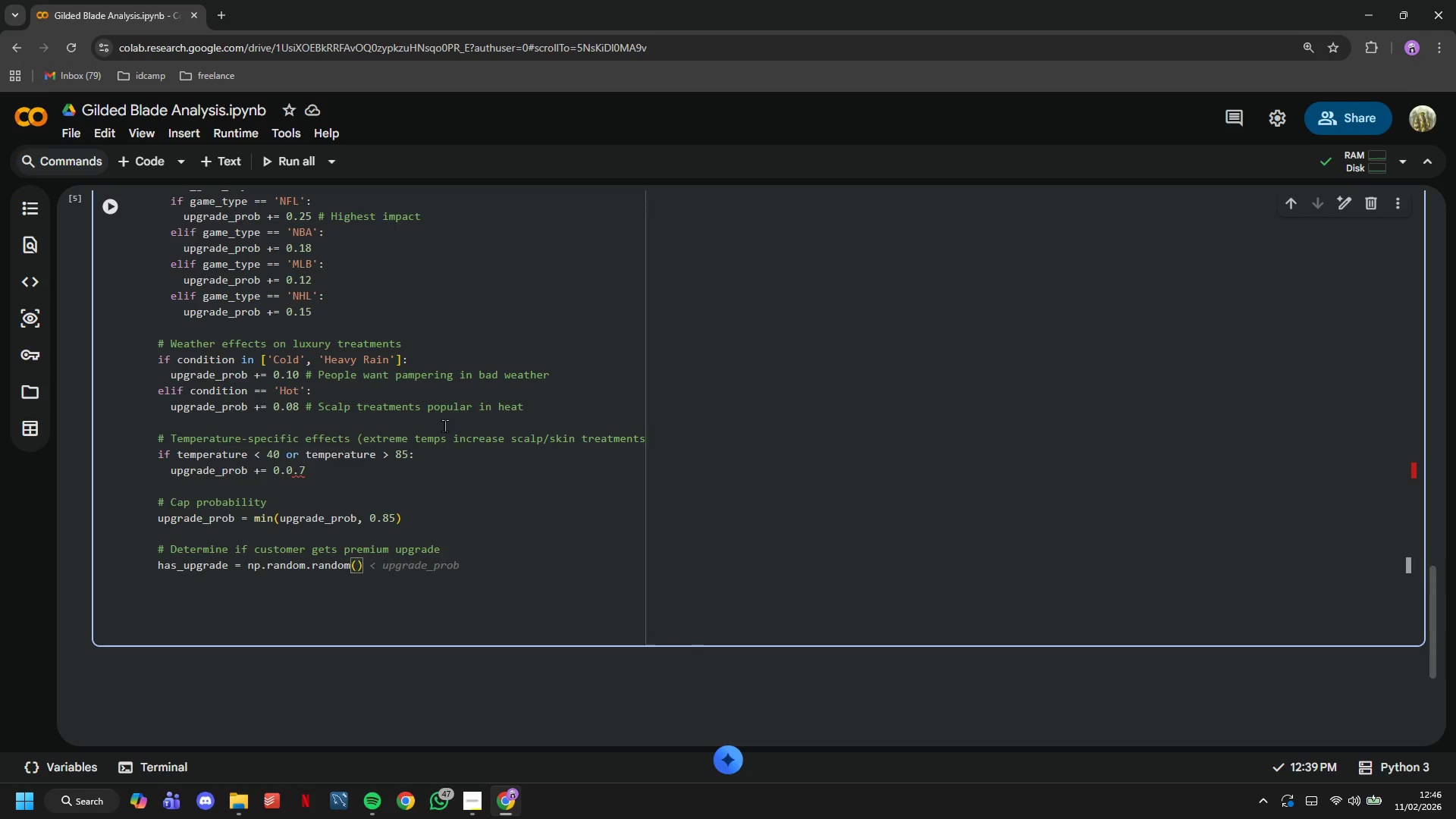 
key(ArrowRight)
 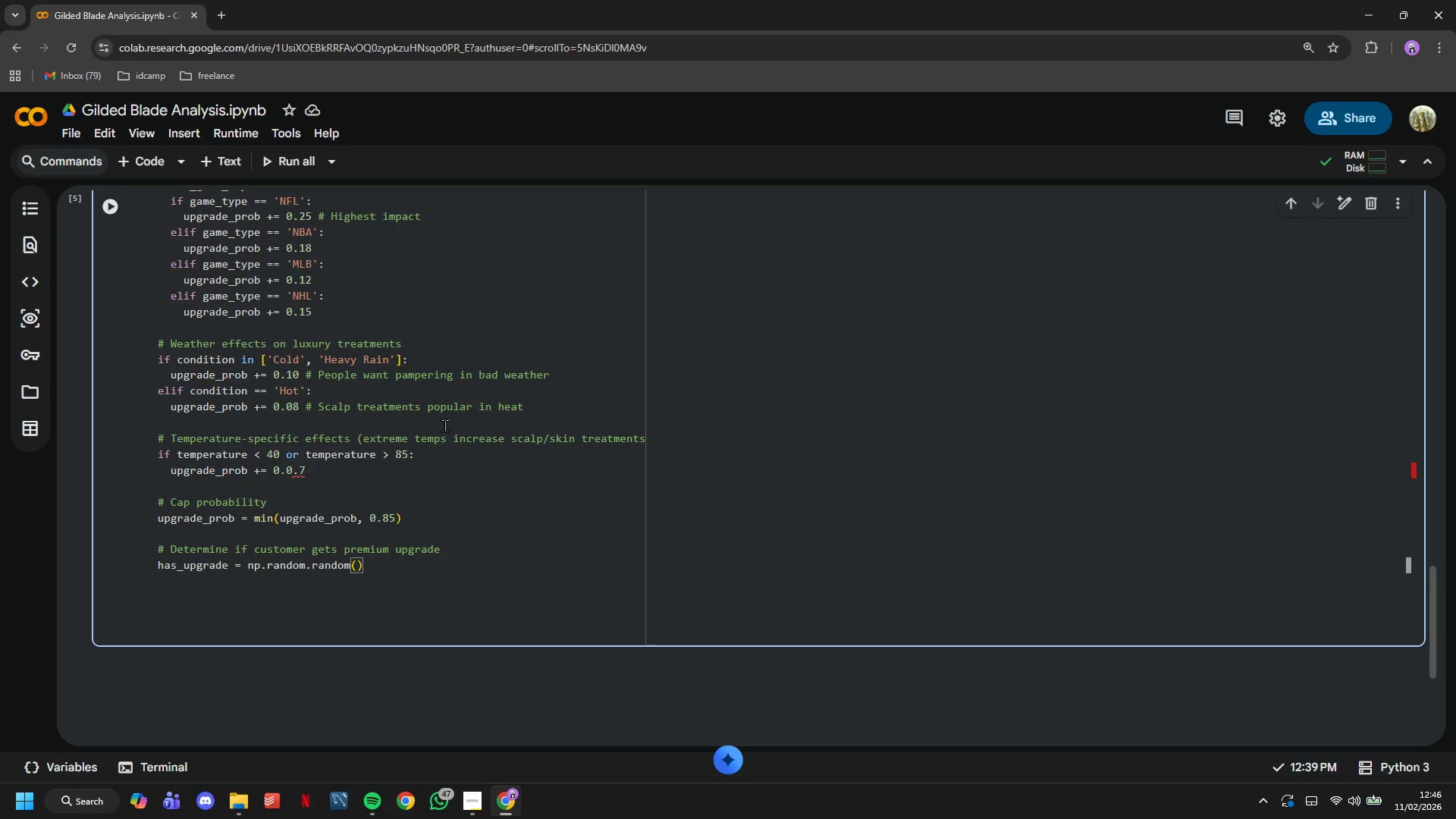 
type( < upgrade_prob)
 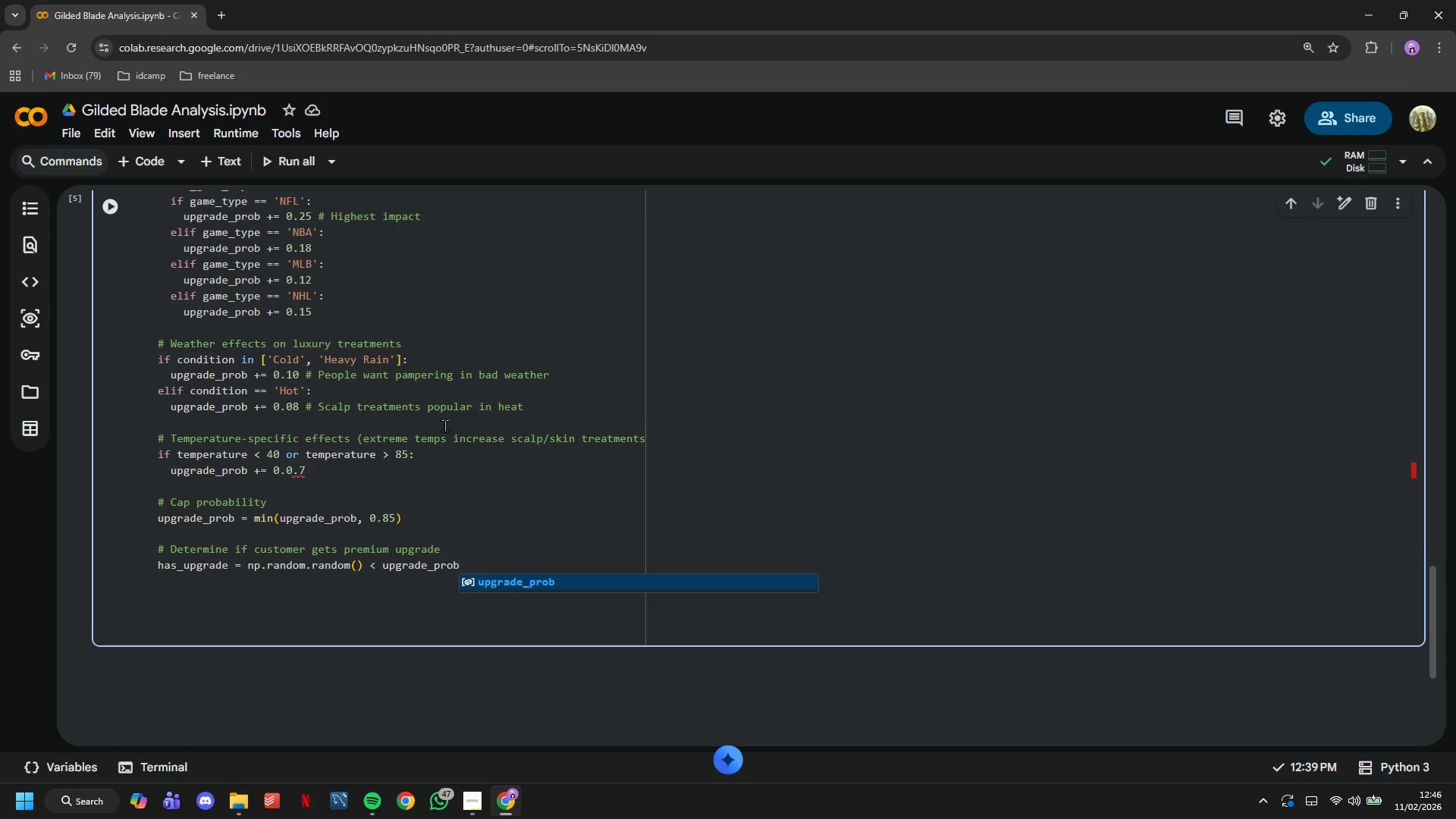 
key(Enter)
 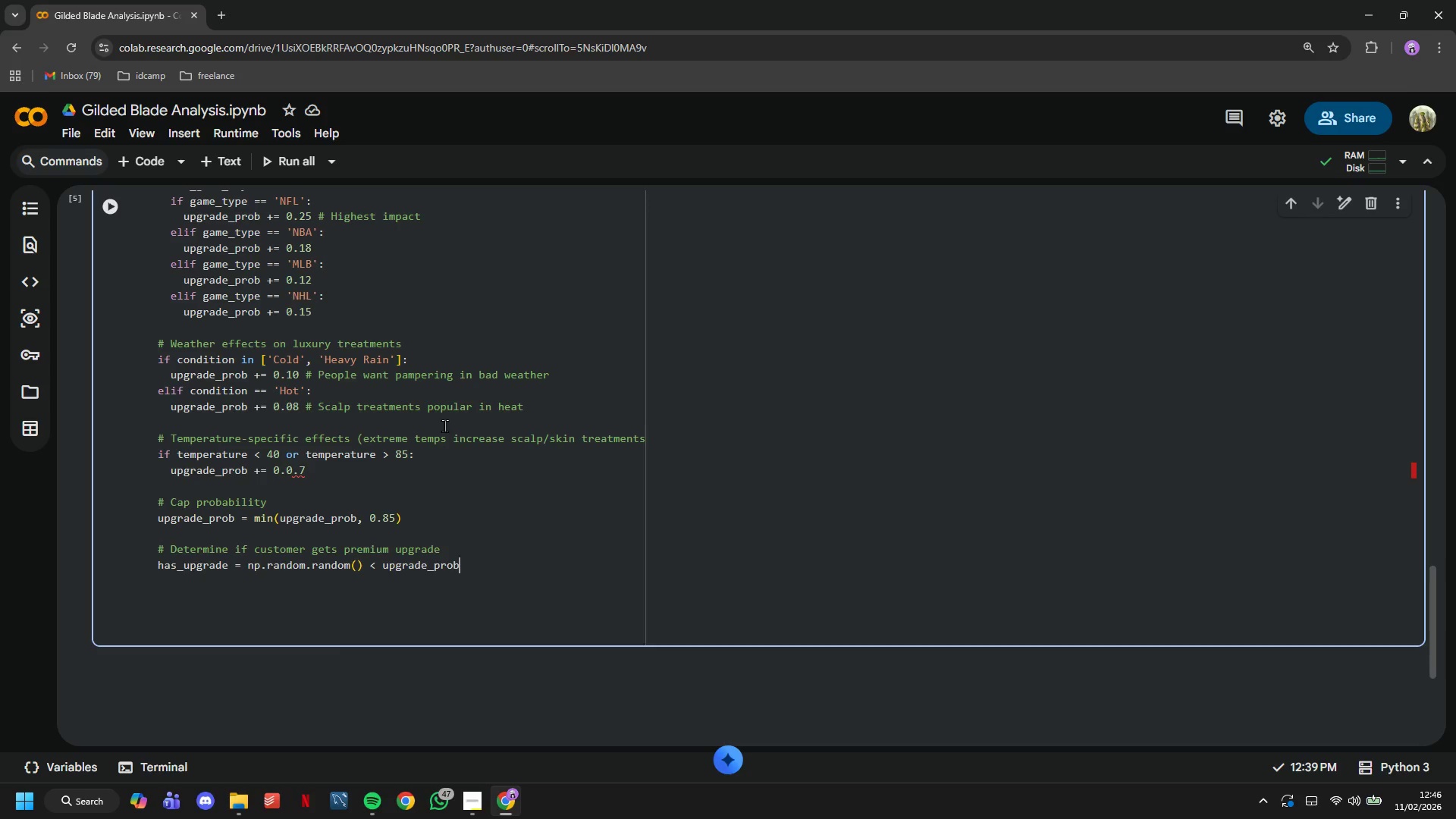 
key(Enter)
 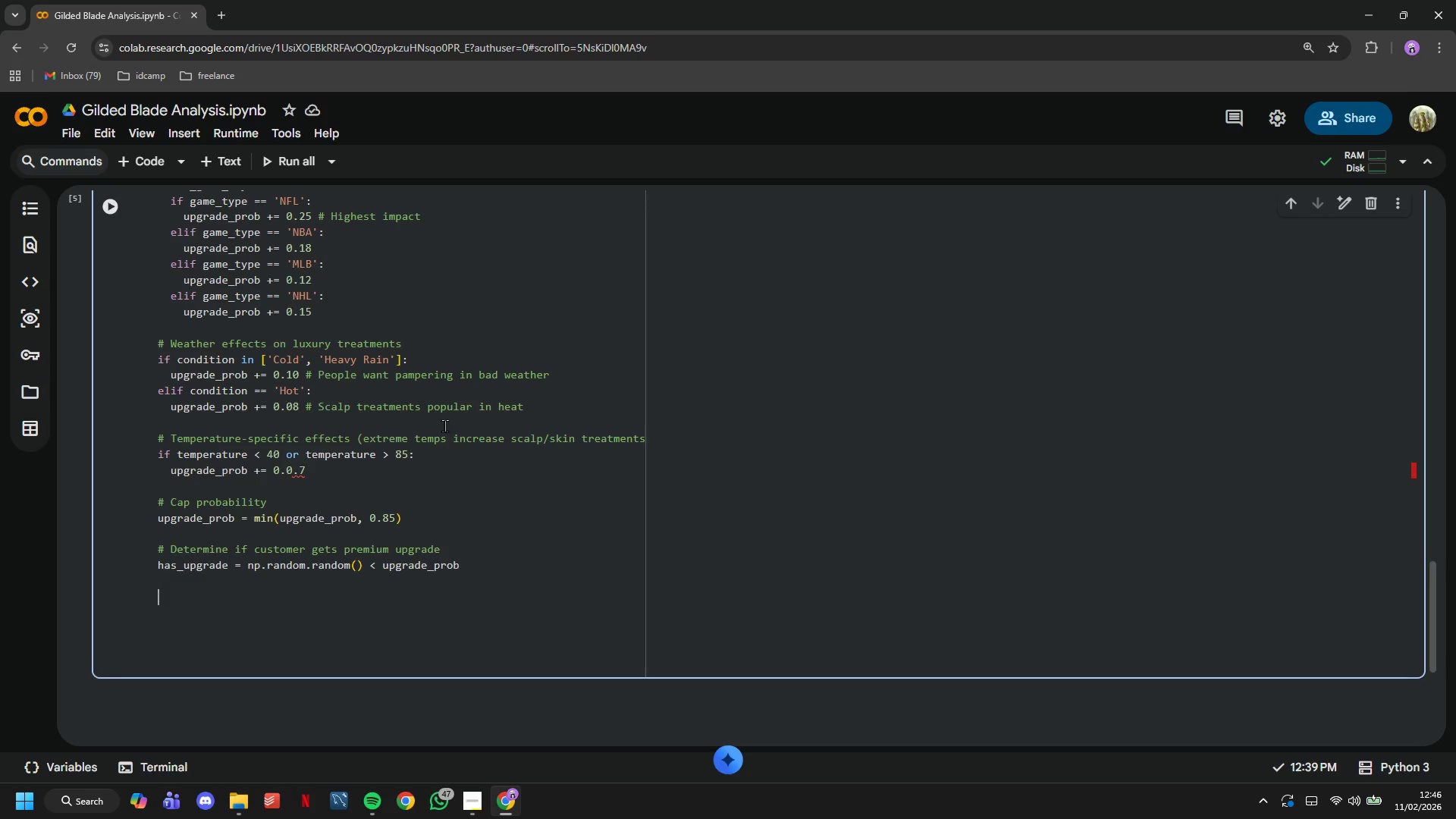 
key(Enter)
 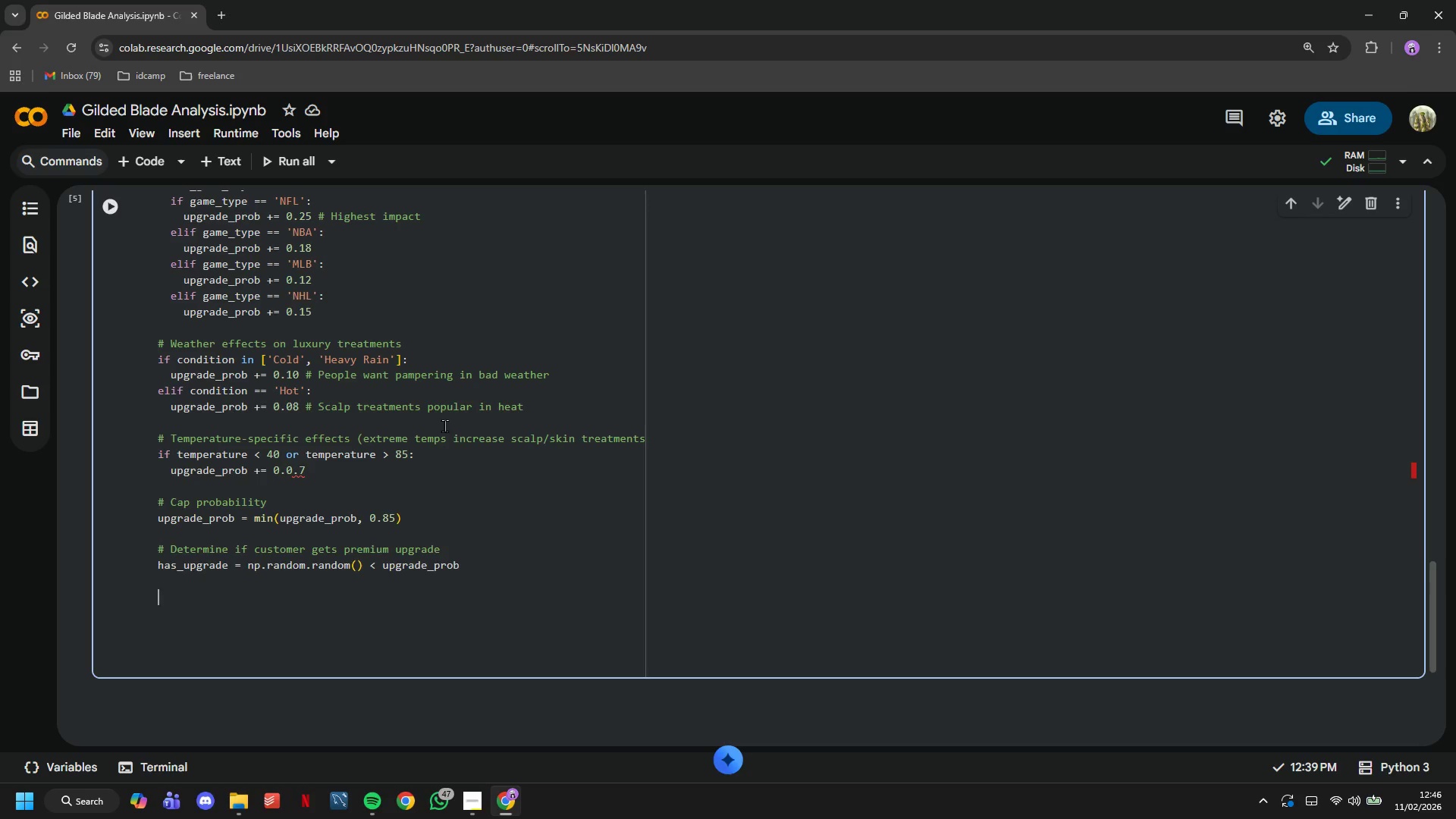 
type(@)
key(Backspace)
type(# Select upgrade type if applicable)
 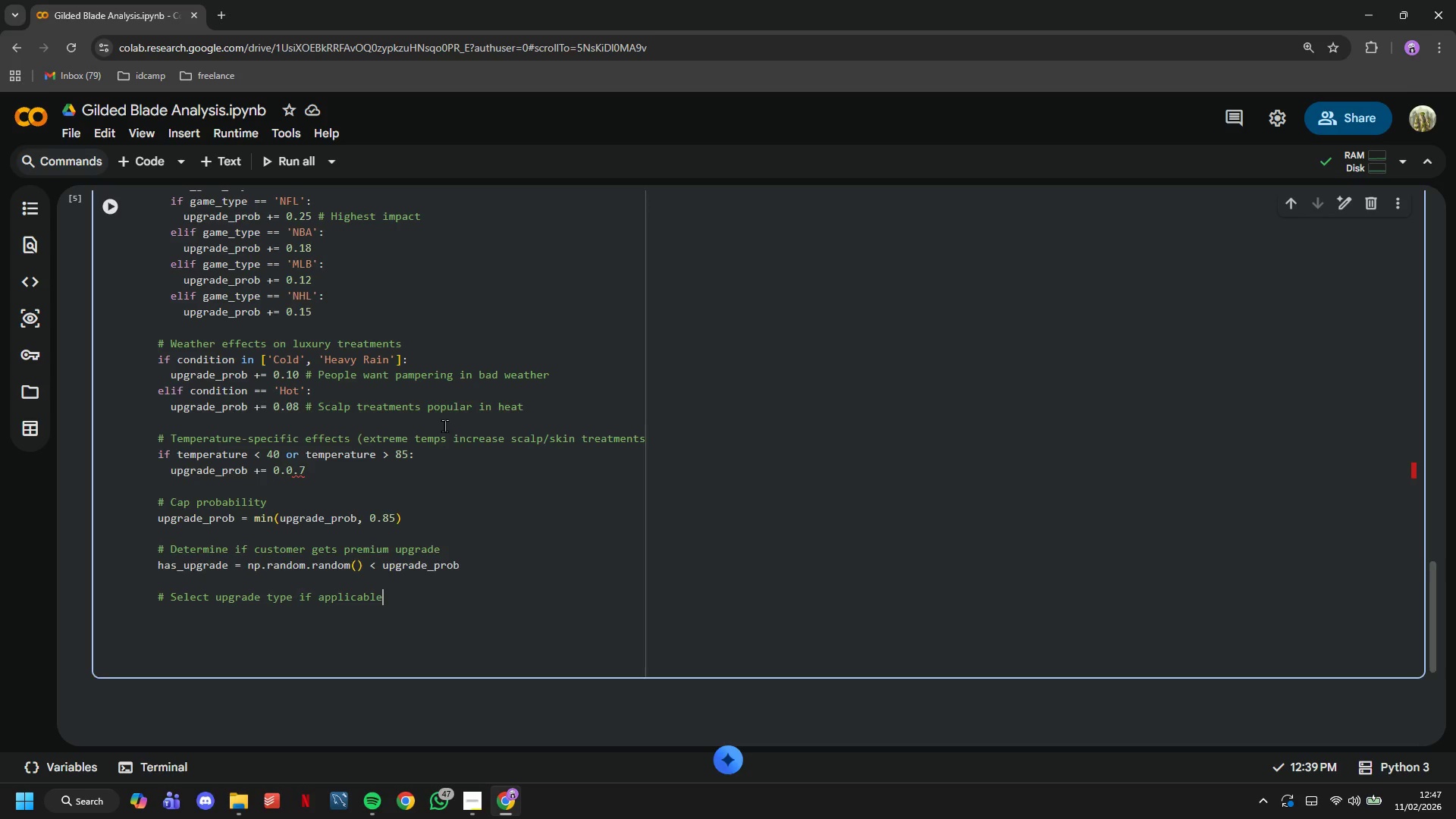 
key(Enter)
 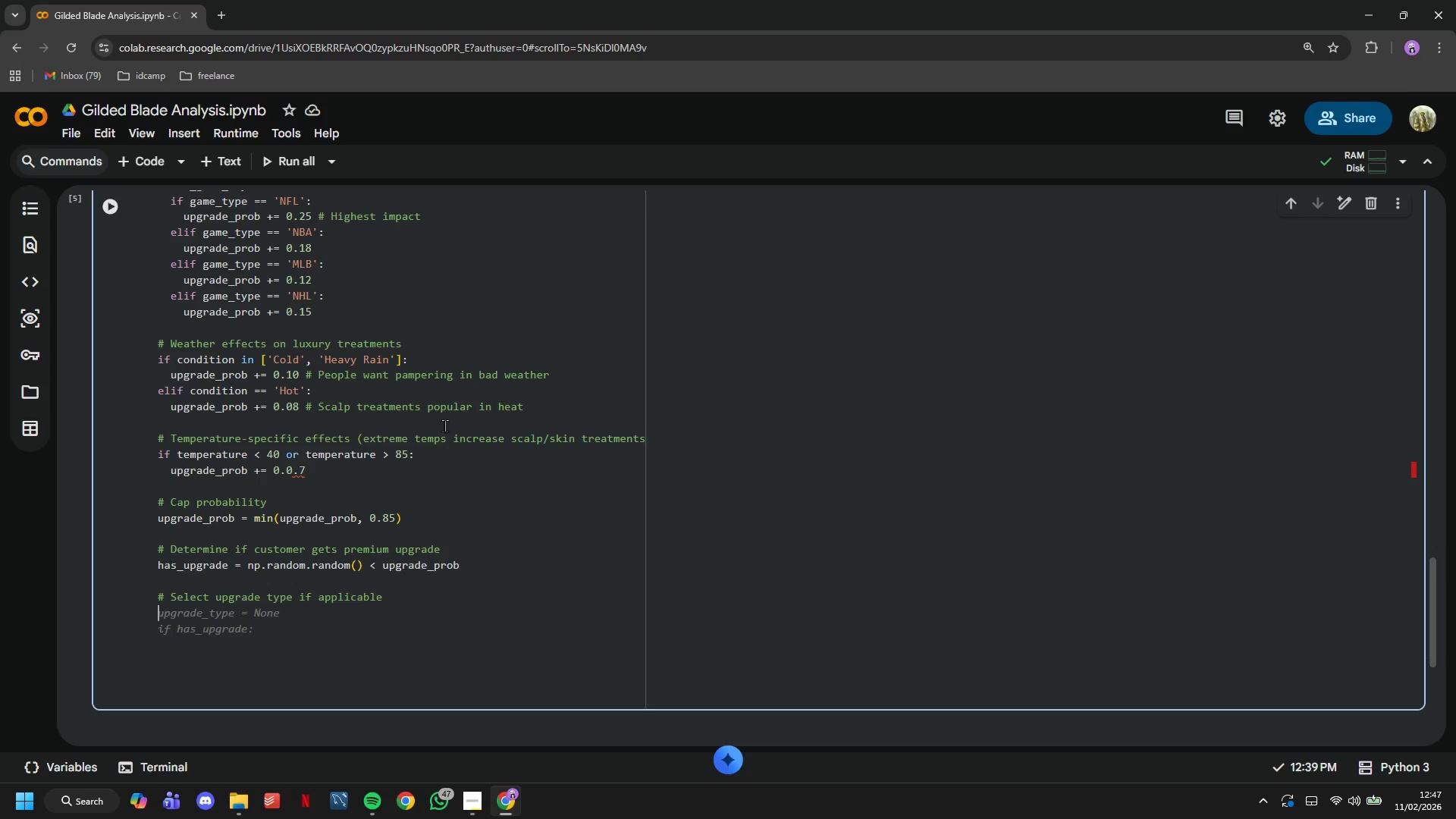 
type(upgrade_type = None)
 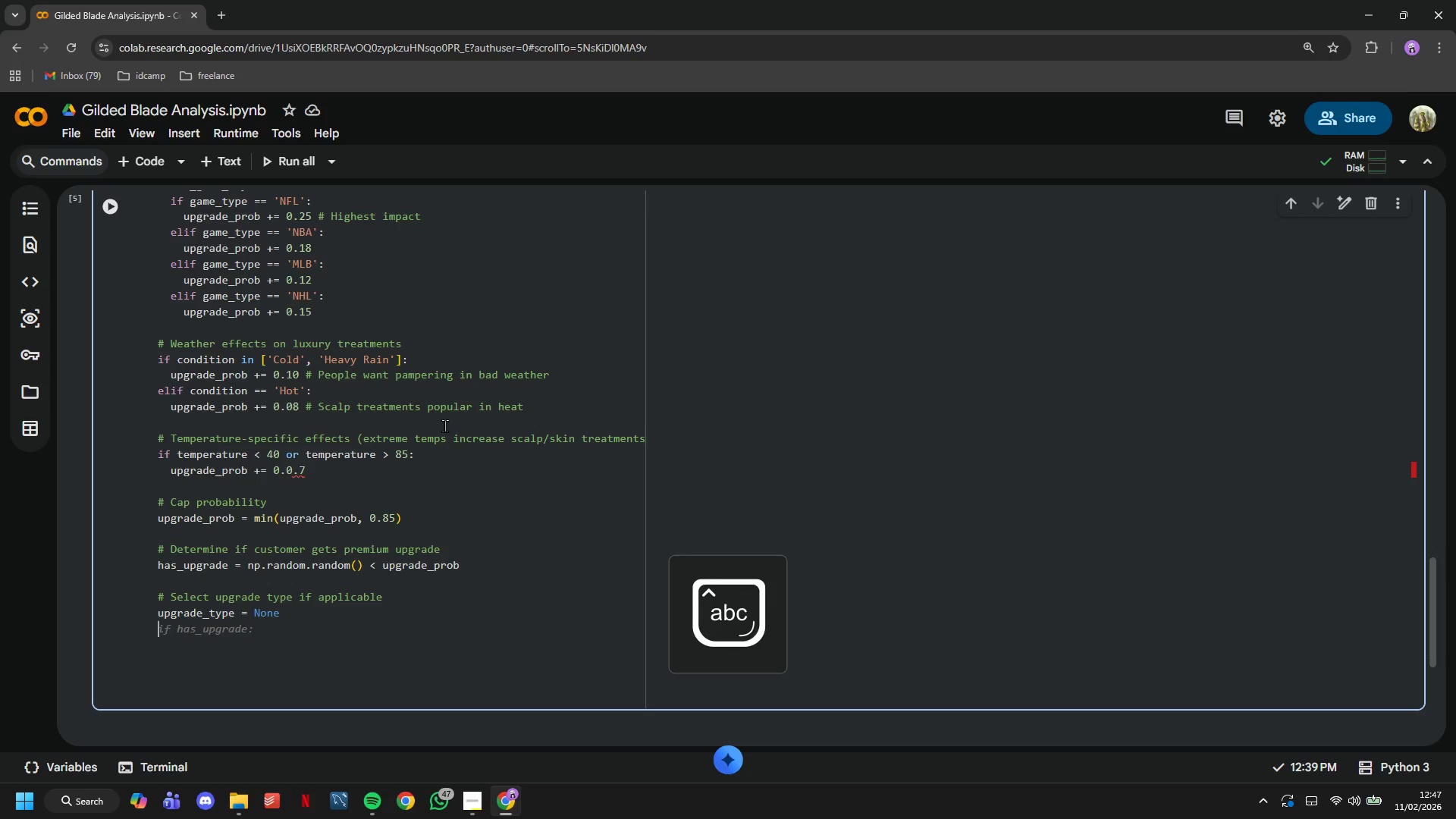 
 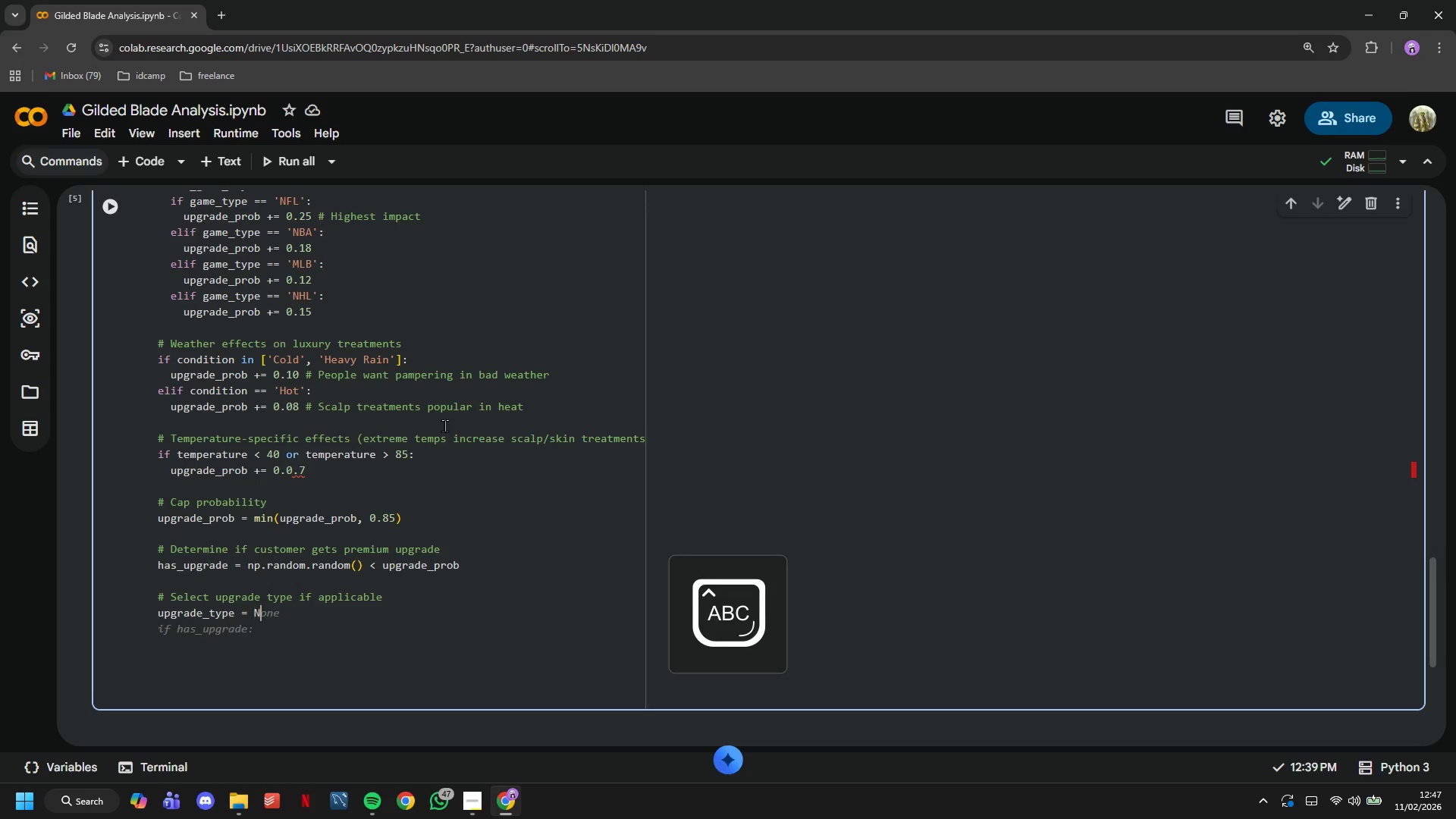 
key(Enter)
 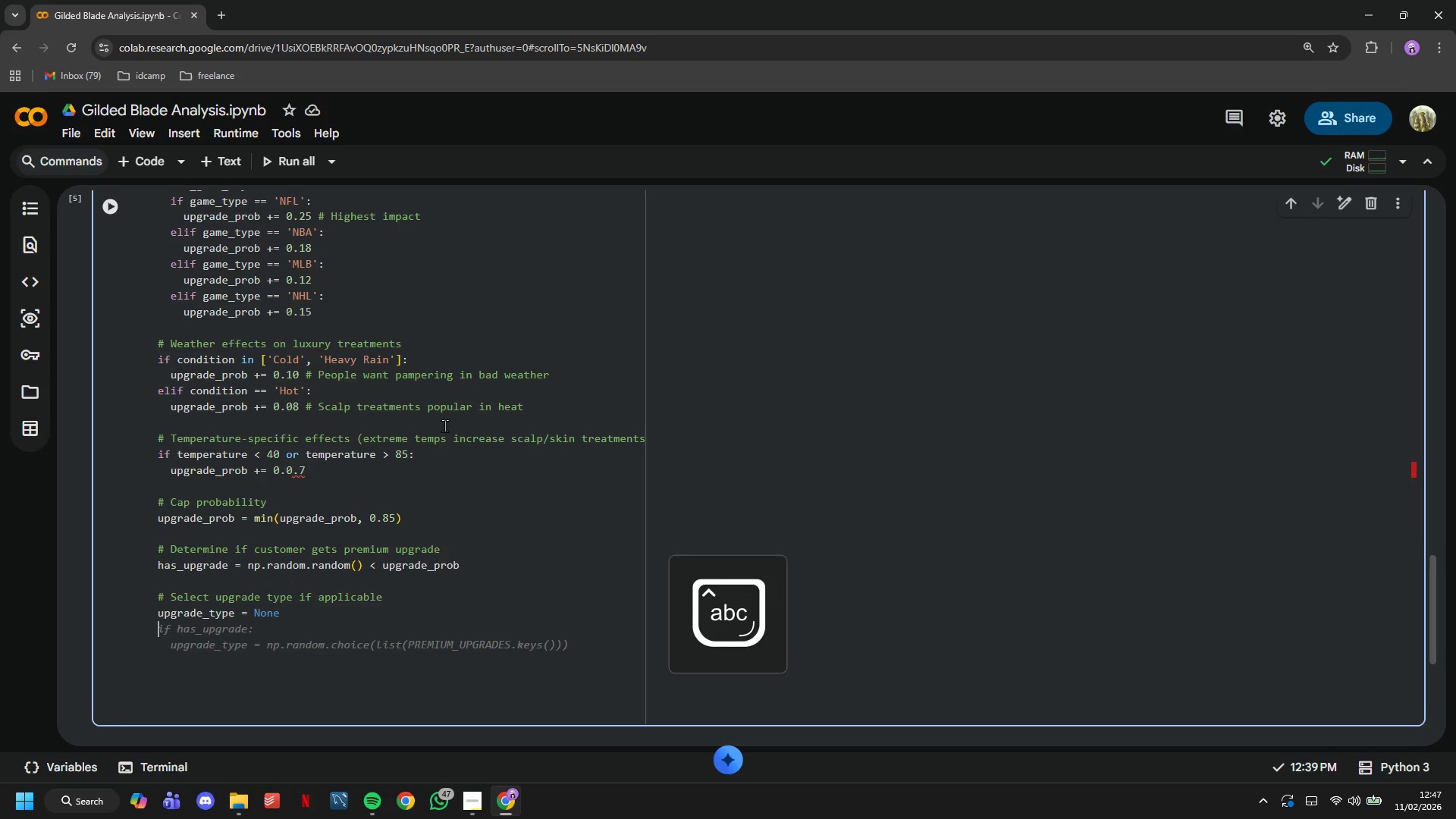 
type(upgrade_prc)
key(Backspace)
type(ice = 0.0)
 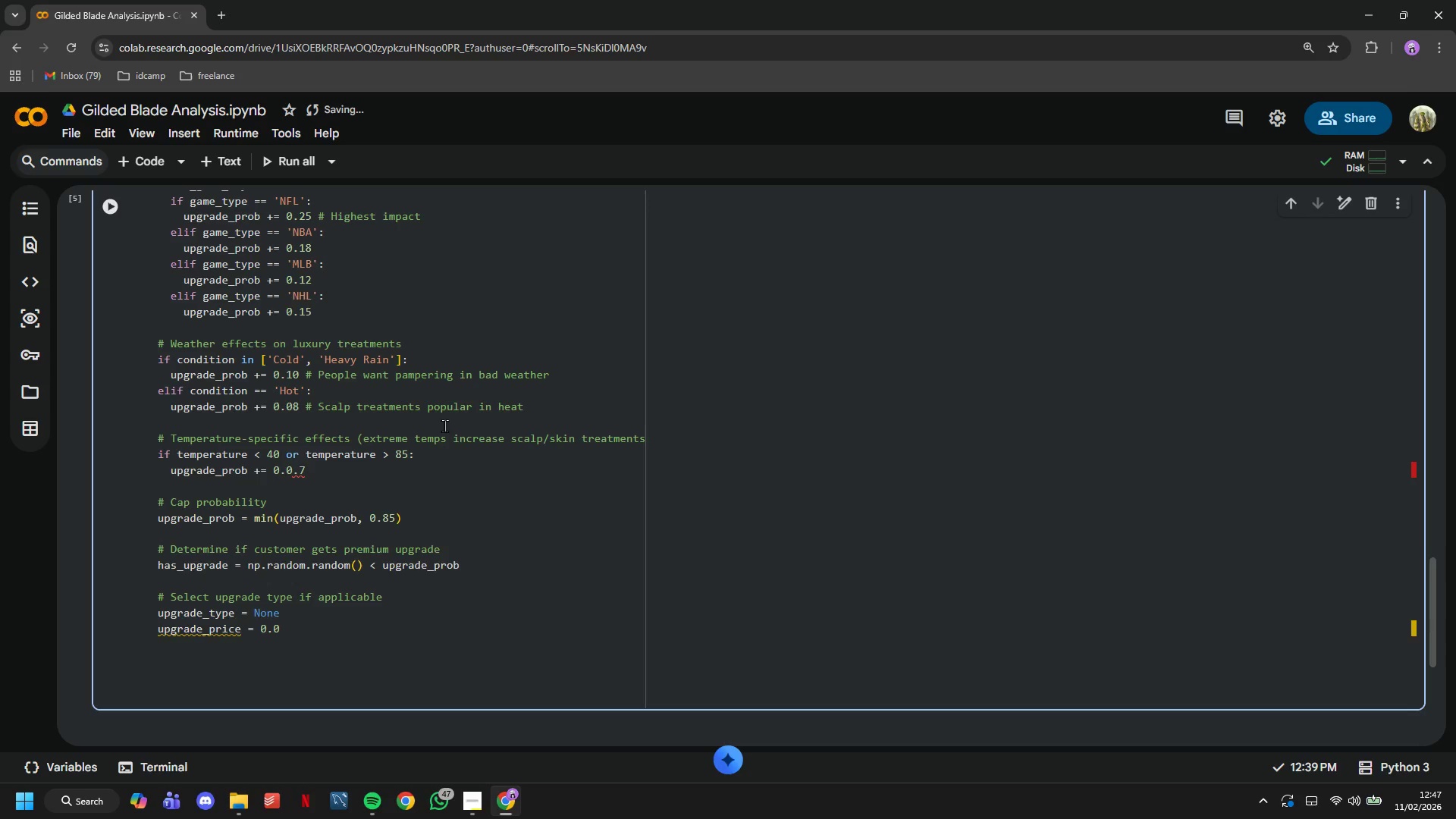 
key(Enter)
 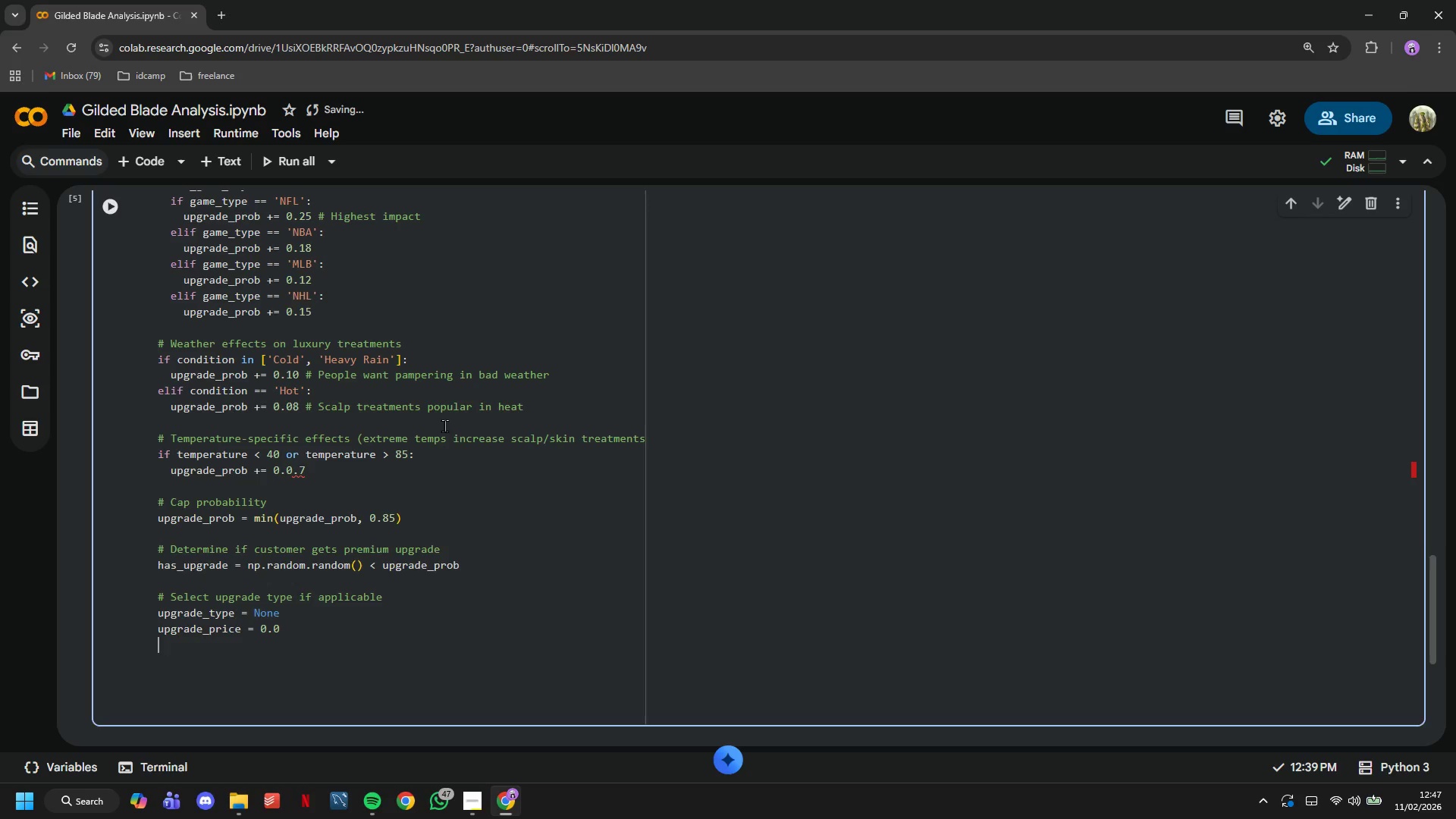 
key(Enter)
 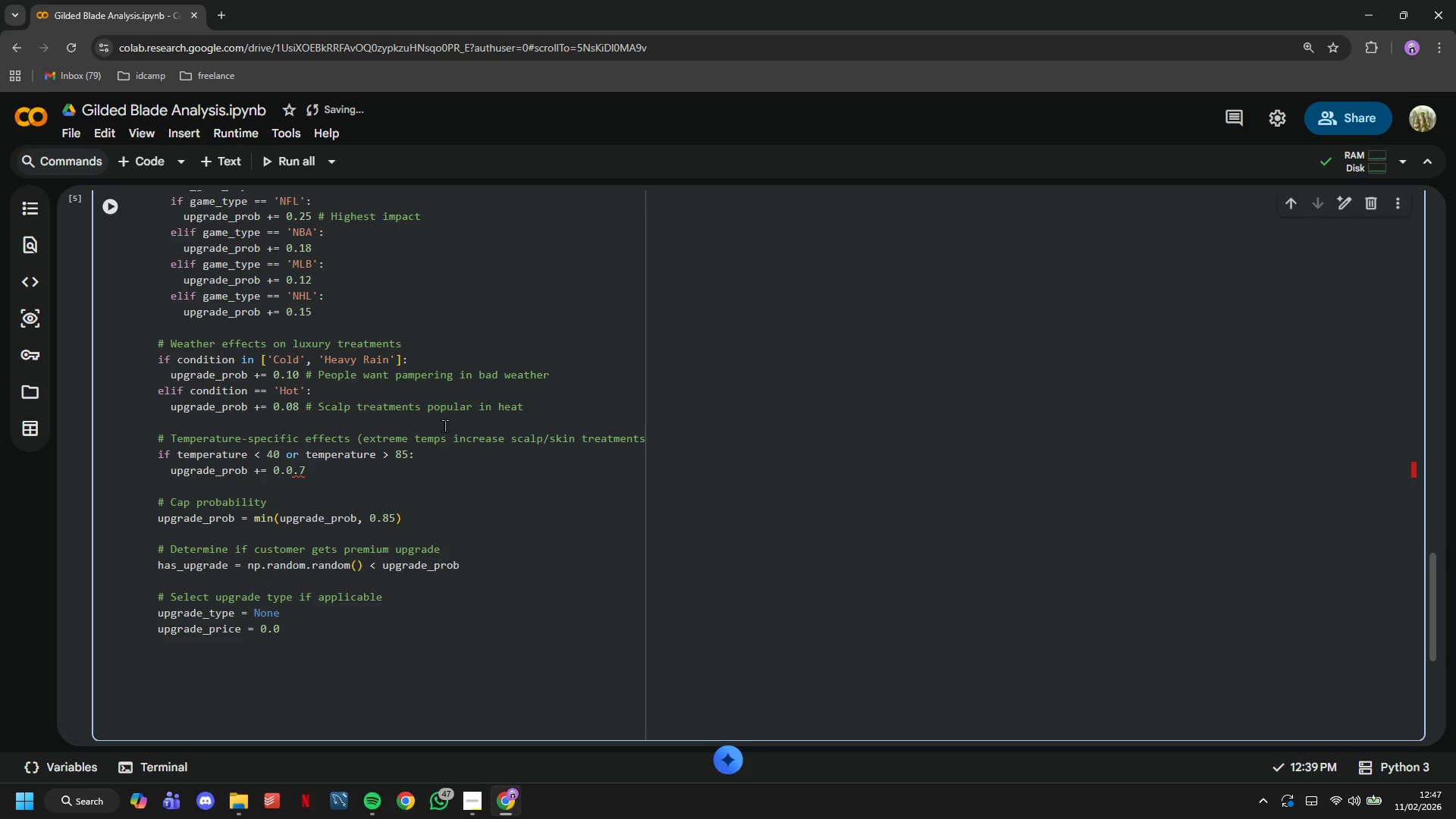 
type(if has_upgrade:)
 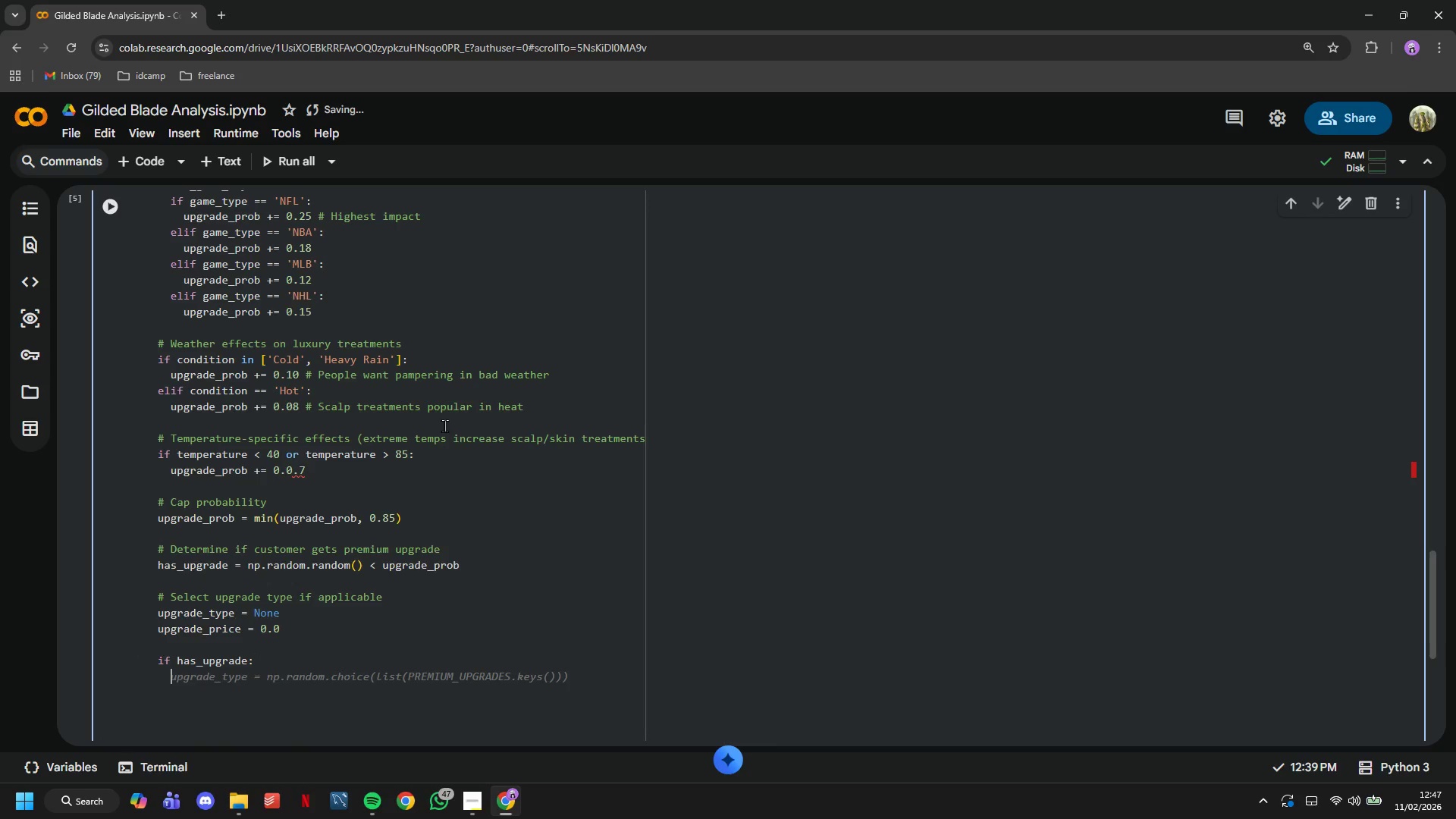 
 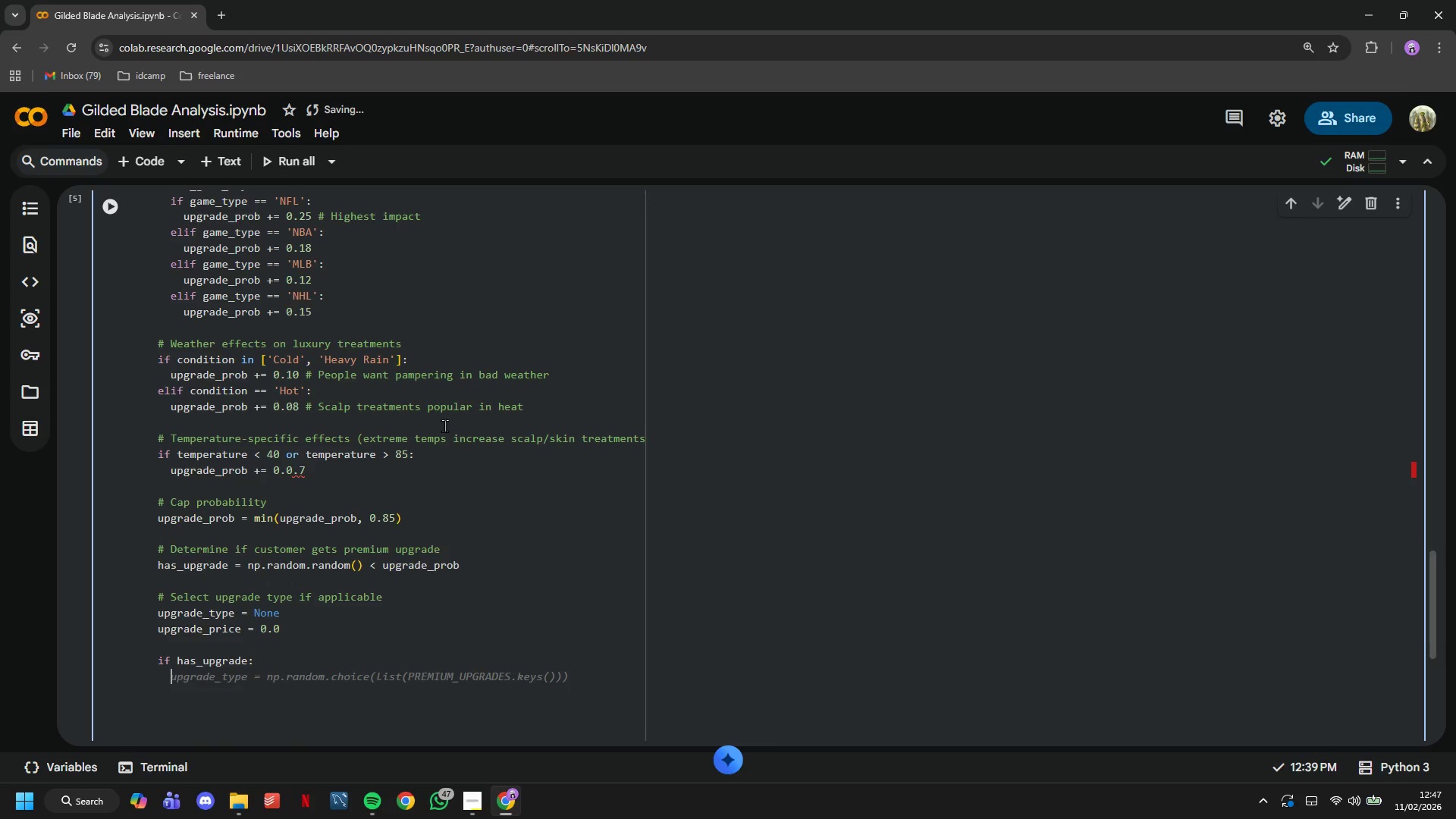 
key(Enter)
 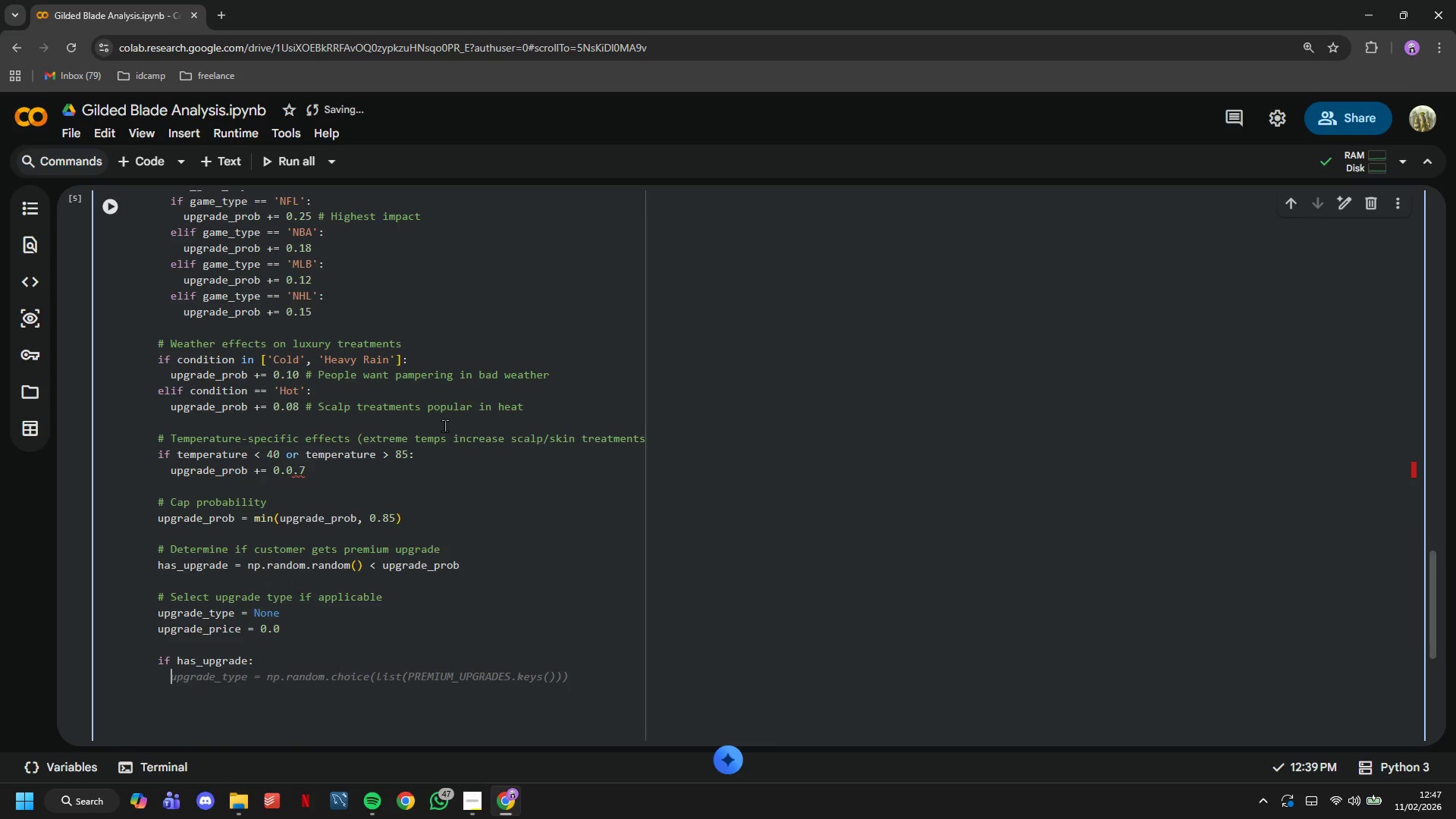 
type(# Different wa)
key(Backspace)
type(eather conditions favor different upgrades)
 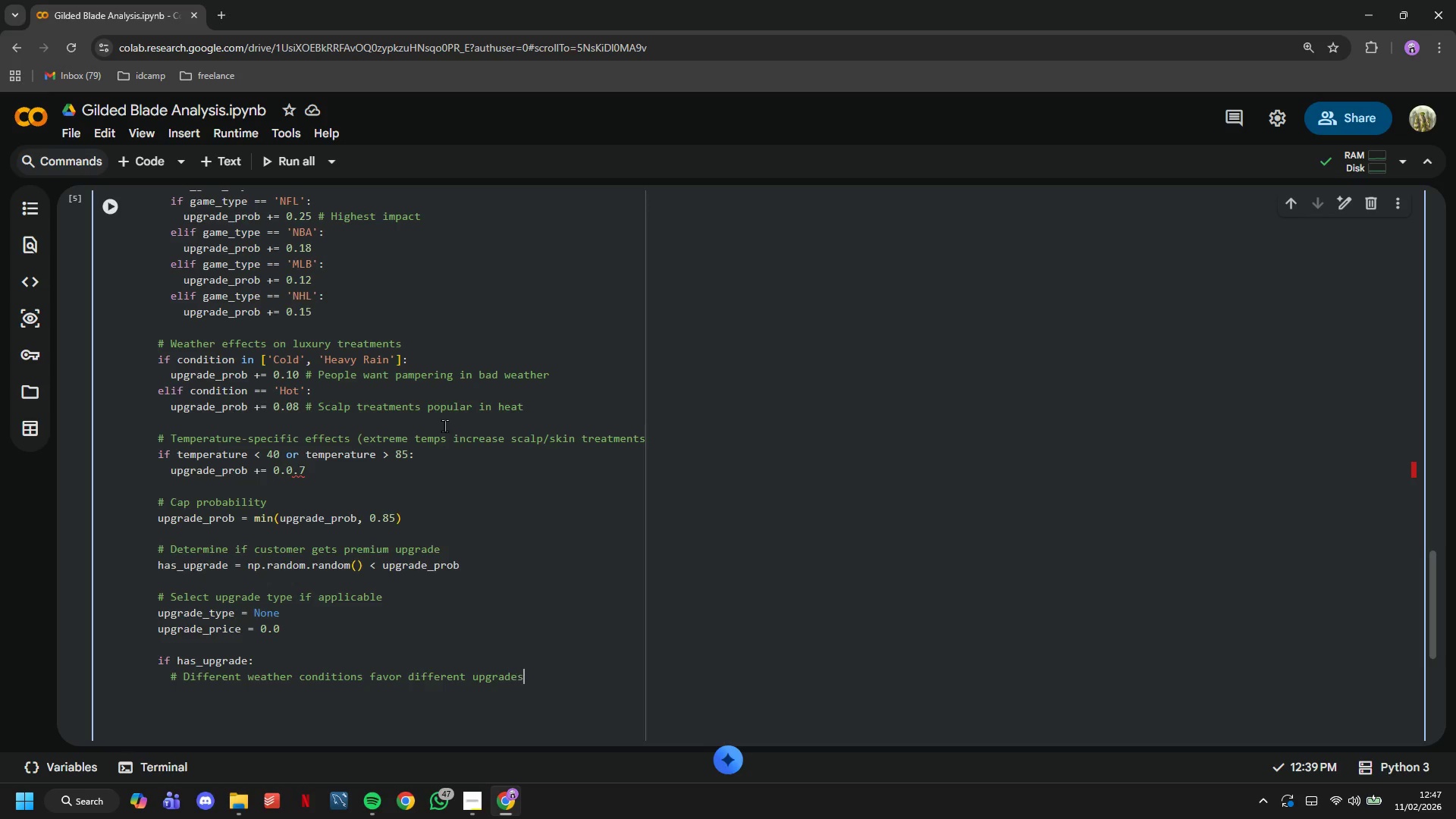 
key(Enter)
 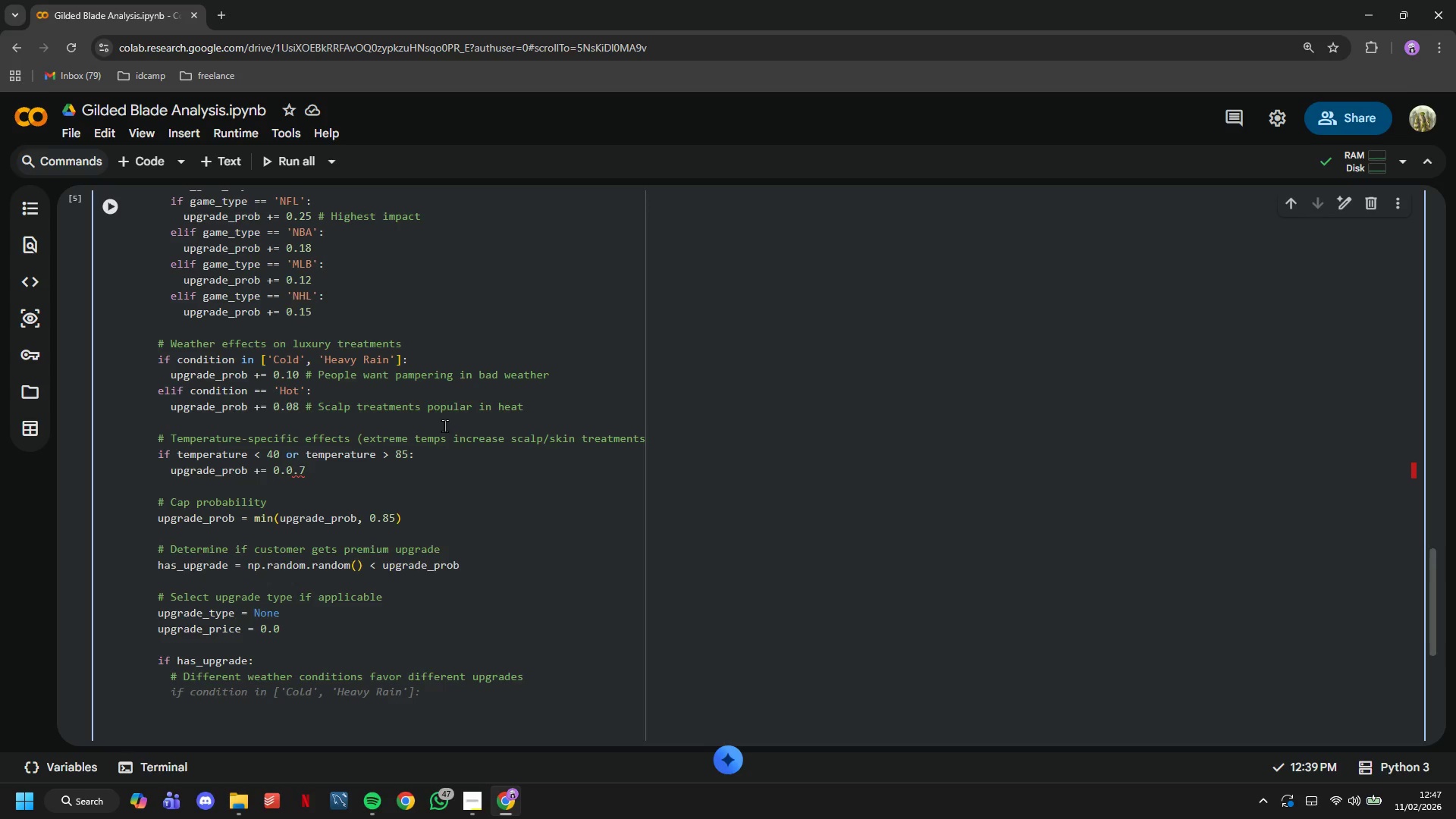 
type(if condition in ['Cold)
 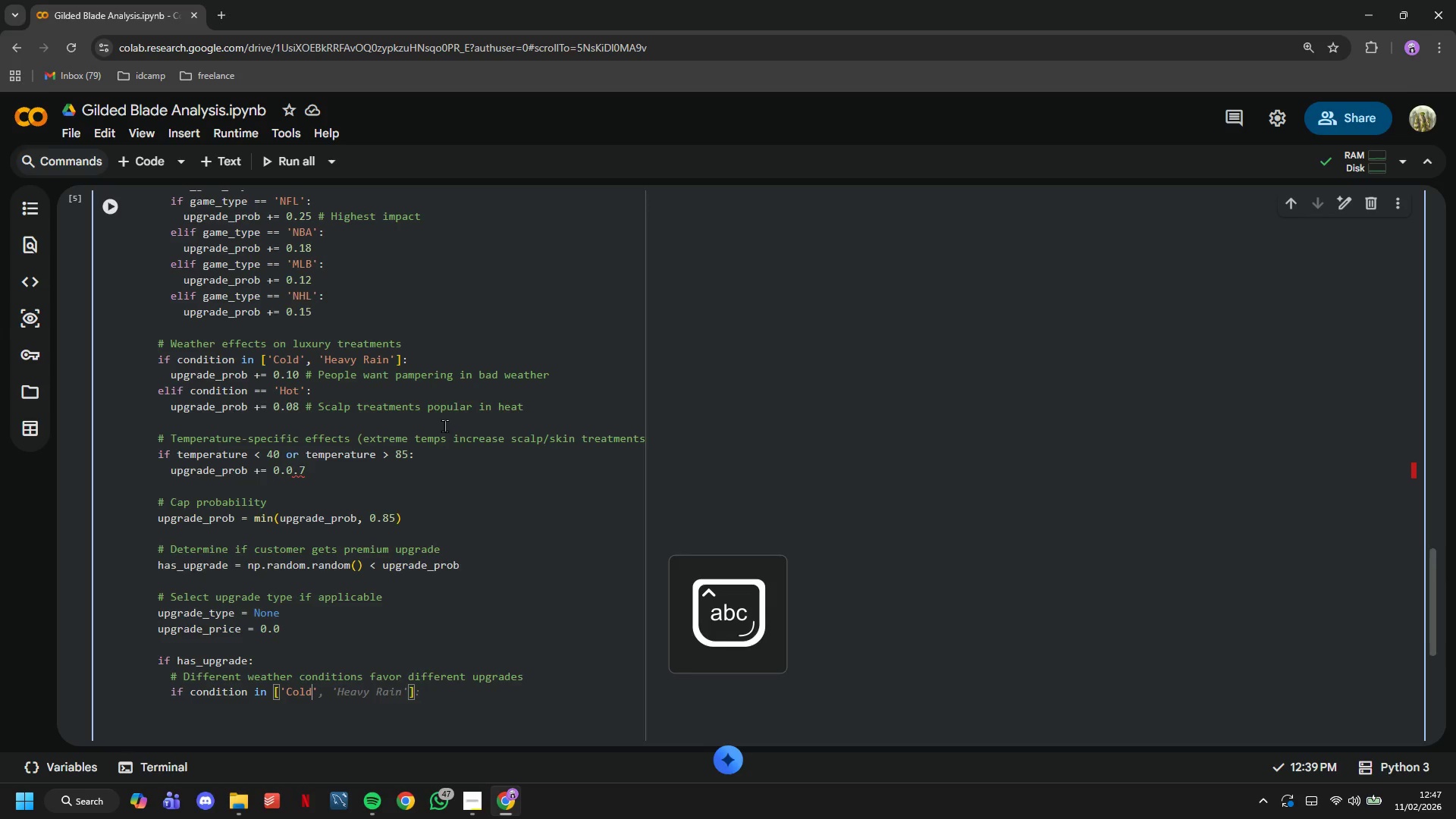 
key(ArrowRight)
 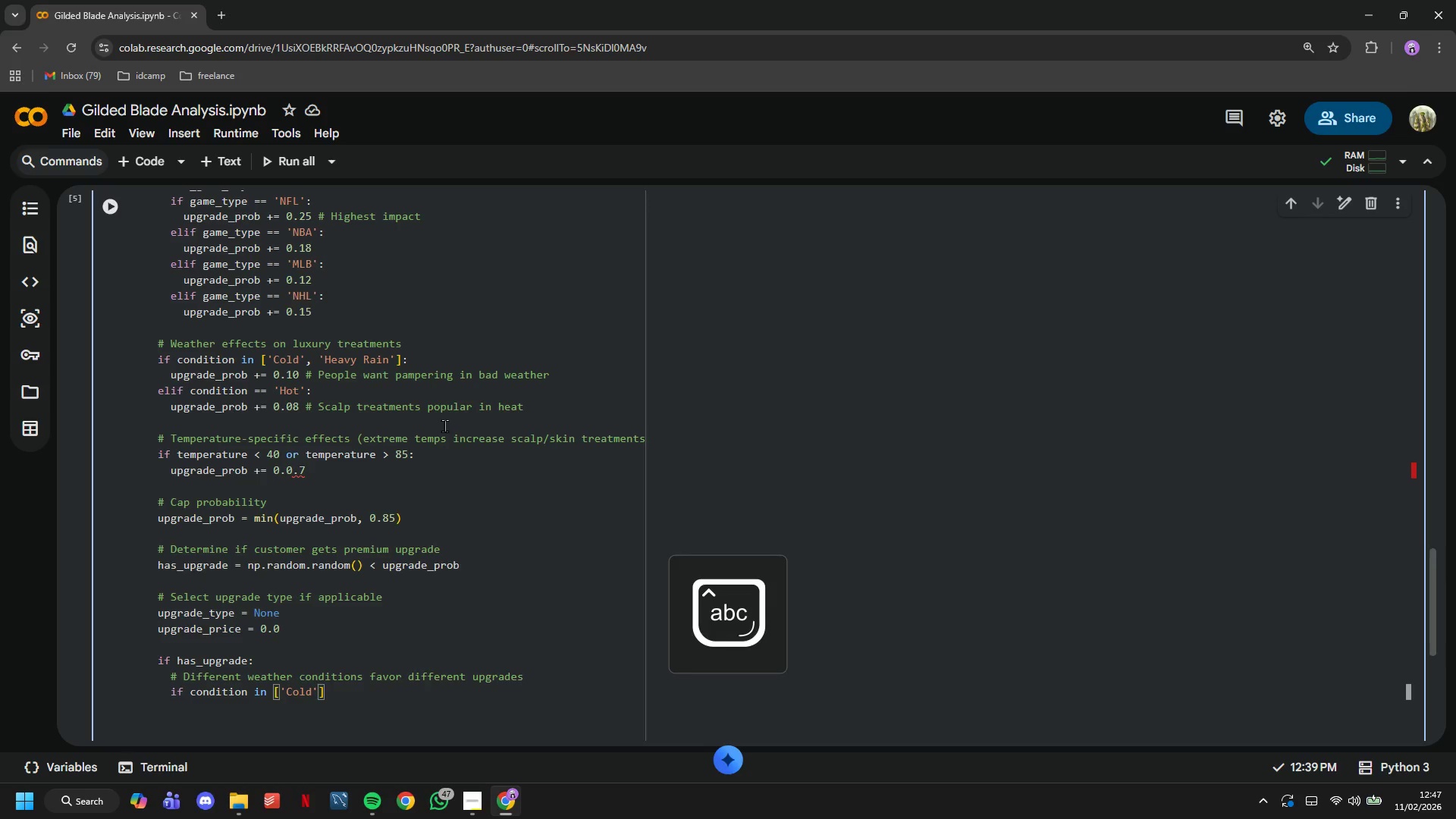 
type(, 'Ligh Rain)
 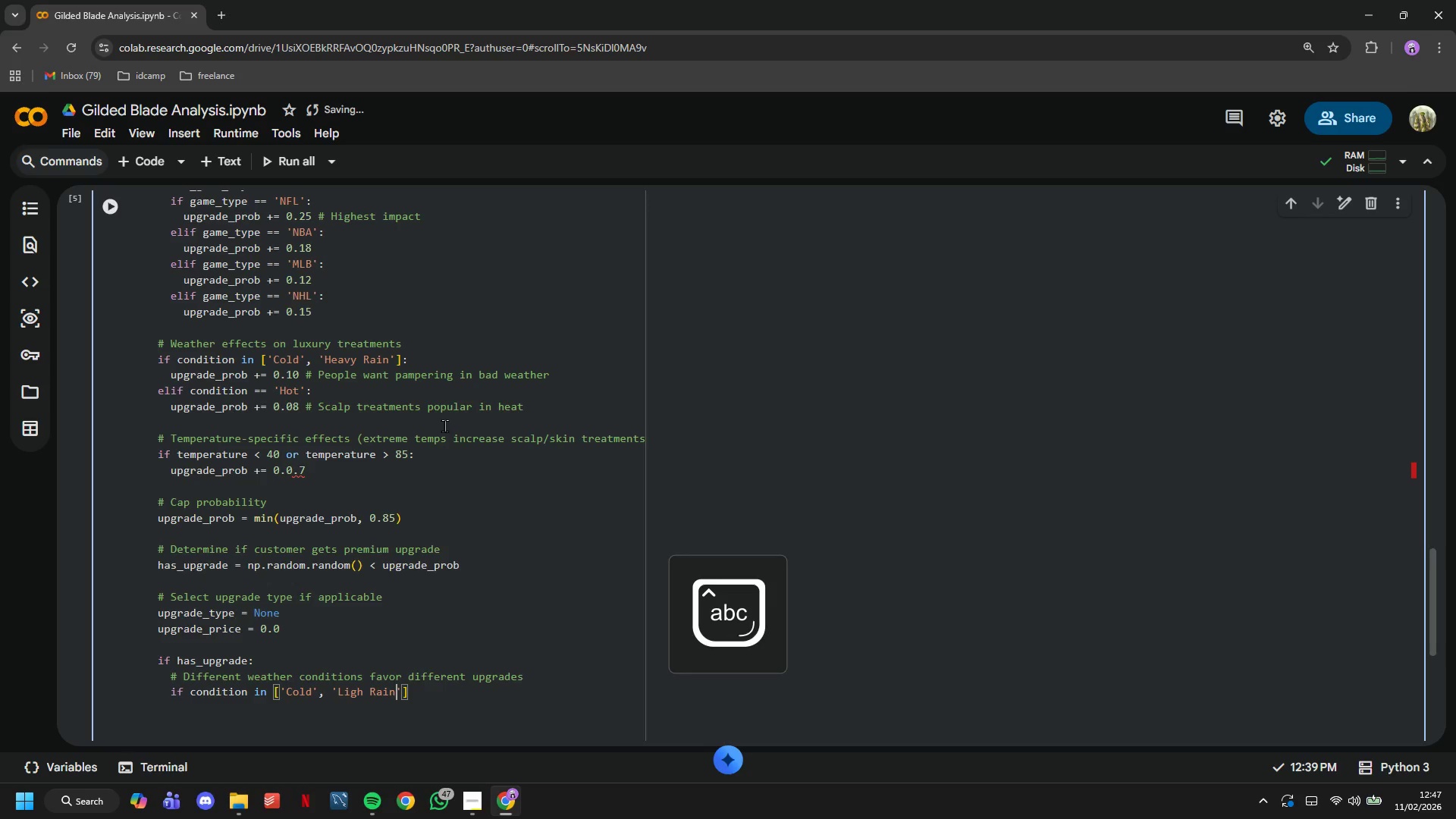 
key(ArrowRight)
 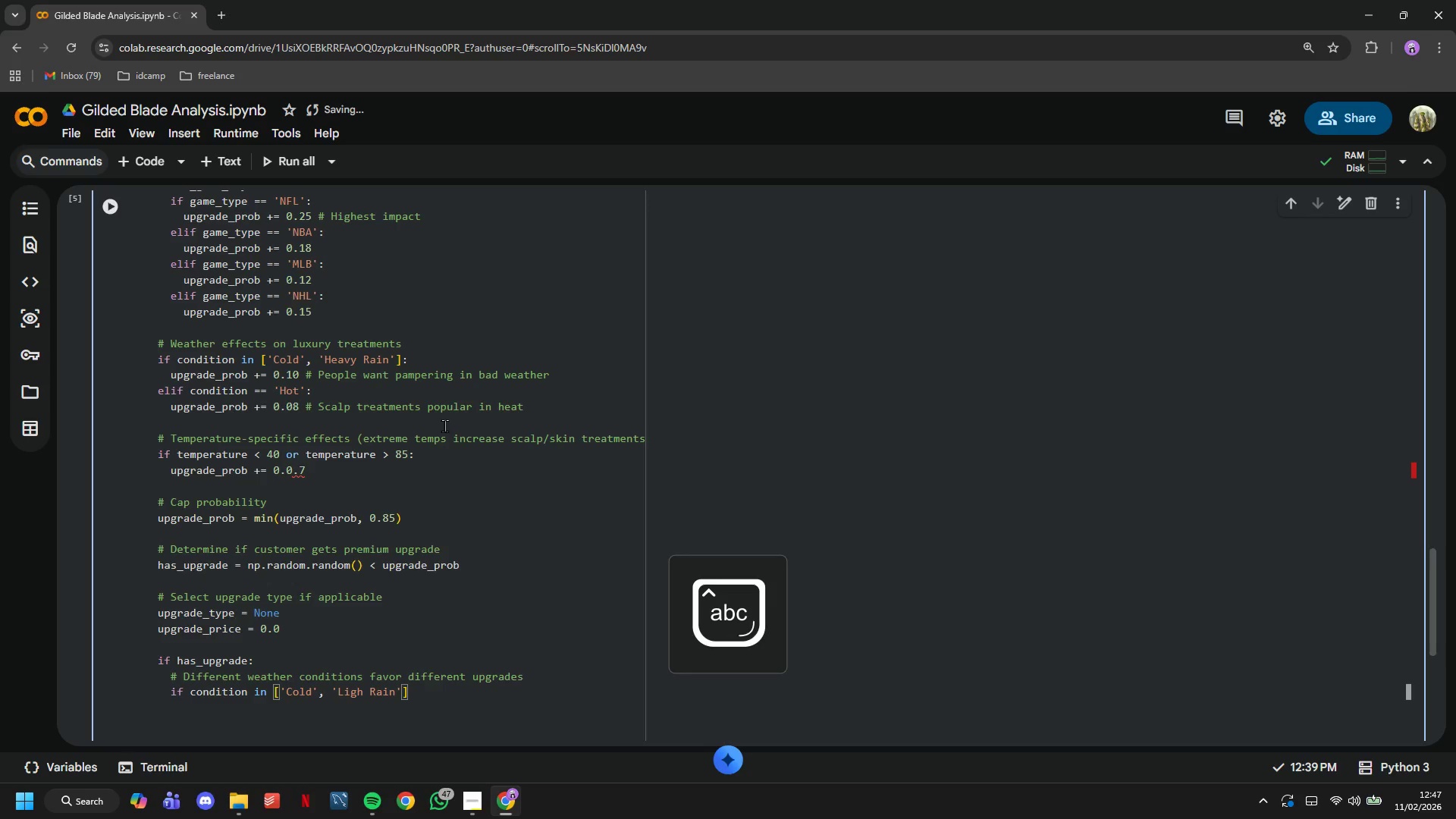 
type(, 'Heavy Rain)
 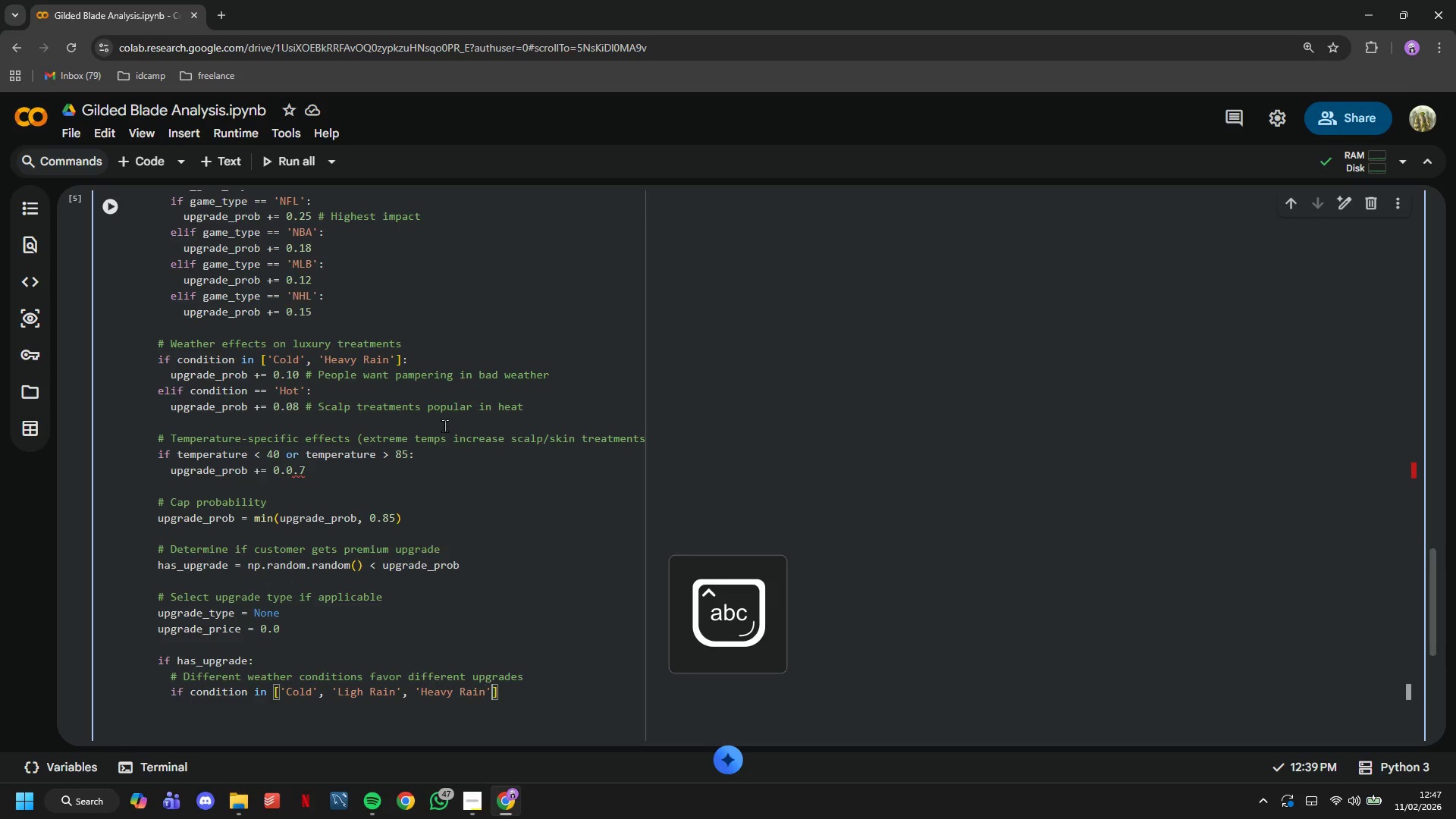 
key(ArrowRight)
 